 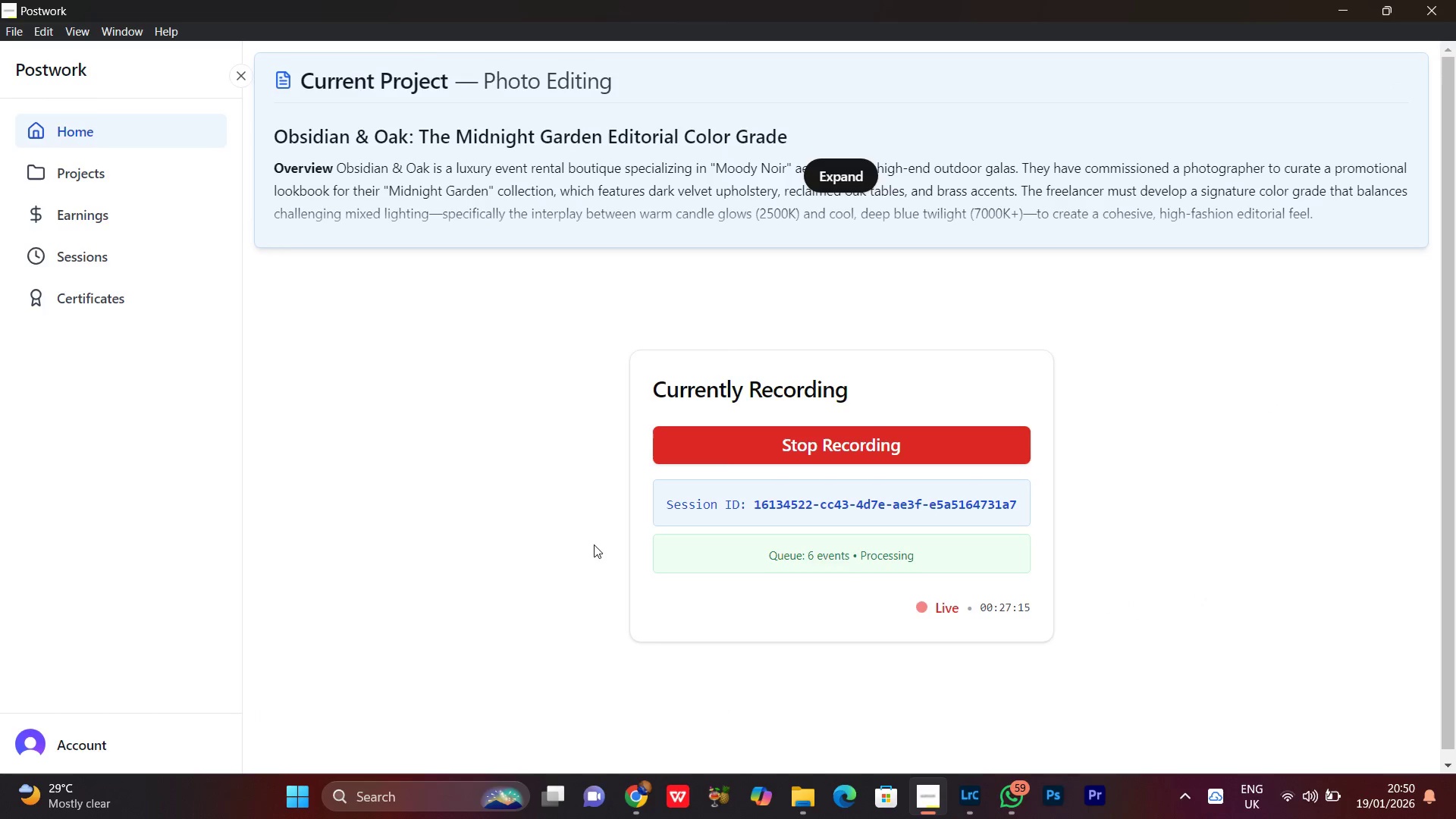 
left_click([710, 424])
 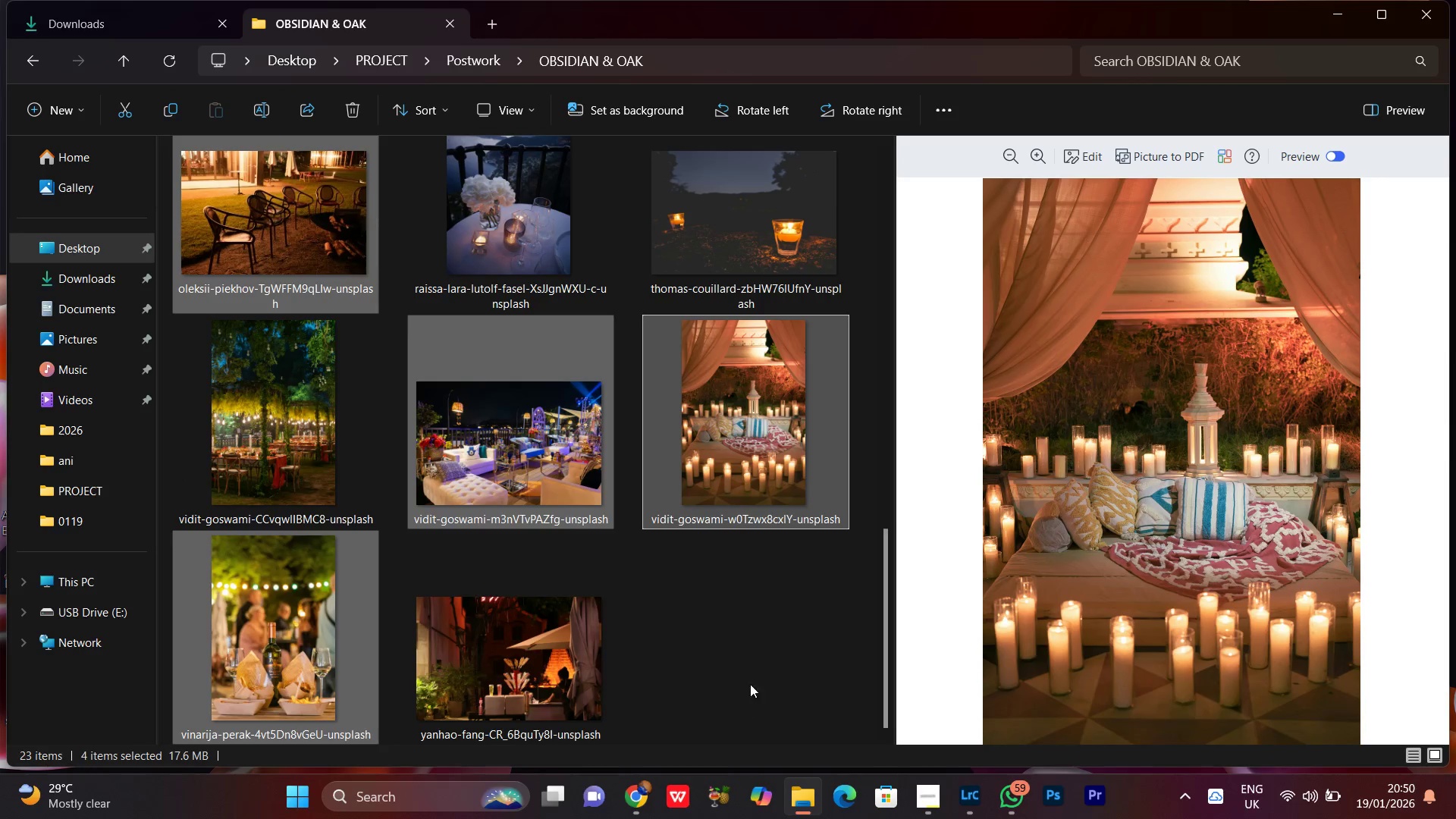 
scroll: coordinate [739, 649], scroll_direction: up, amount: 2.0
 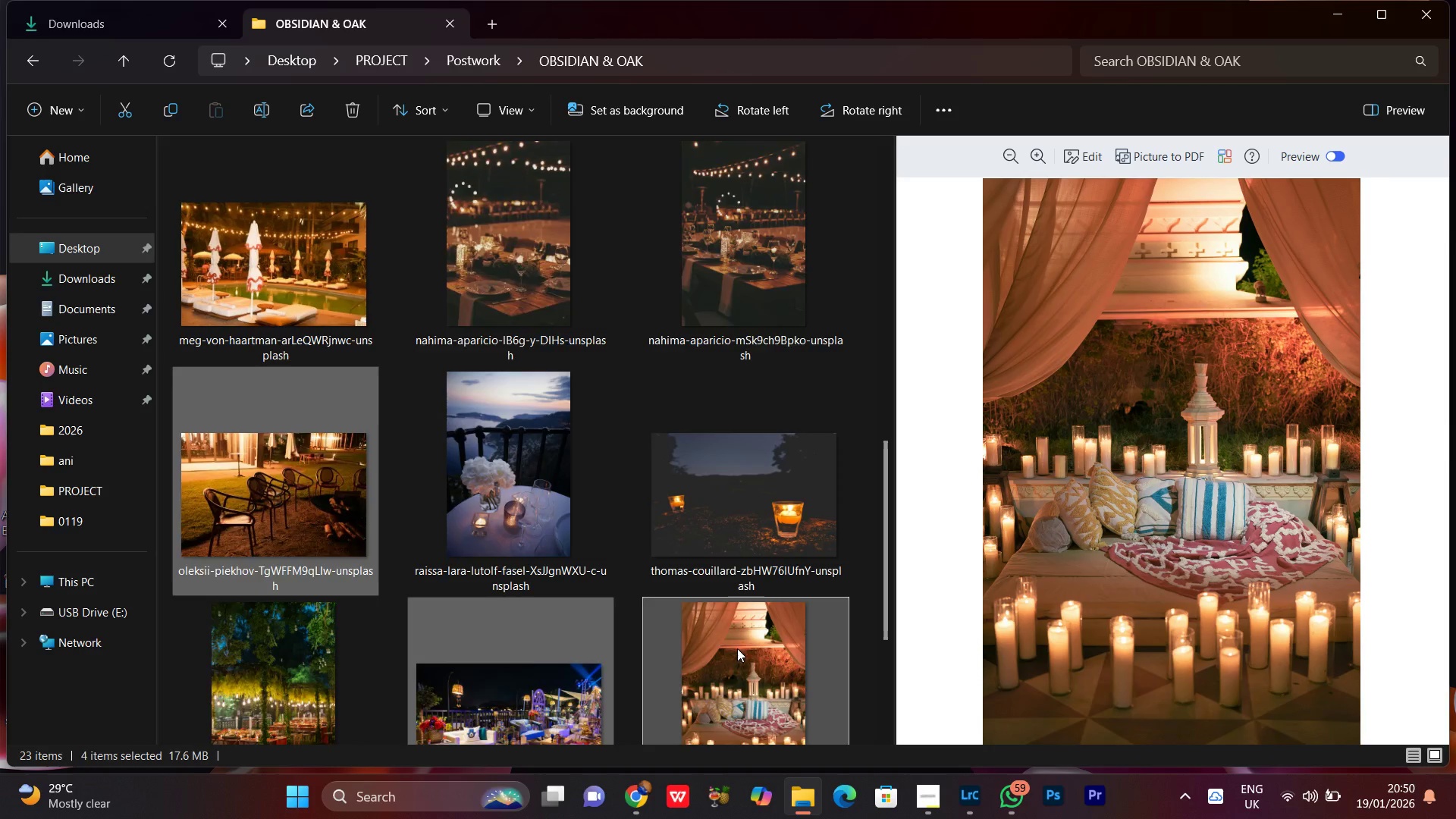 
scroll: coordinate [737, 648], scroll_direction: none, amount: 0.0
 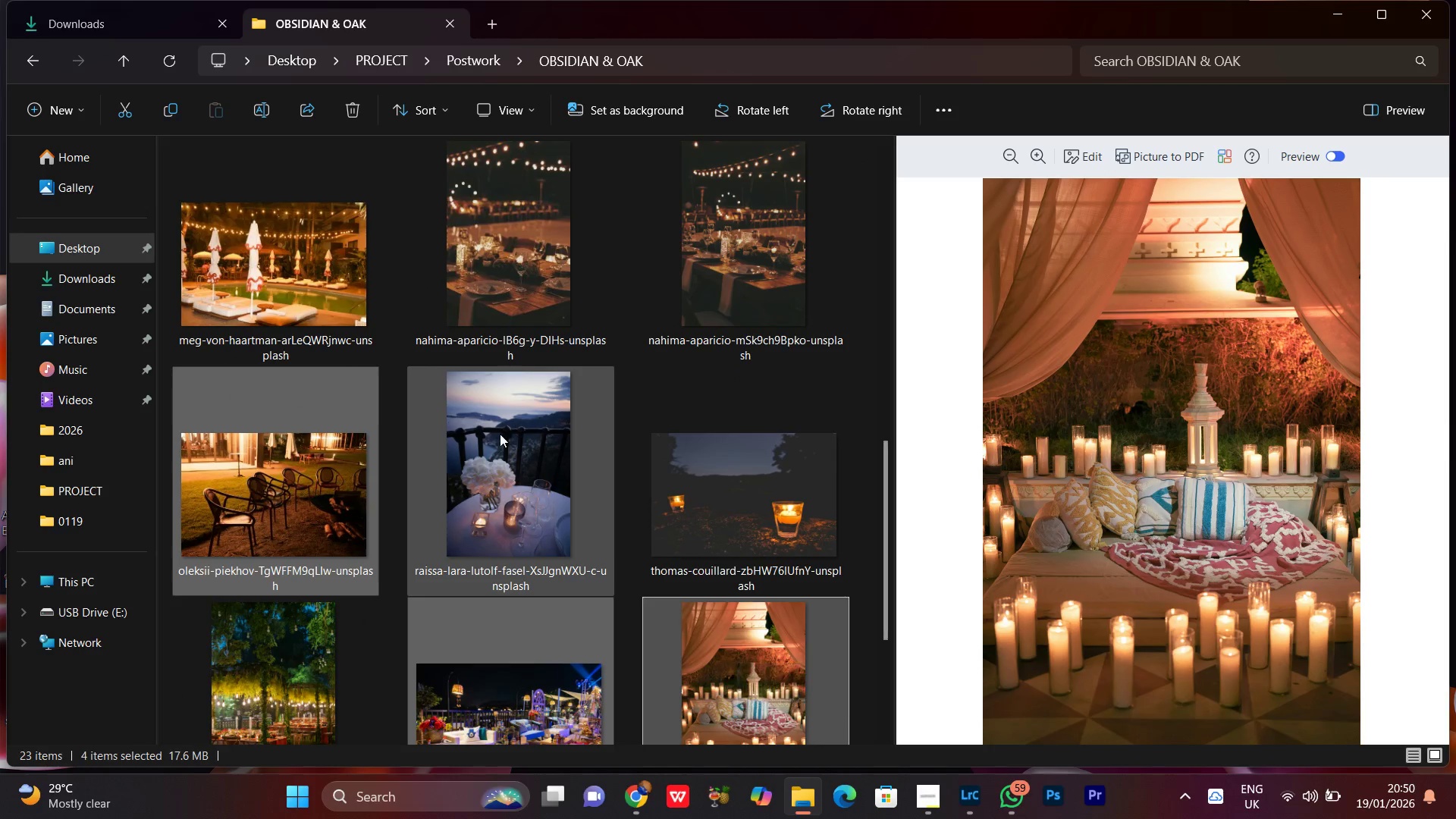 
hold_key(key=ControlLeft, duration=0.52)
left_click([501, 434])
 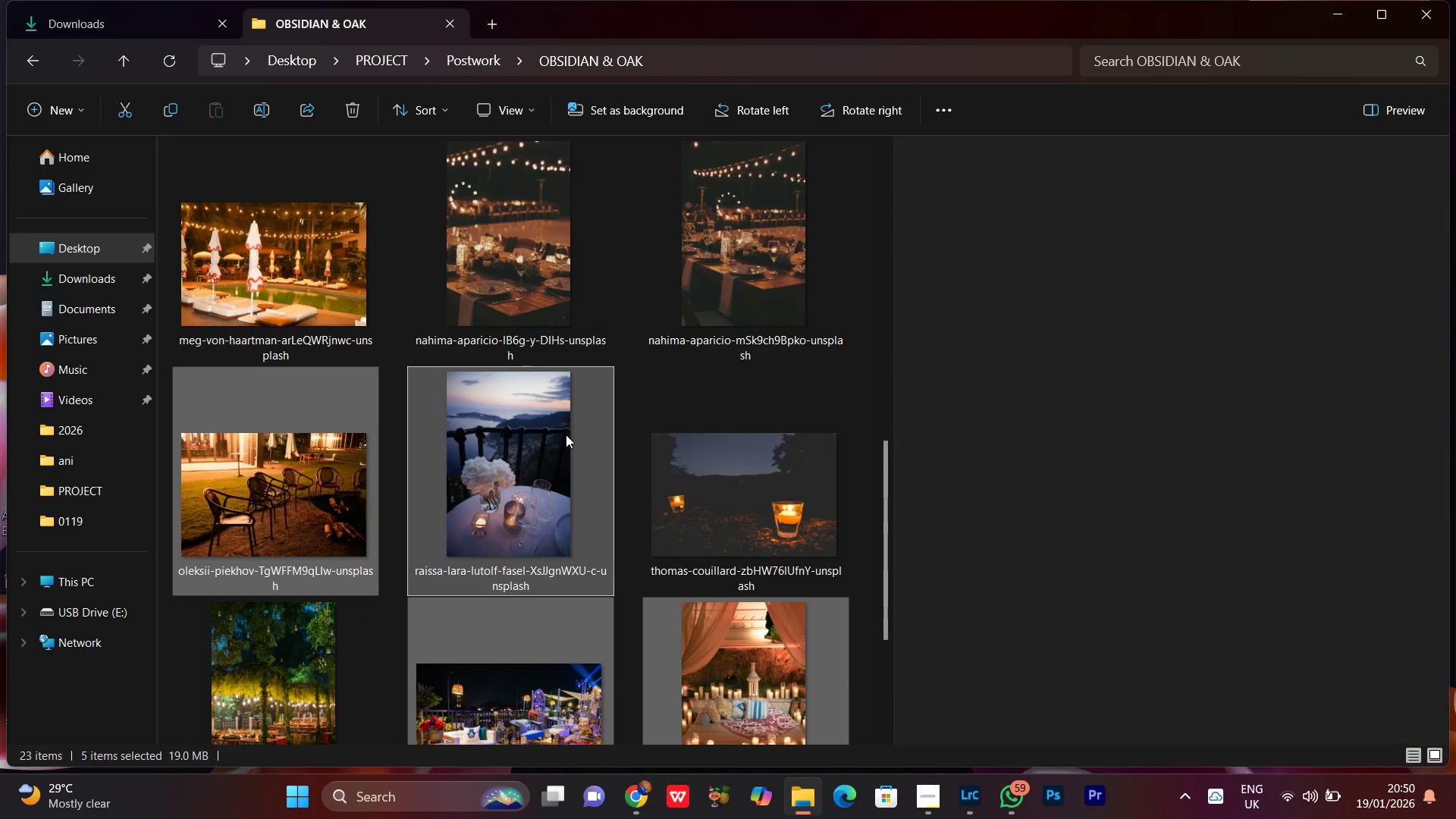 
scroll: coordinate [566, 435], scroll_direction: down, amount: 4.0
 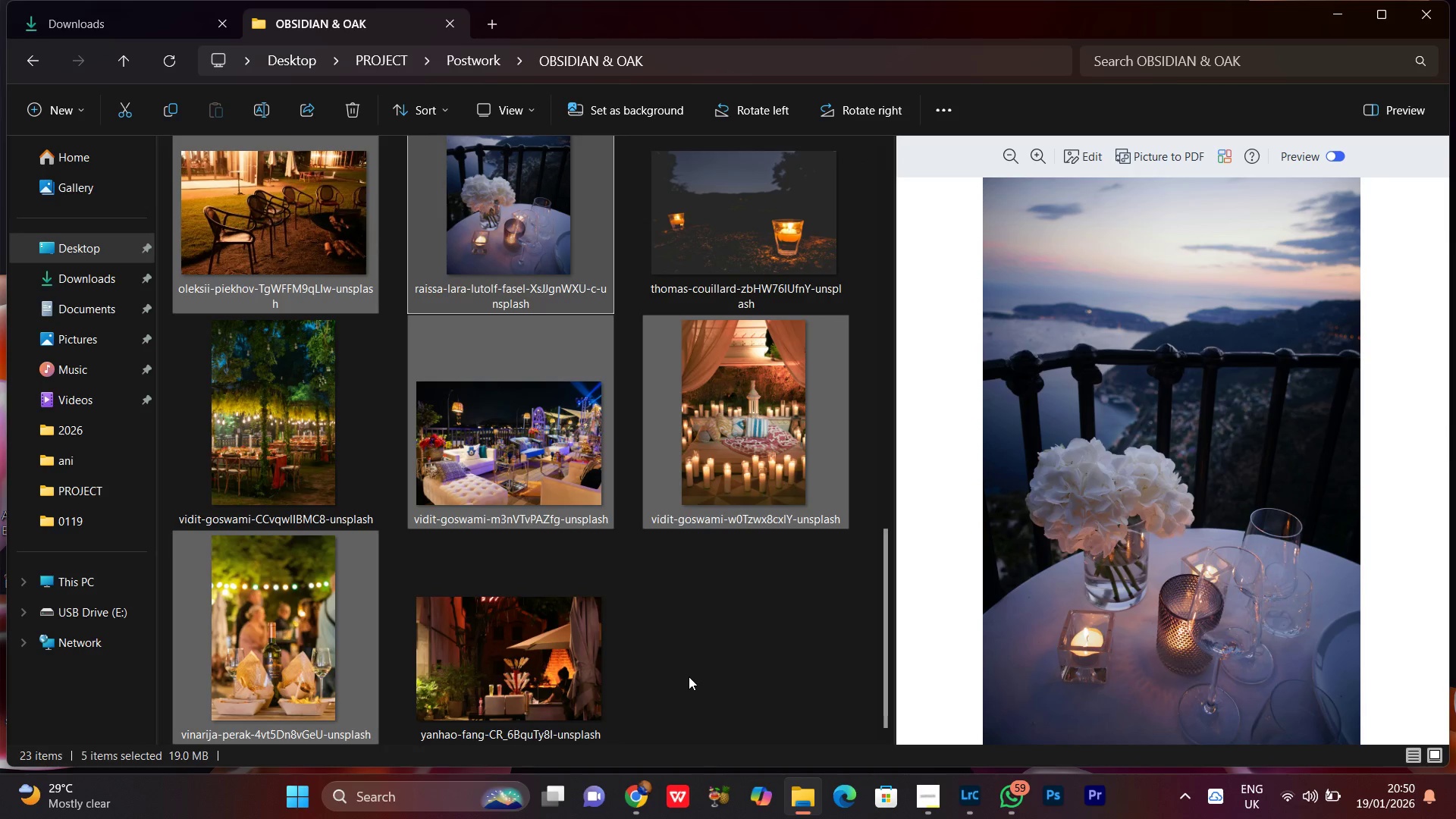 
scroll: coordinate [677, 664], scroll_direction: up, amount: 3.0
 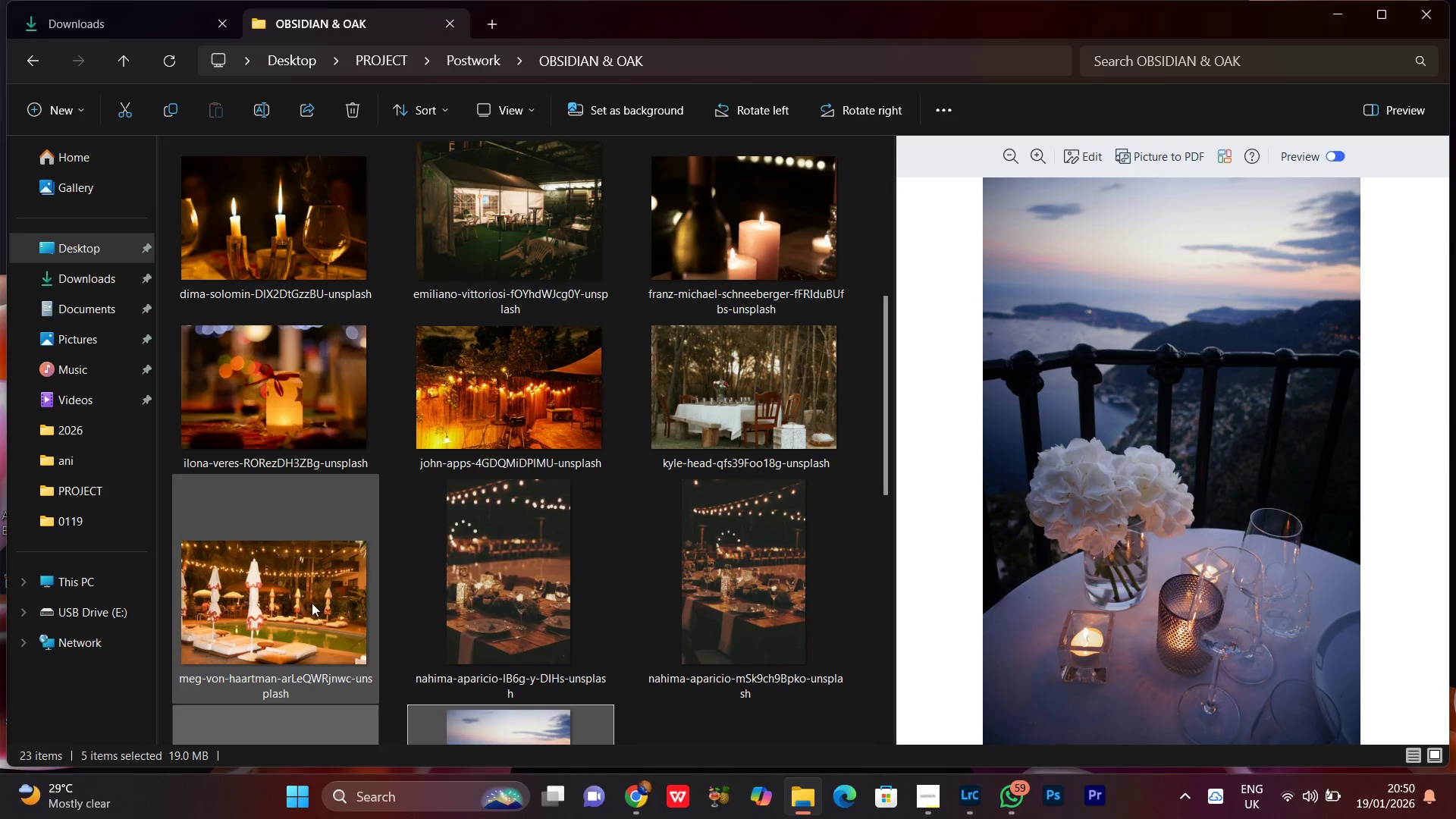 
hold_key(key=ControlLeft, duration=1.52)
left_click([297, 588])
 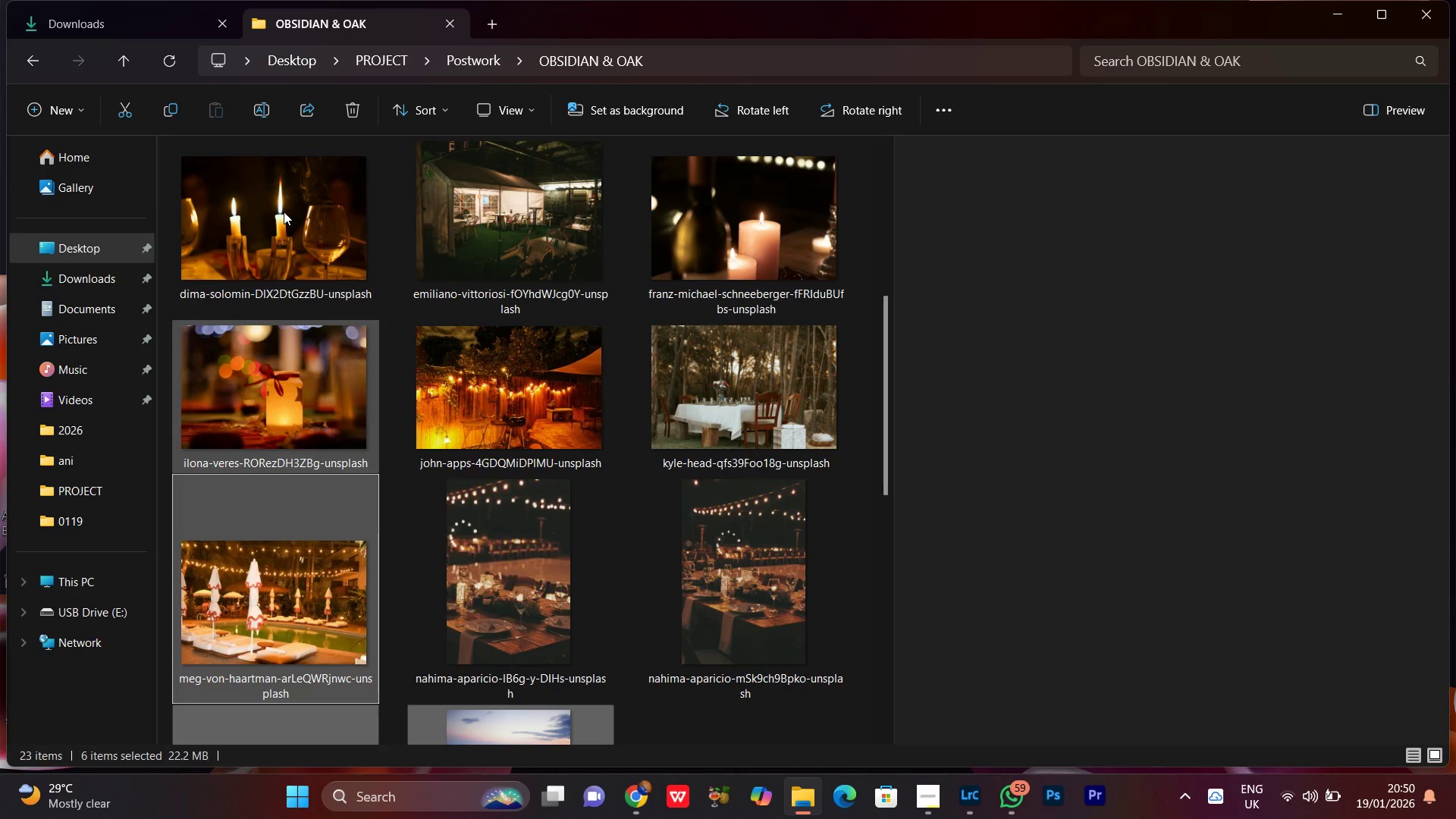 
hold_key(key=ControlLeft, duration=0.48)
 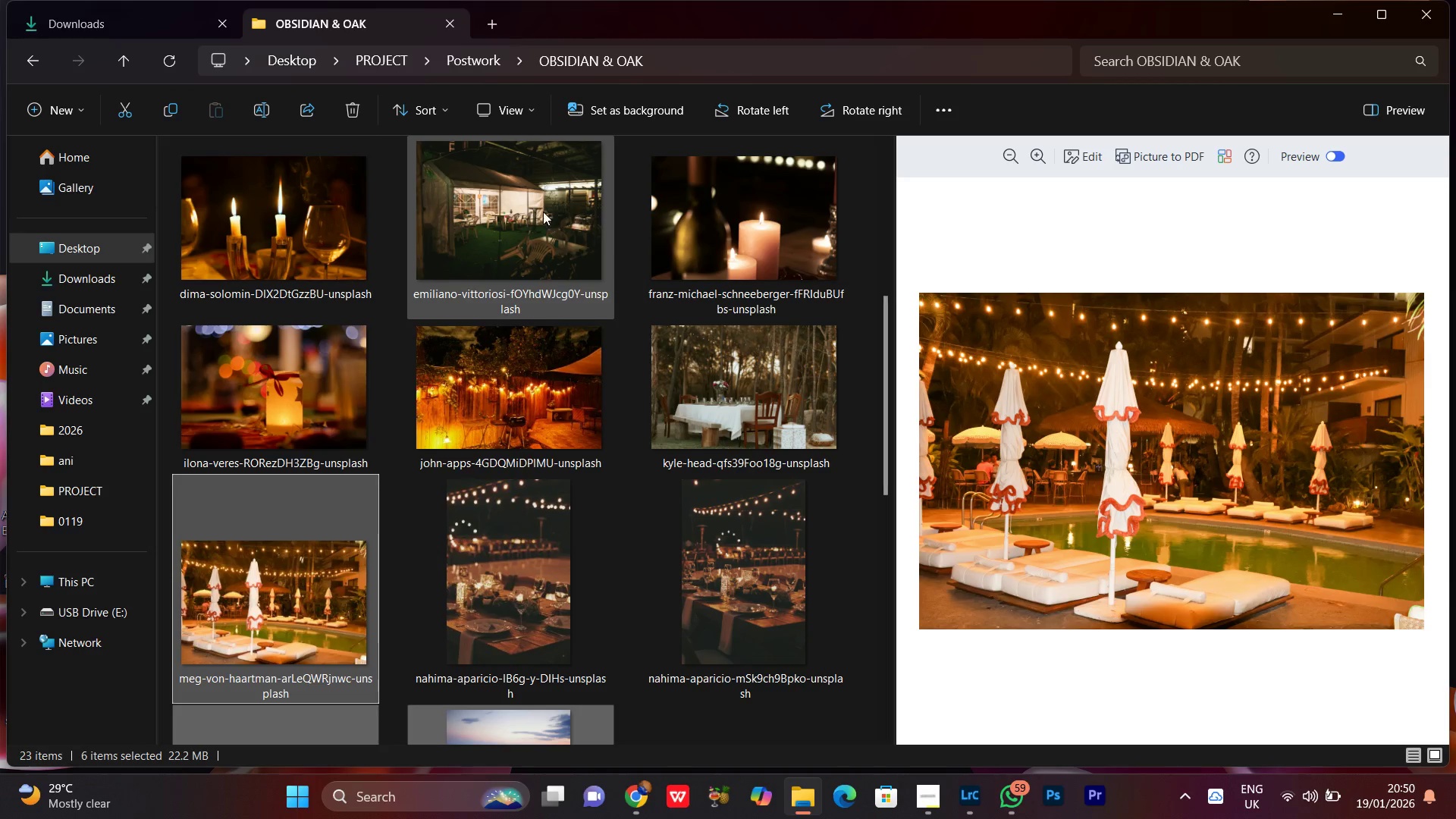 
hold_key(key=ControlLeft, duration=0.45)
left_click([518, 399])
 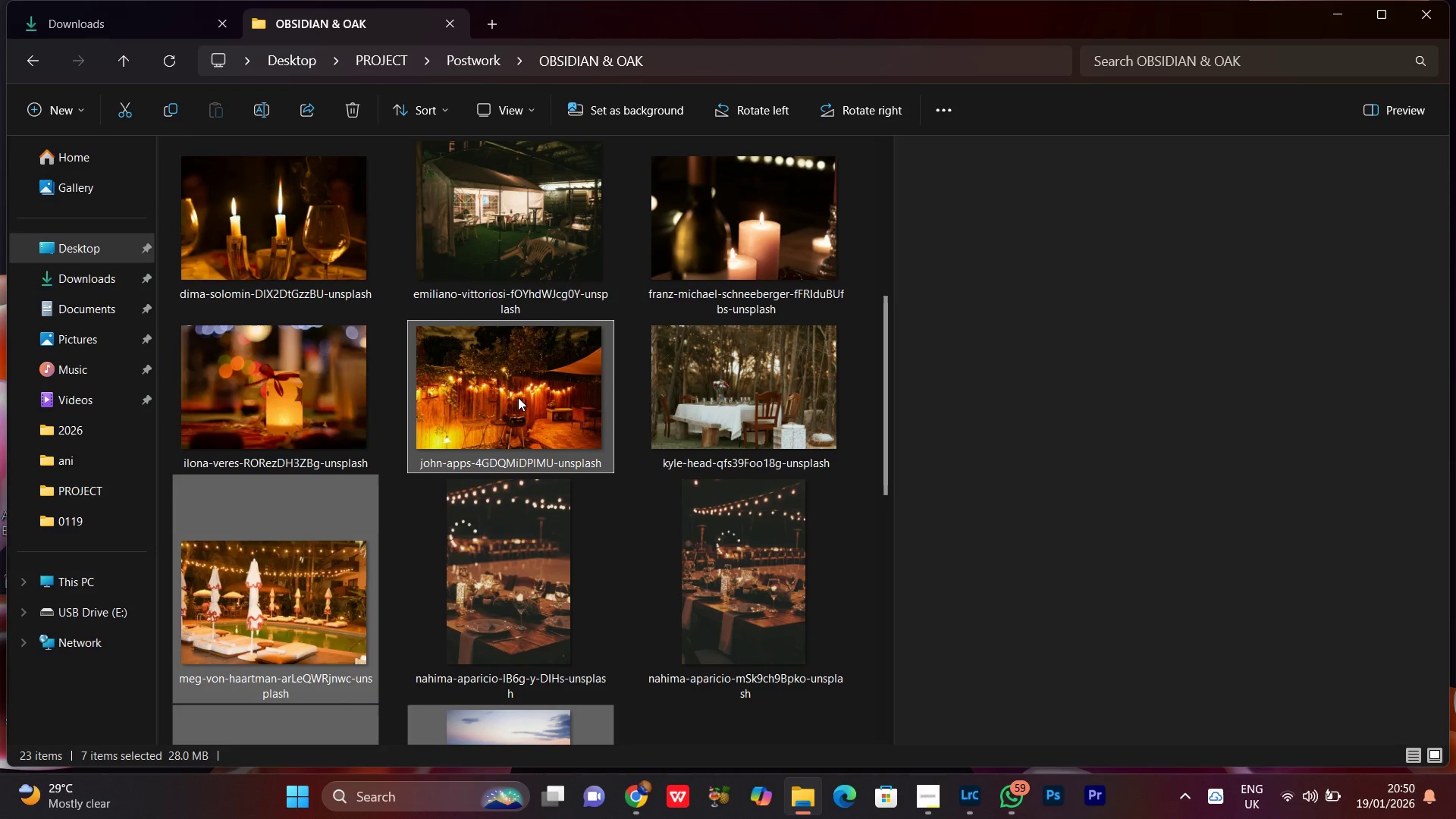 
scroll: coordinate [518, 397], scroll_direction: down, amount: 4.0
 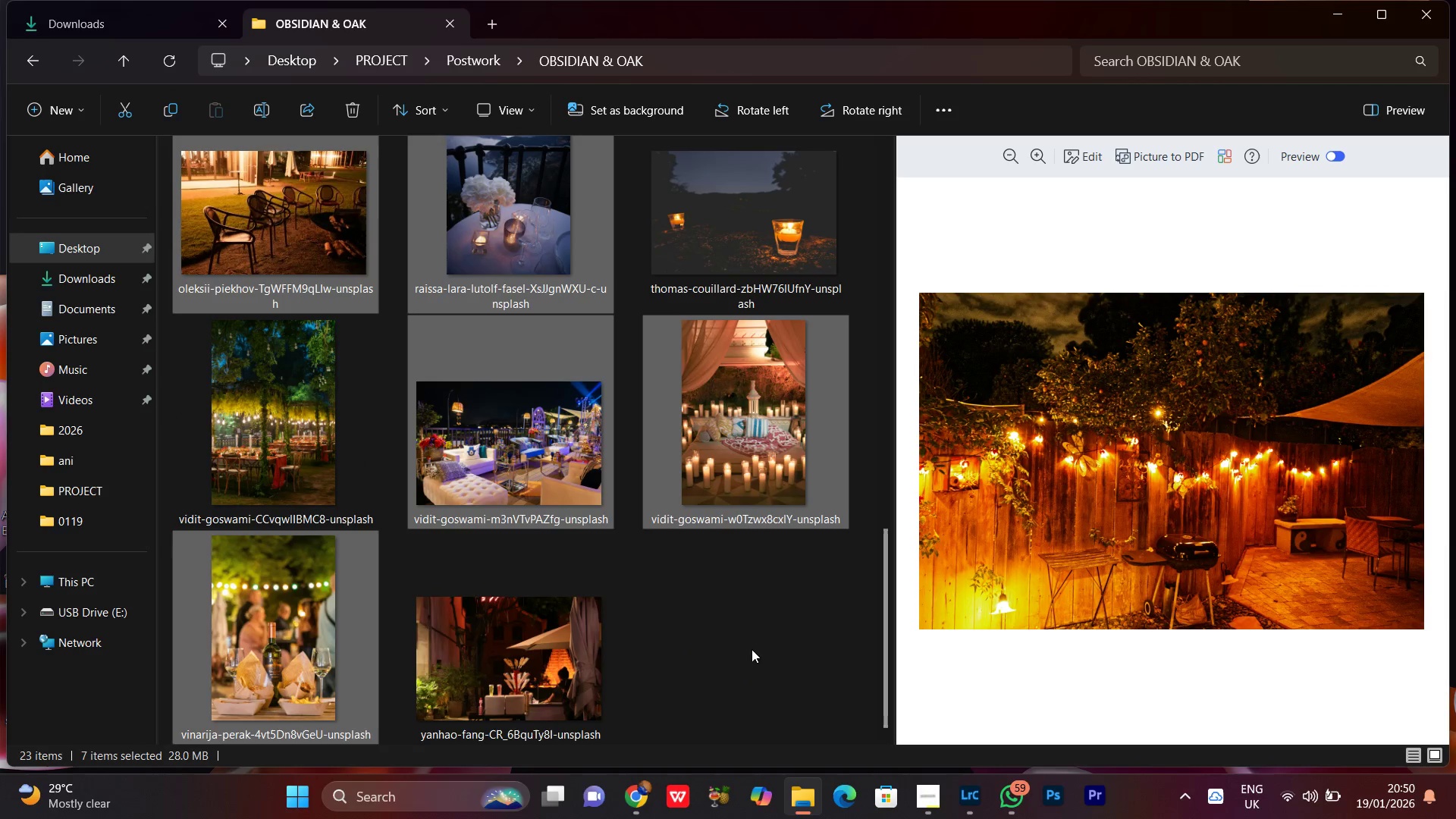 
scroll: coordinate [753, 652], scroll_direction: up, amount: 2.0
 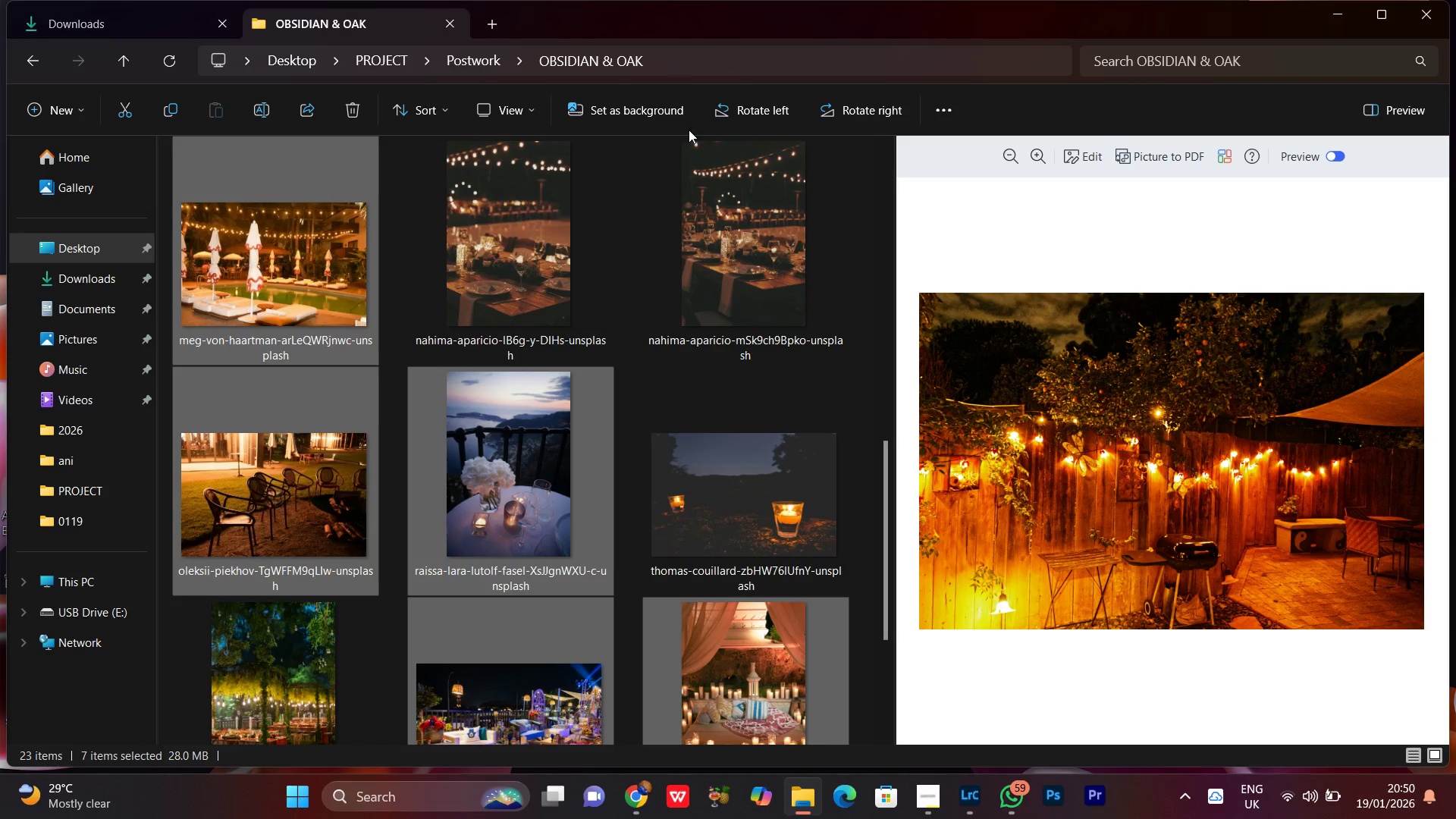 
hold_key(key=ControlLeft, duration=0.67)
left_click([728, 196])
 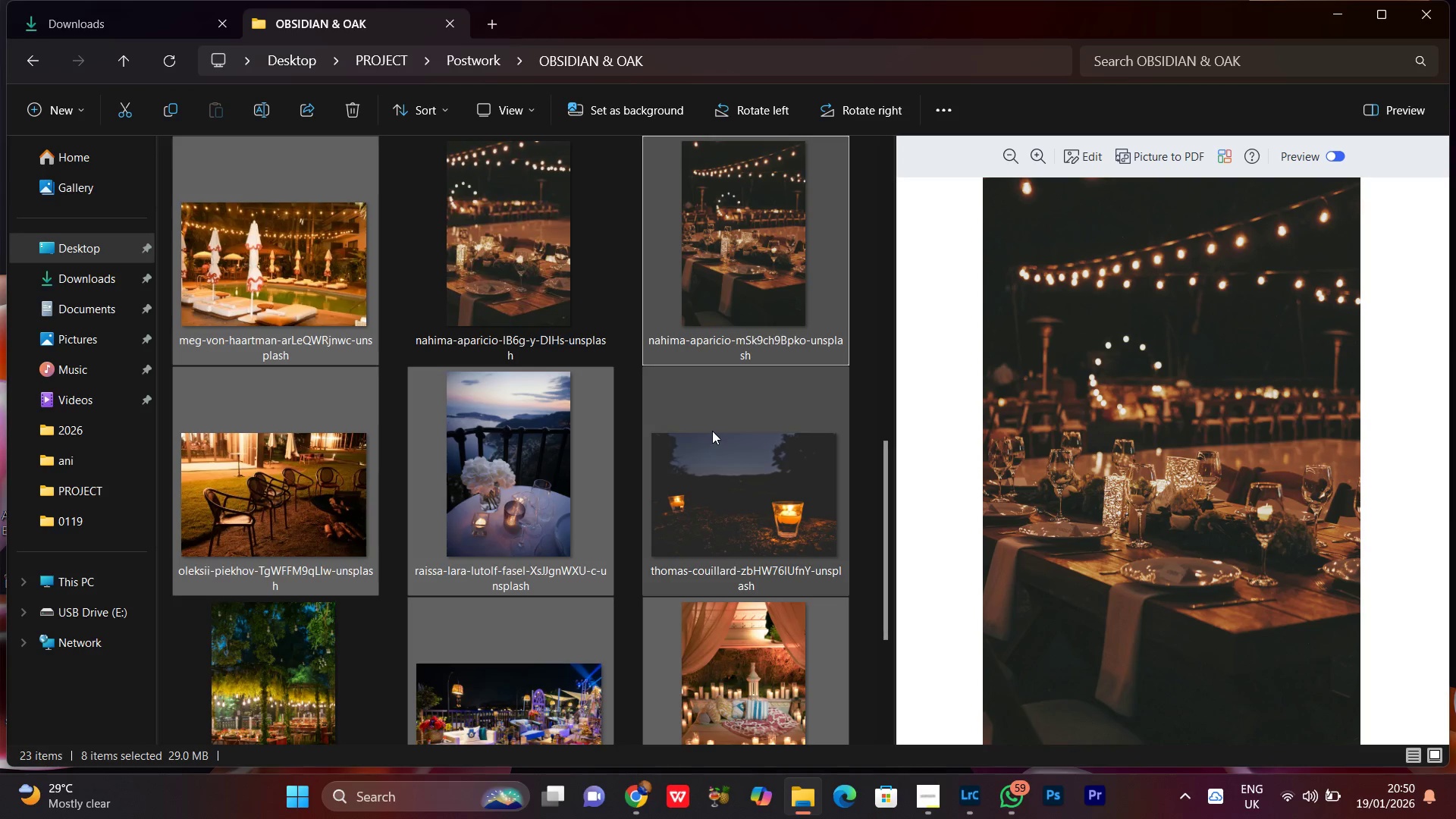 
scroll: coordinate [623, 485], scroll_direction: up, amount: 6.0
 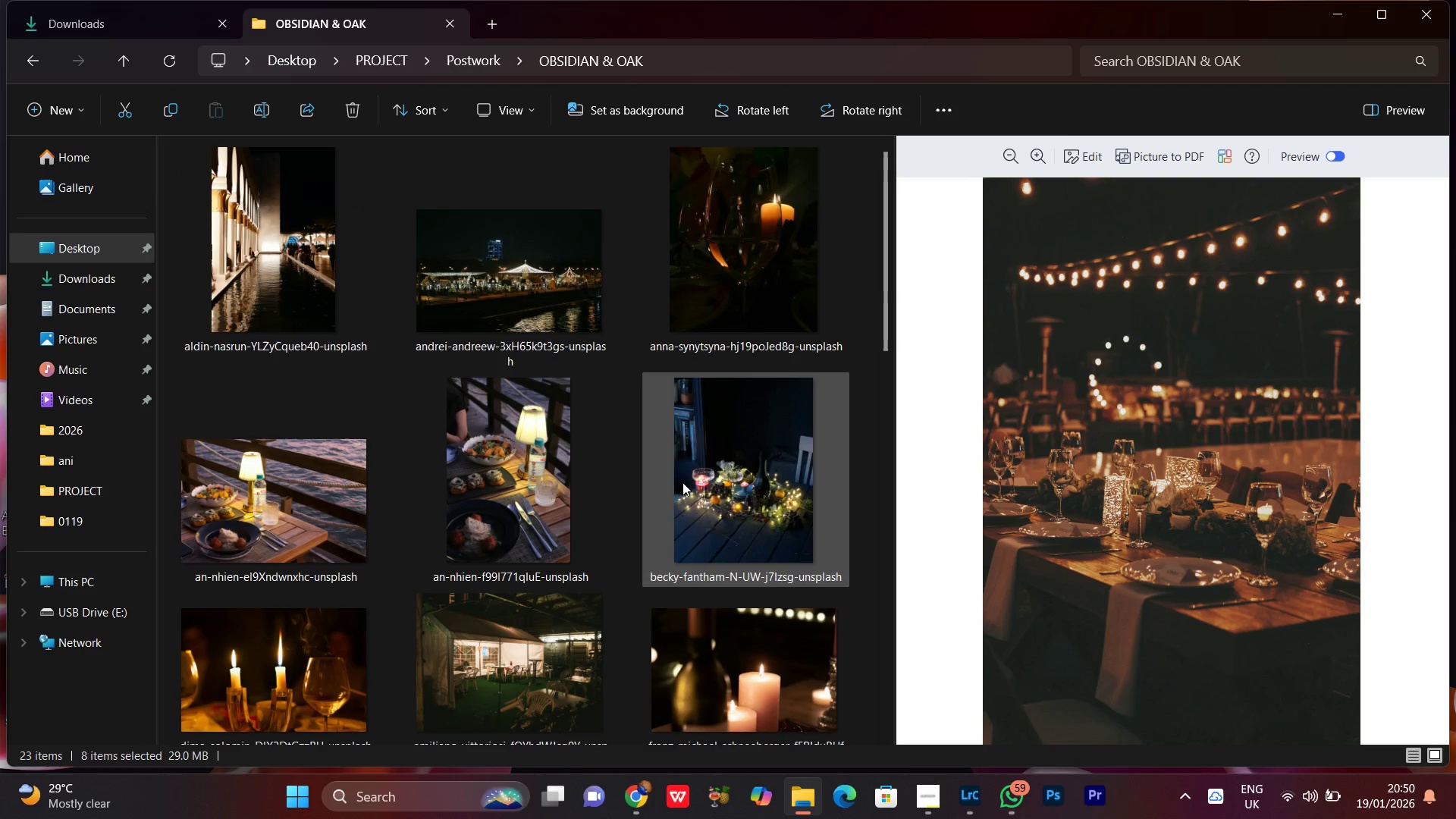 
hold_key(key=ControlLeft, duration=0.77)
left_click([755, 252])
 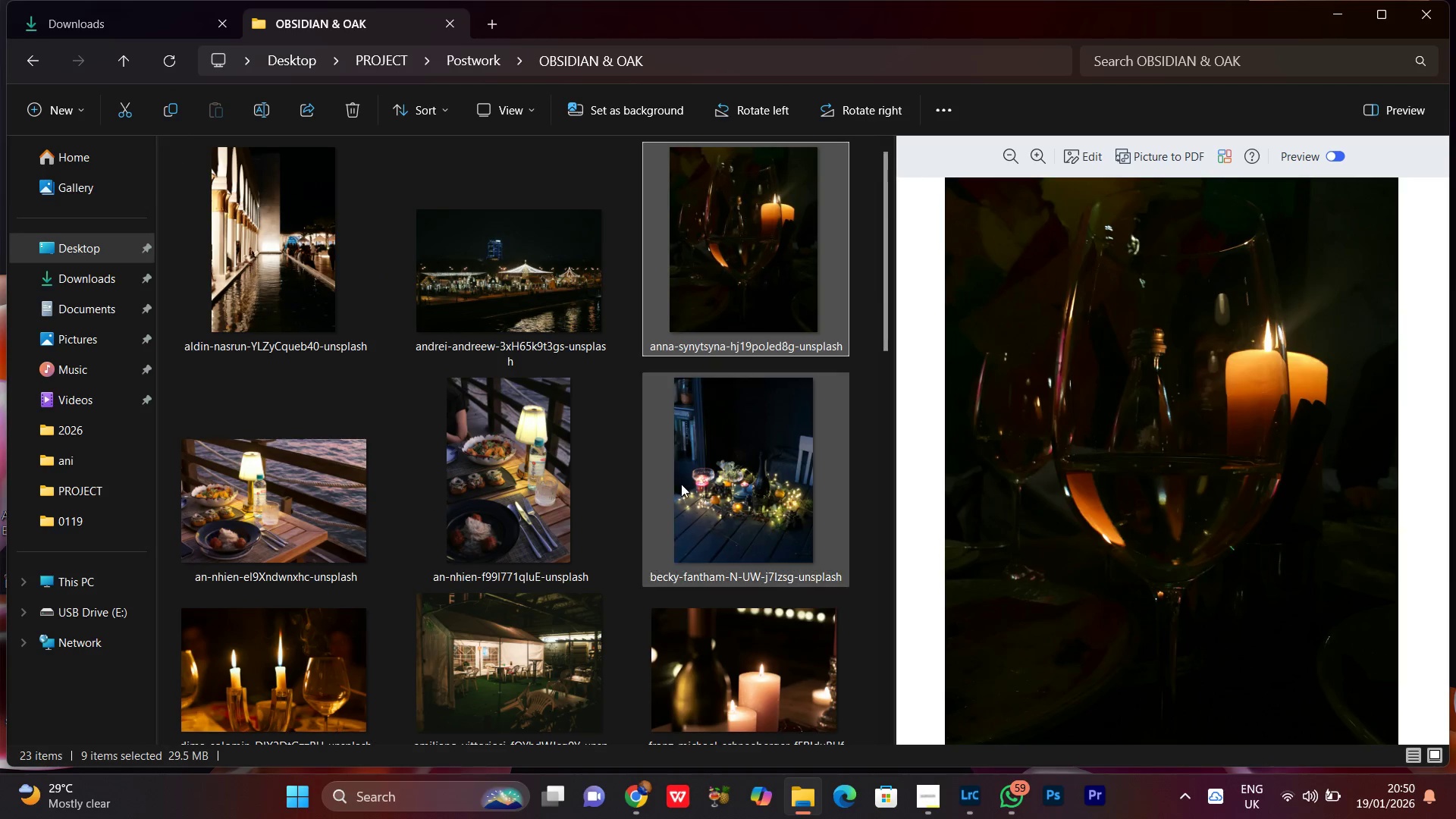 
hold_key(key=ControlLeft, duration=0.41)
 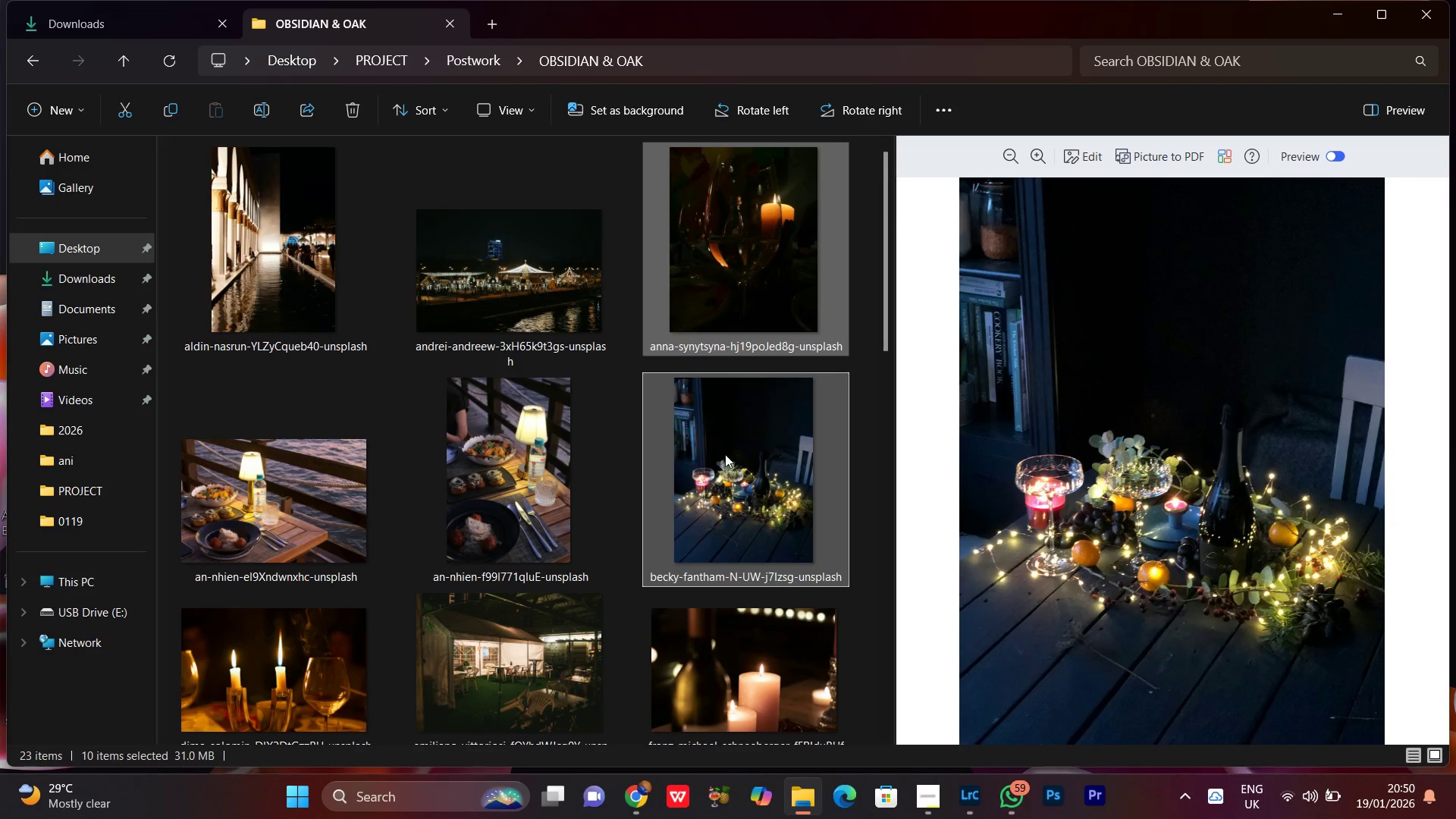 
key(Control+X)
 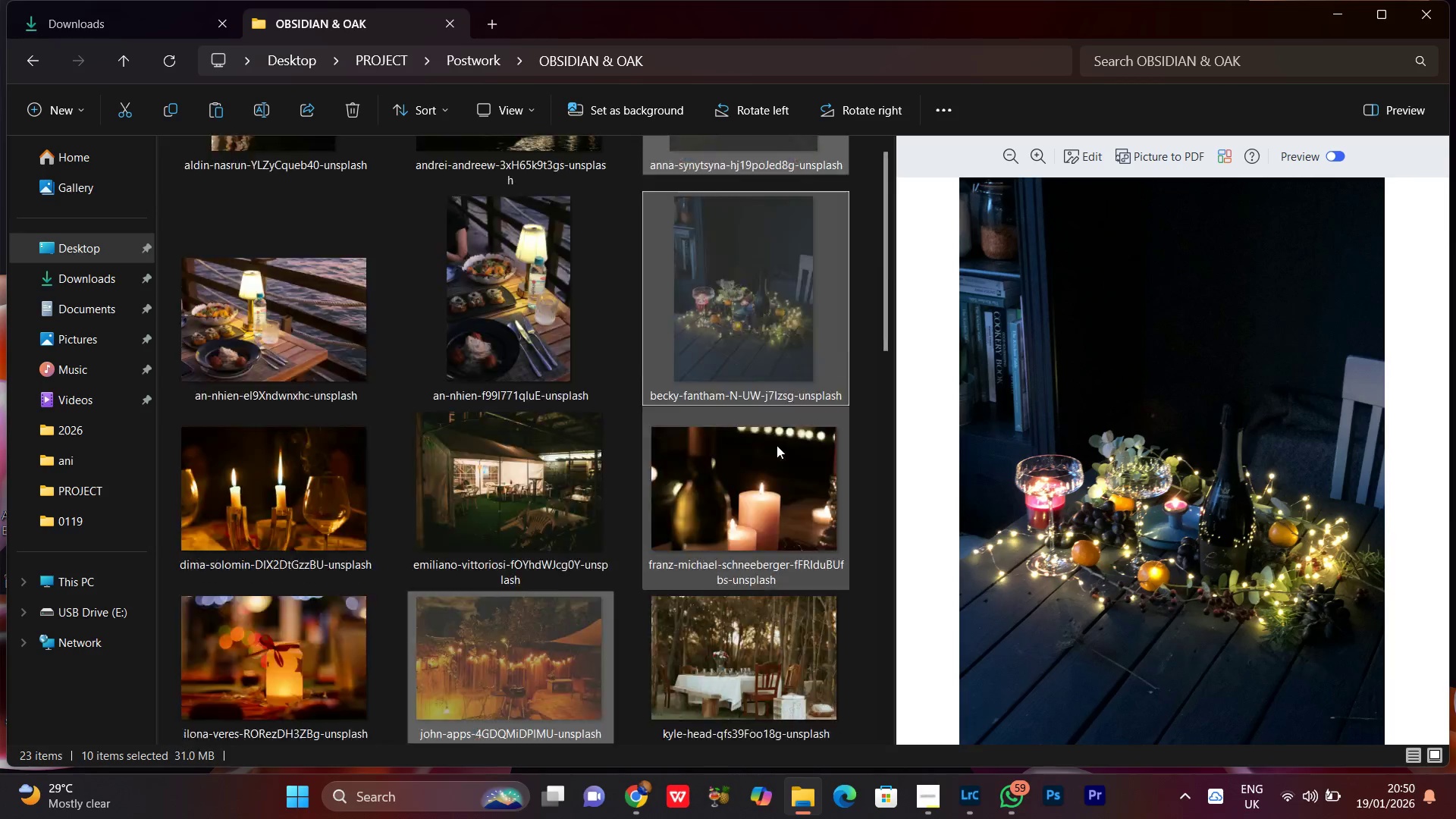 
left_click([696, 607])
 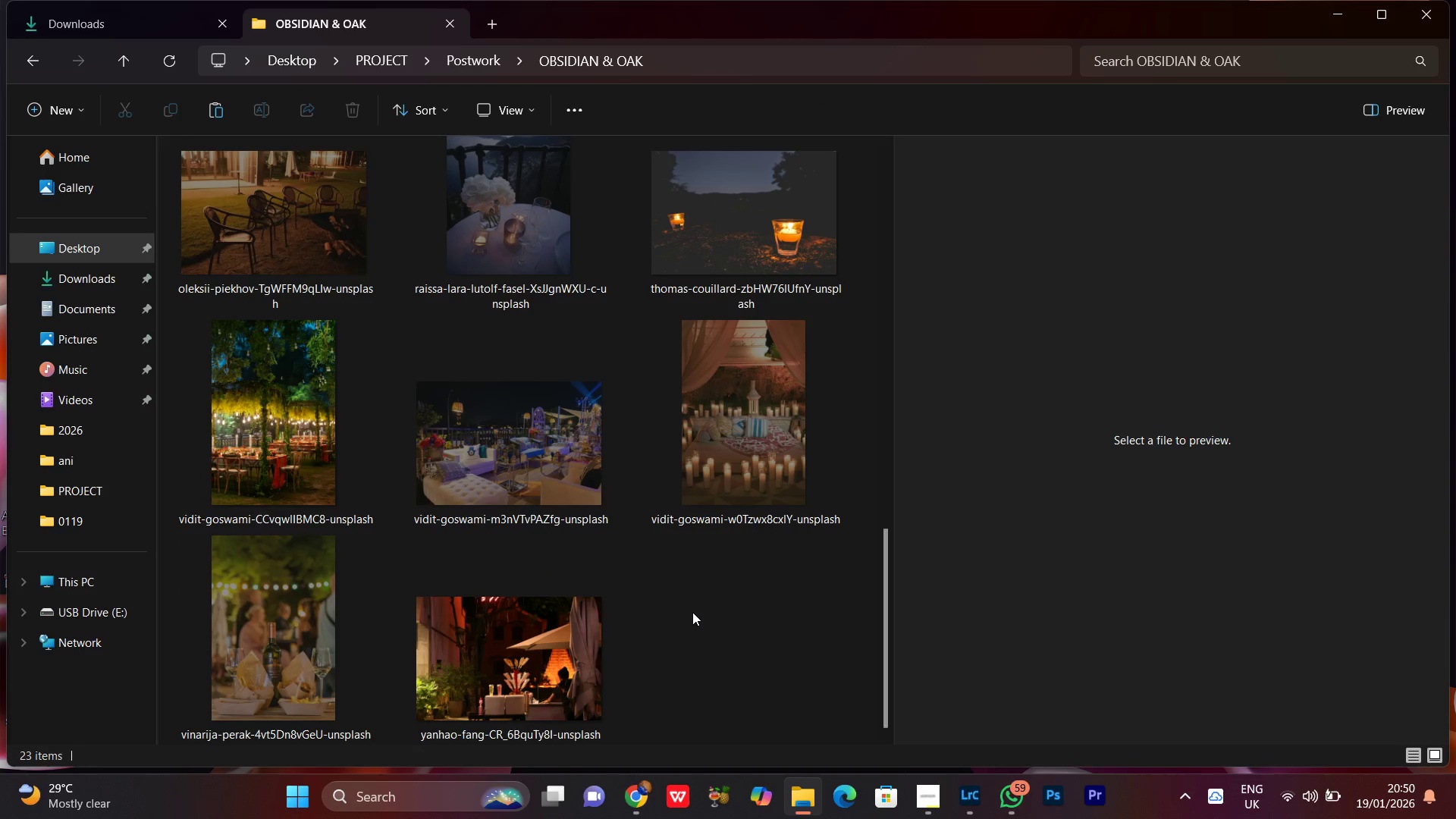 
scroll: coordinate [723, 541], scroll_direction: down, amount: 15.0
 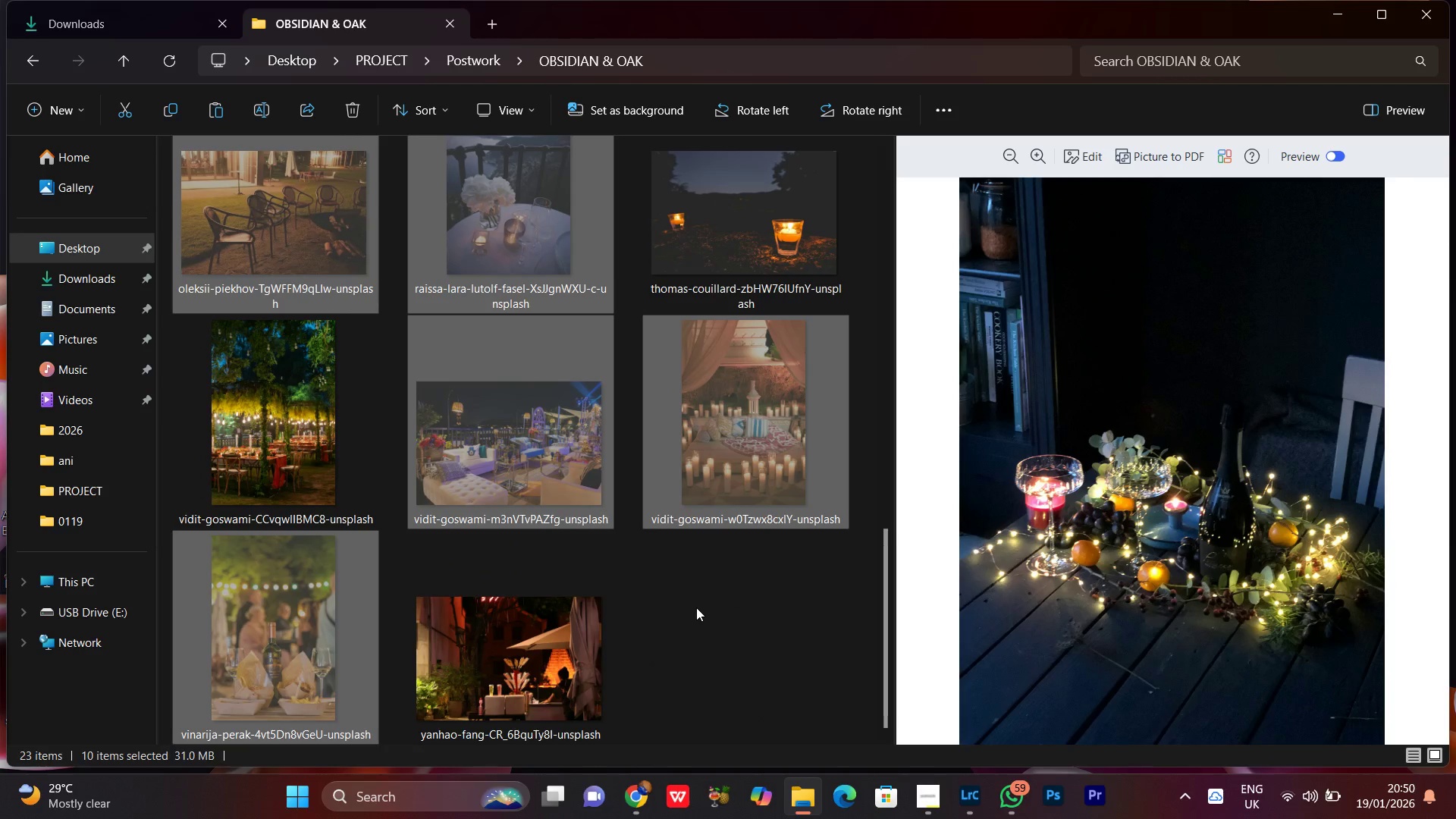 
right_click([692, 612])
 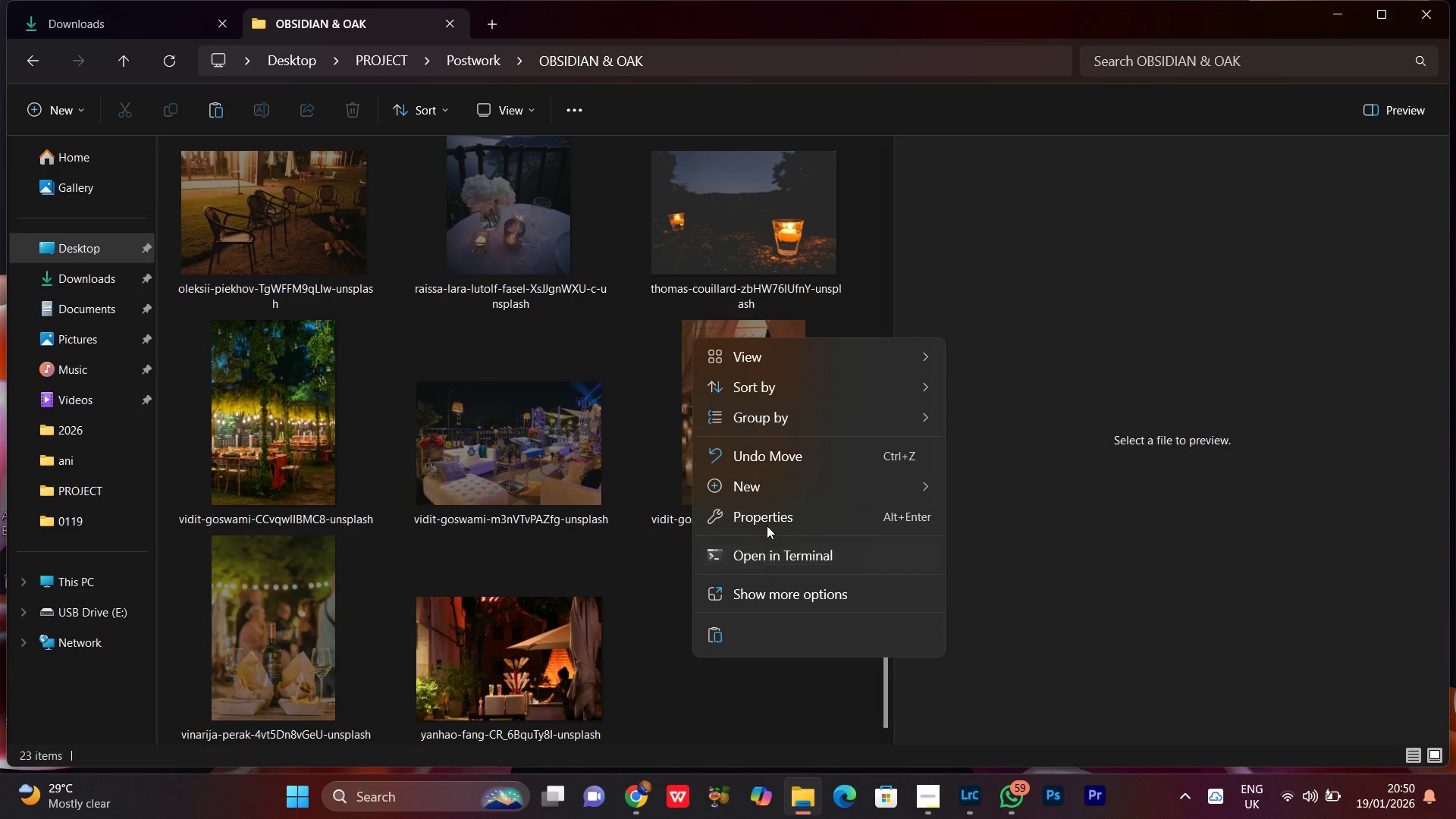 
left_click([782, 482])
 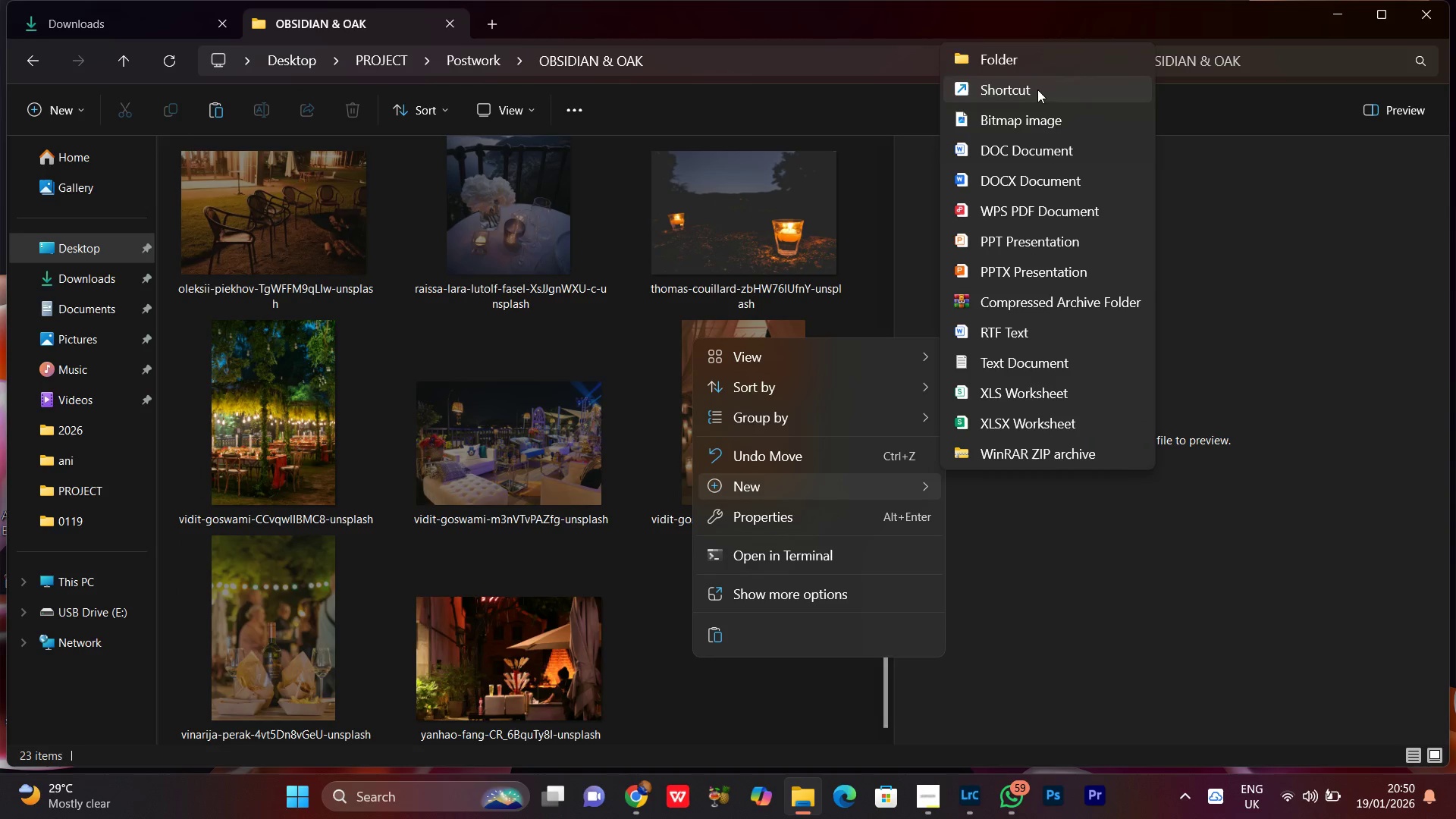 
left_click([1036, 69])
 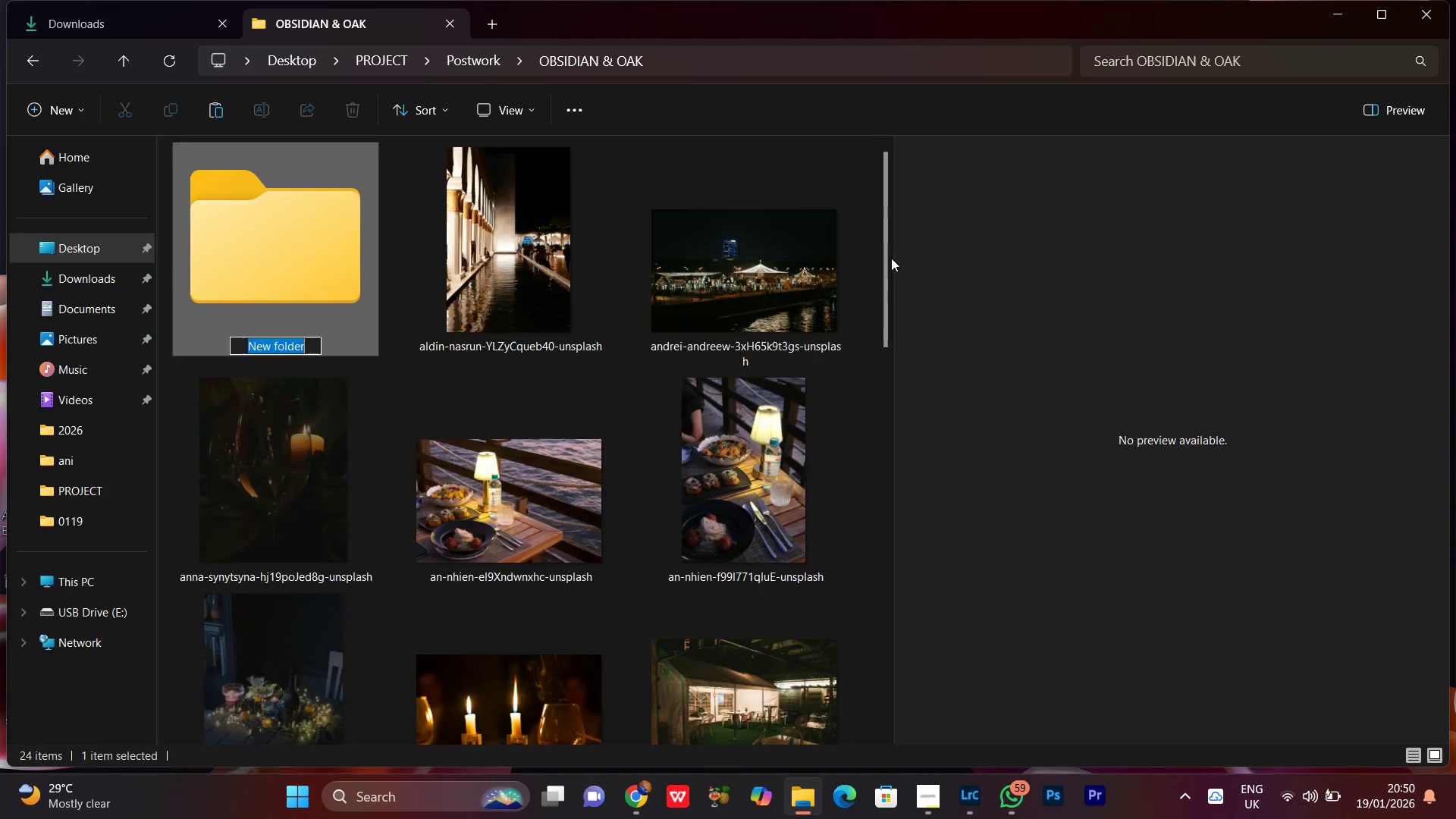 
key(CapsLock)
 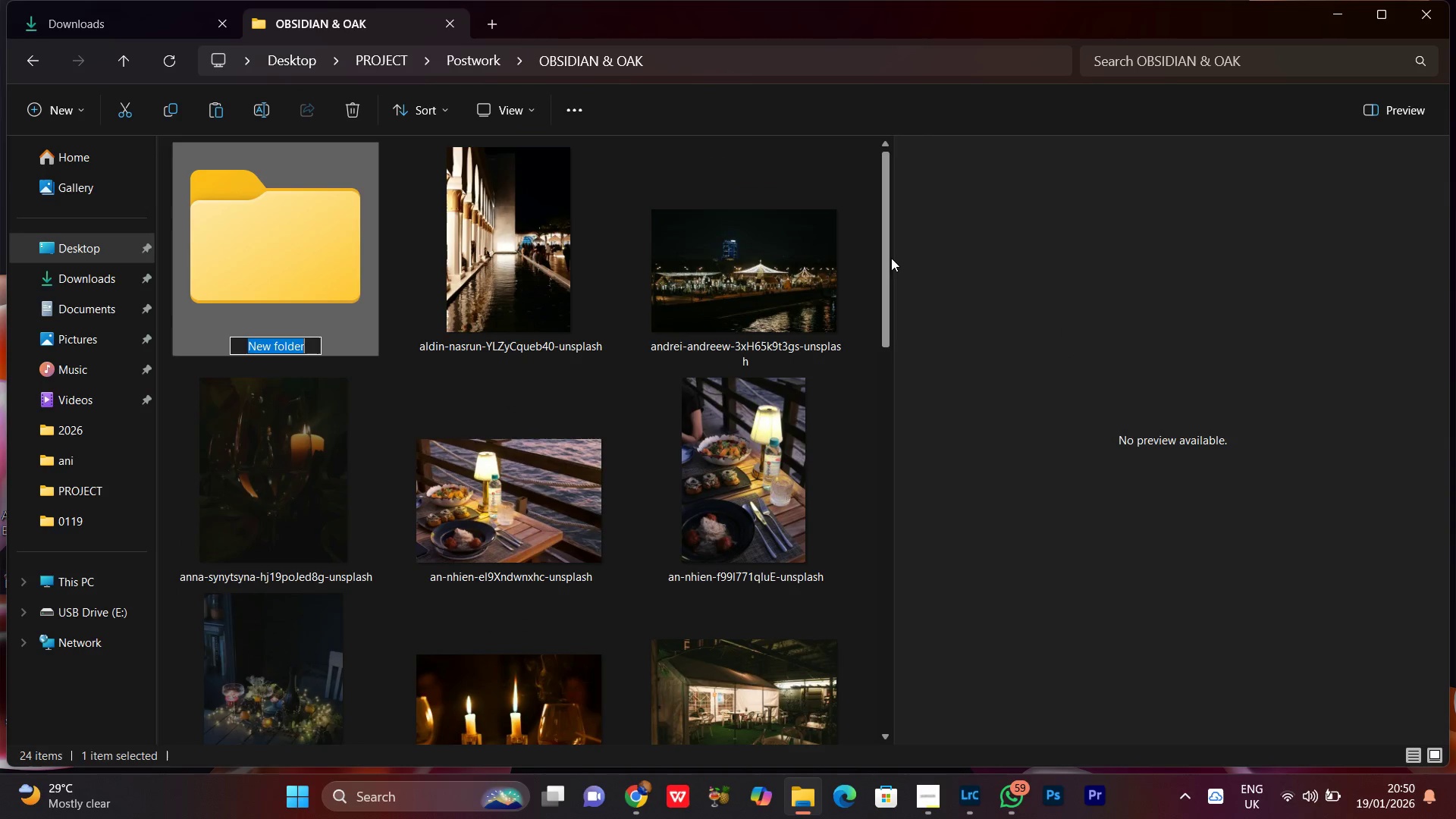 
key(X)
 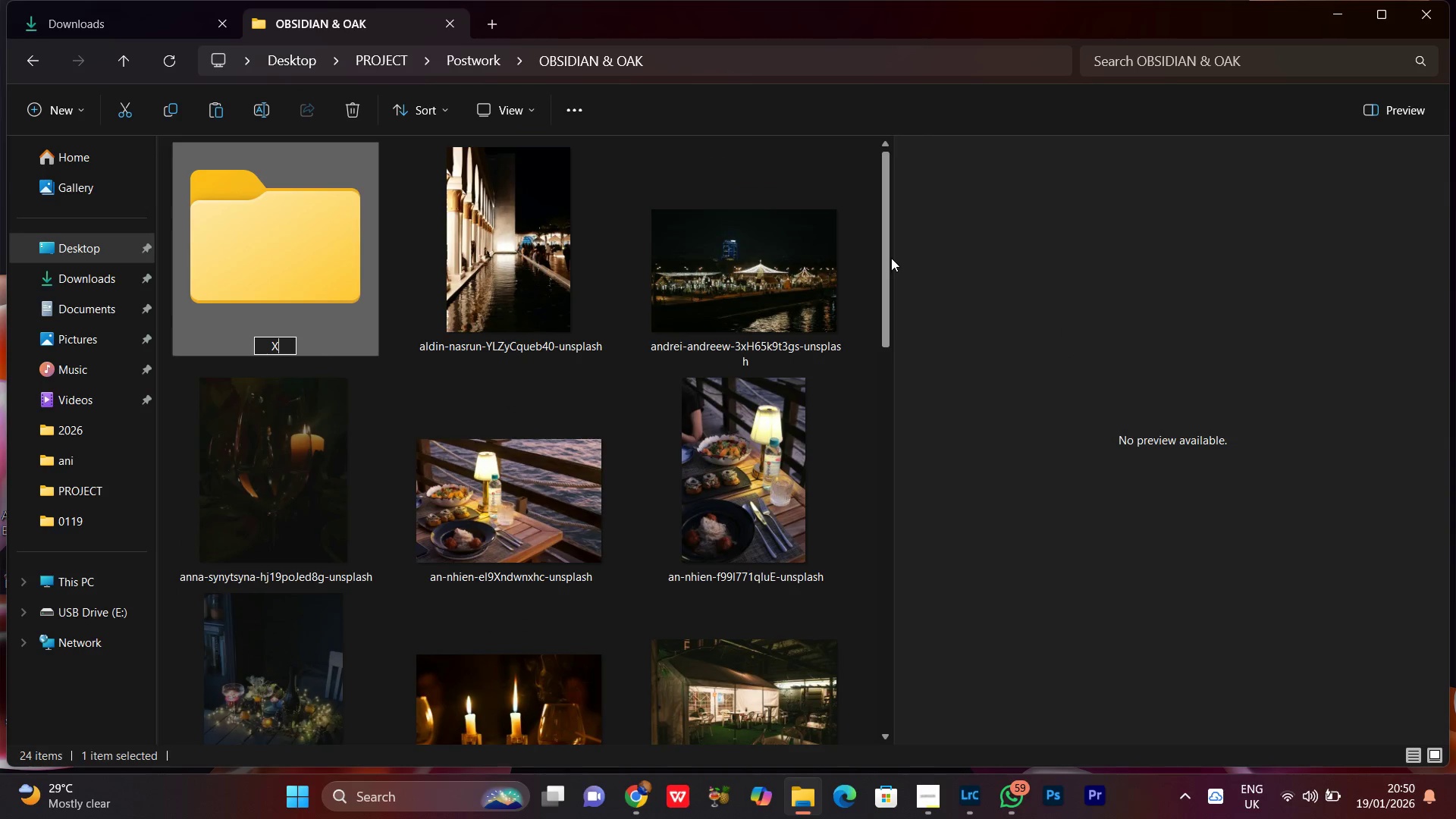 
key(CapsLock)
 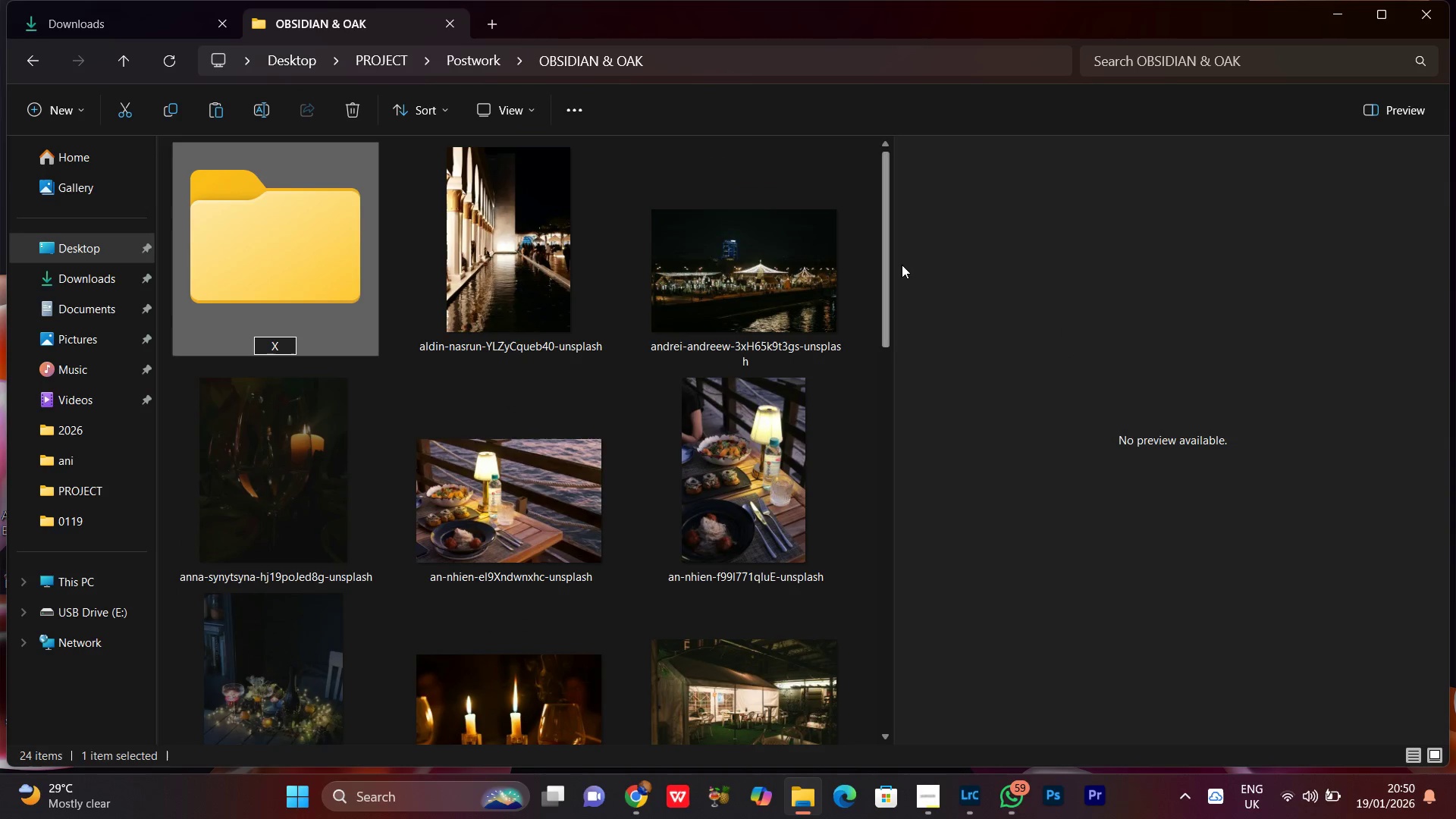 
key(Backspace)
type(Selet)
key(Backspace)
type(cted Images Stocks)
 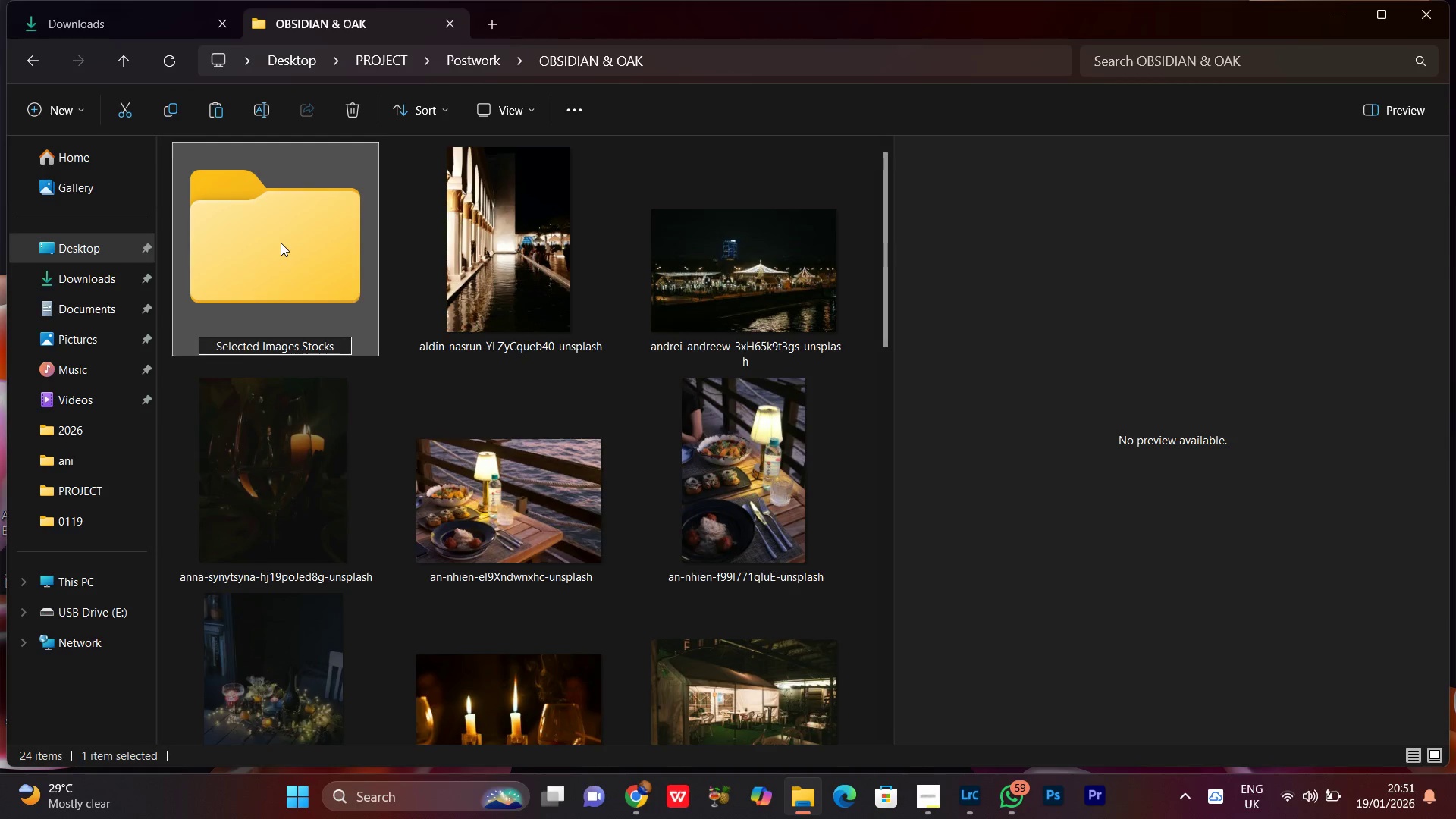 
double_click([281, 243])
 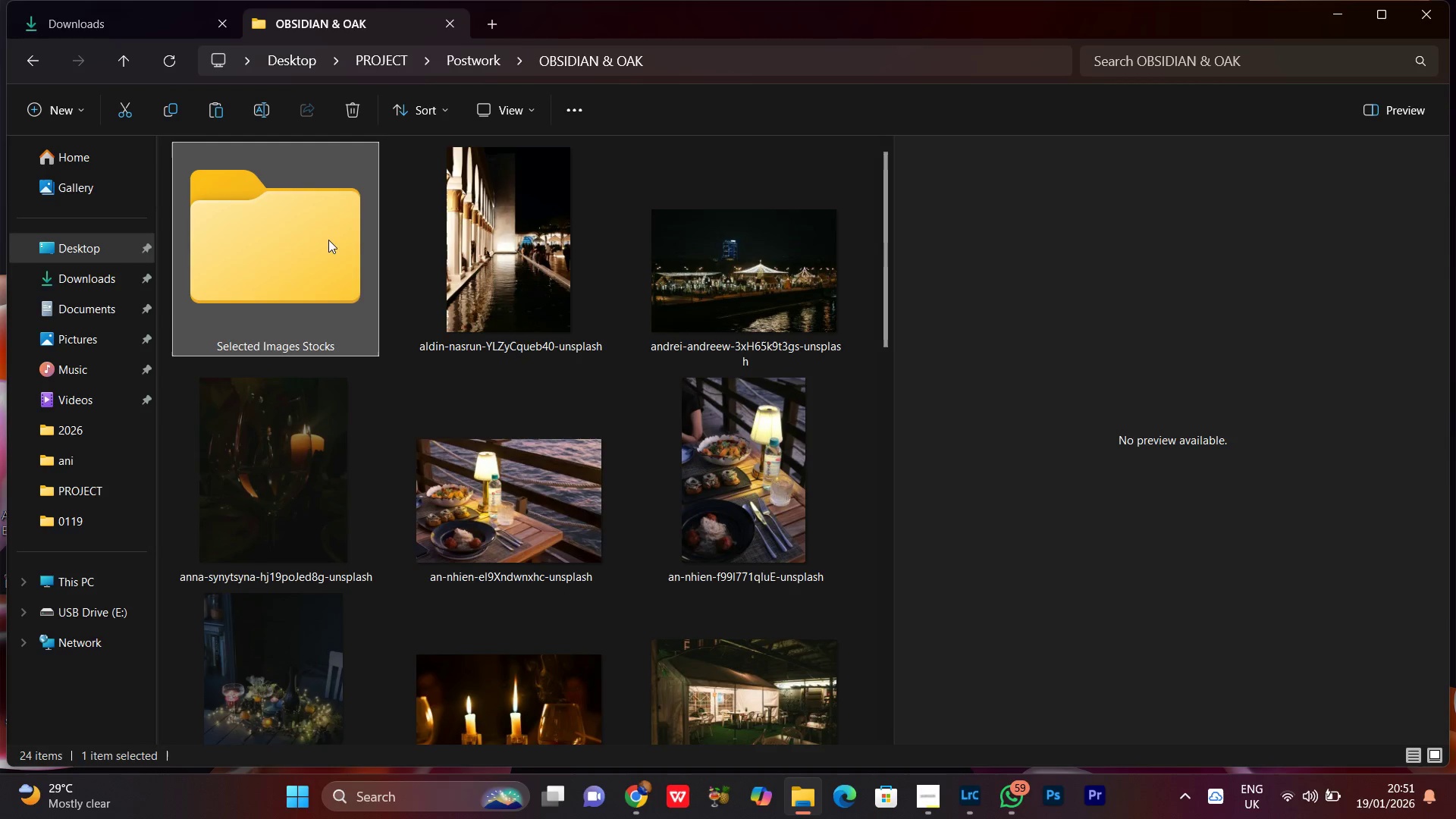 
double_click([276, 241])
 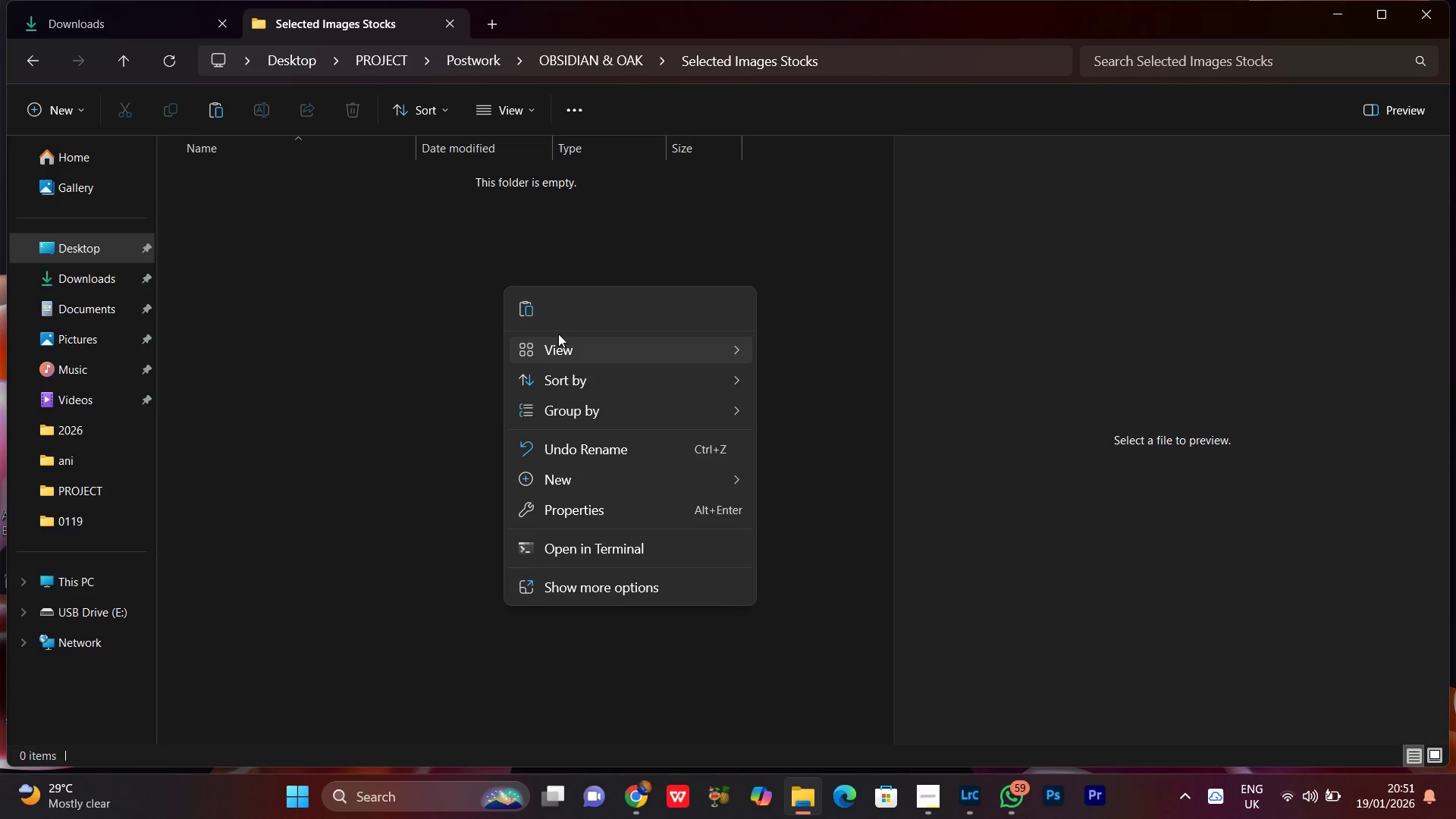 
left_click([535, 320])
 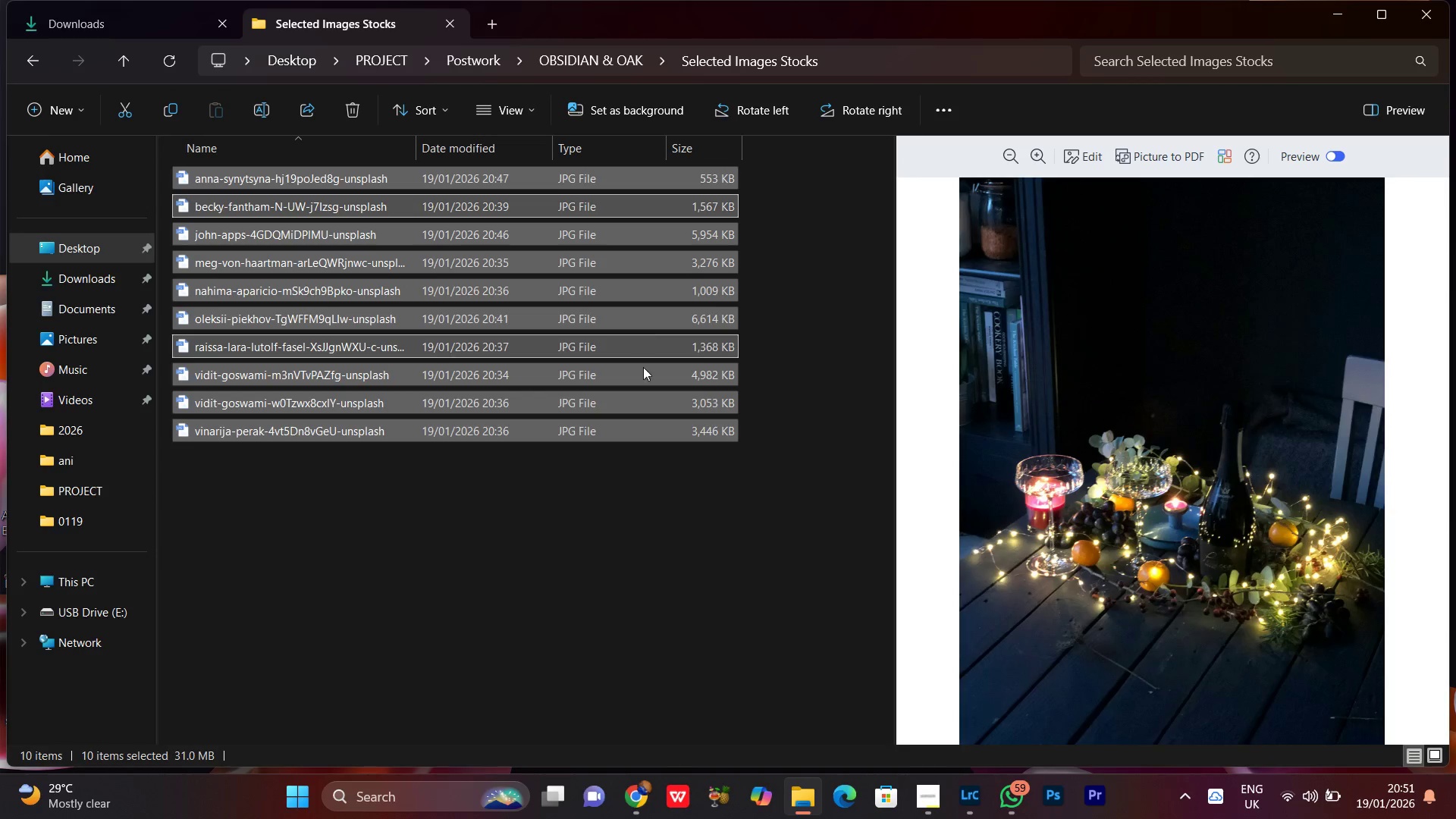 
left_click([455, 582])
 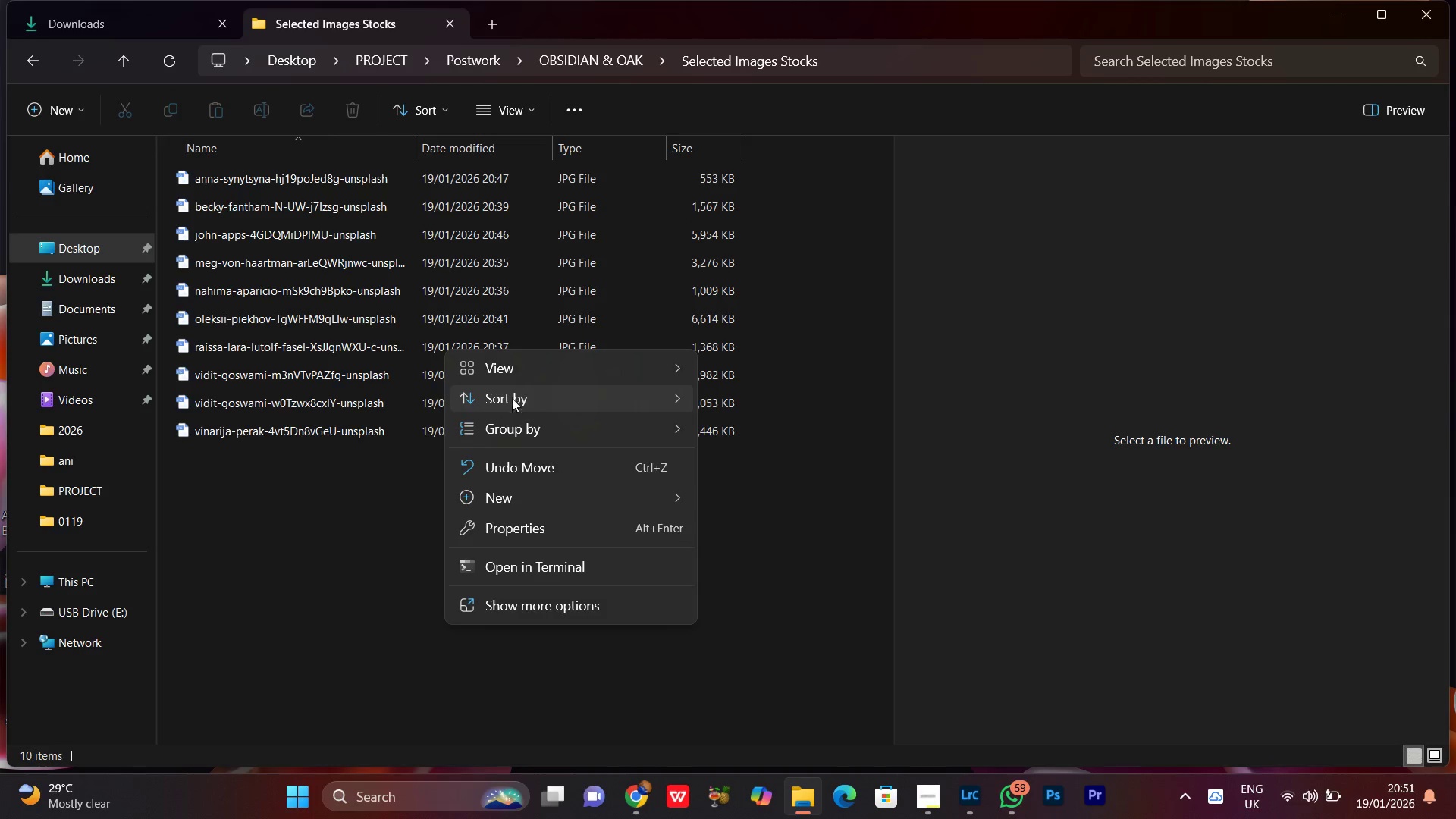 
left_click_drag(start_coordinate=[522, 377], to_coordinate=[526, 376])
 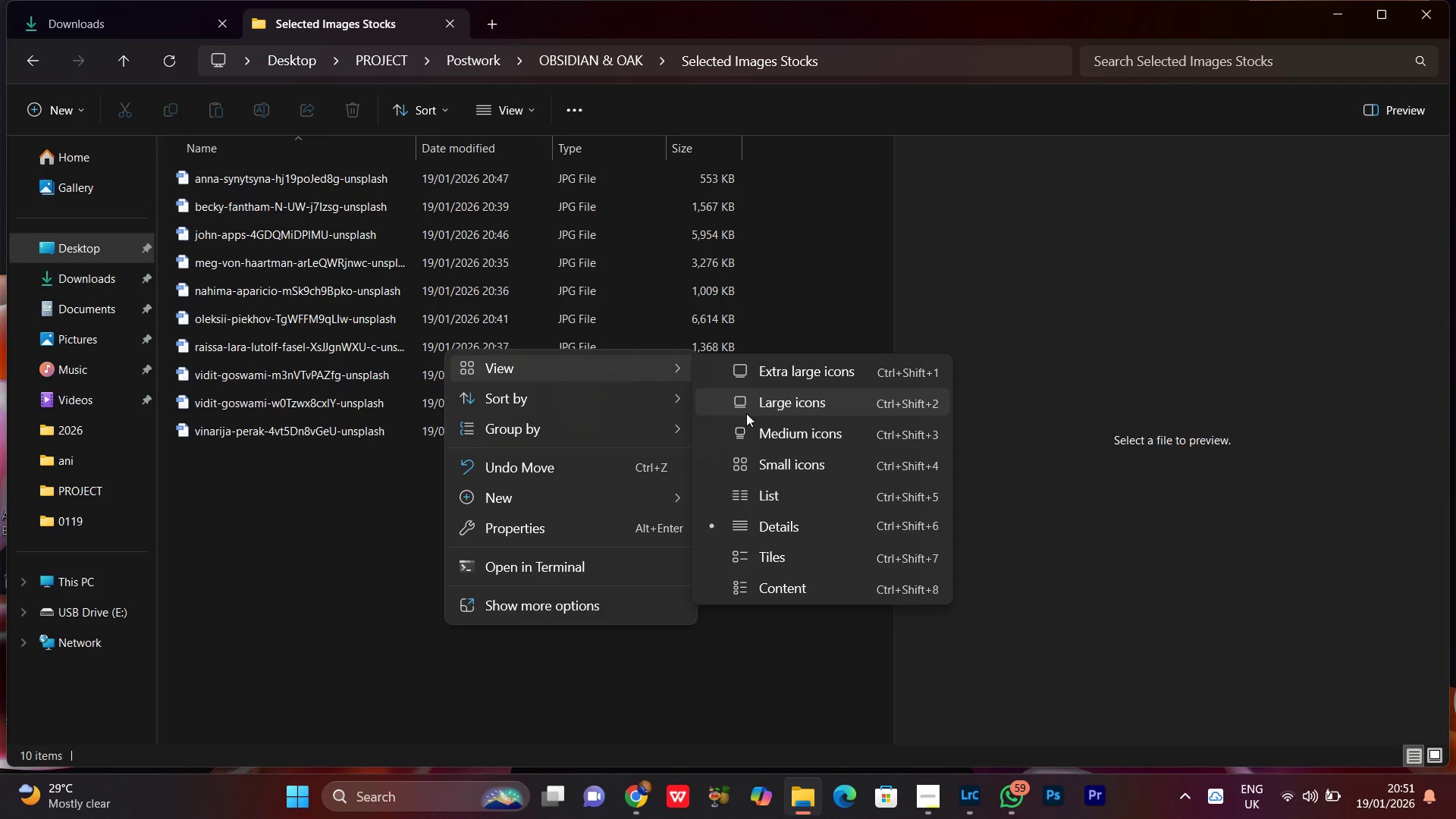 
left_click([746, 413])
 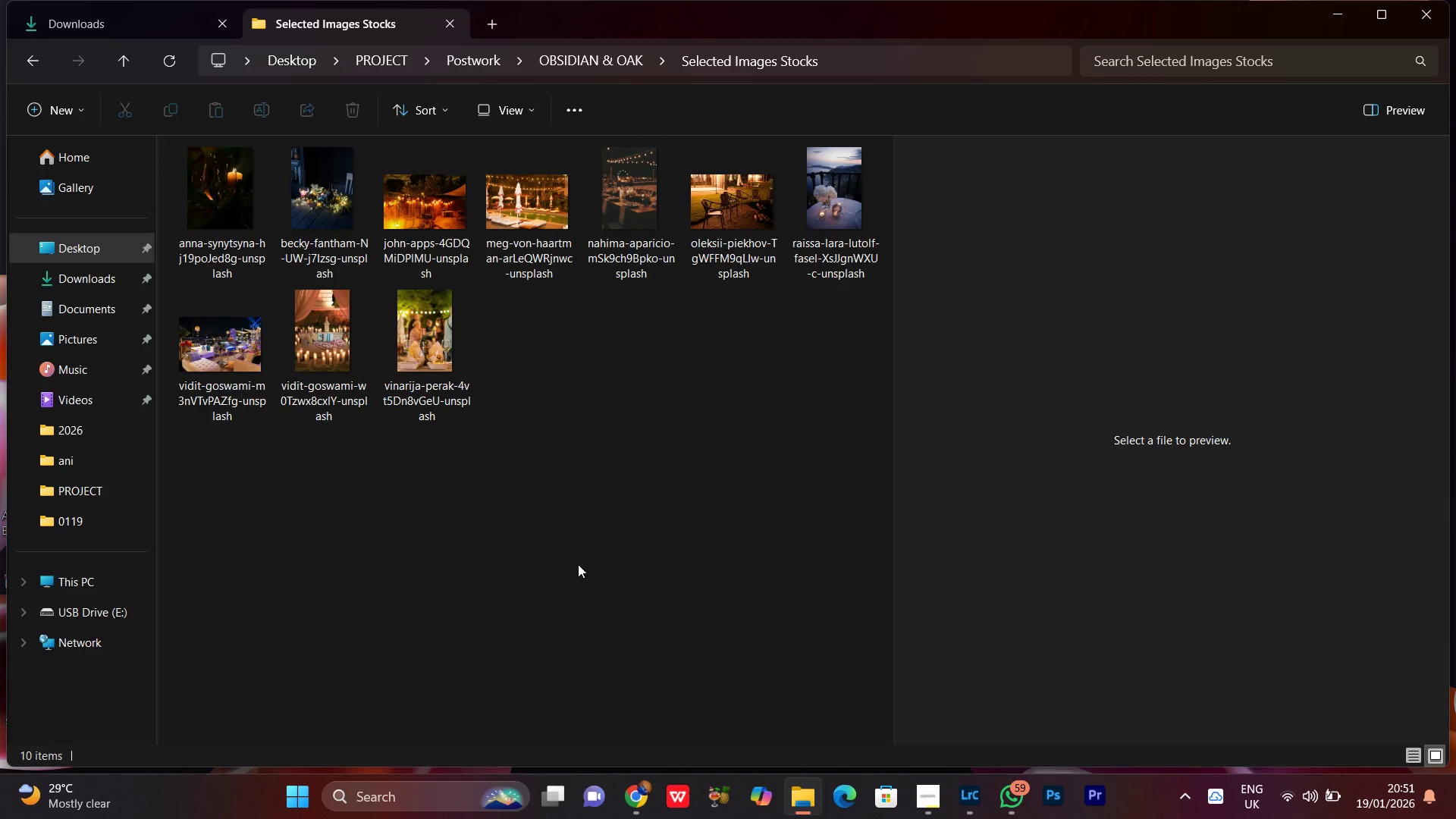 
left_click([575, 565])
 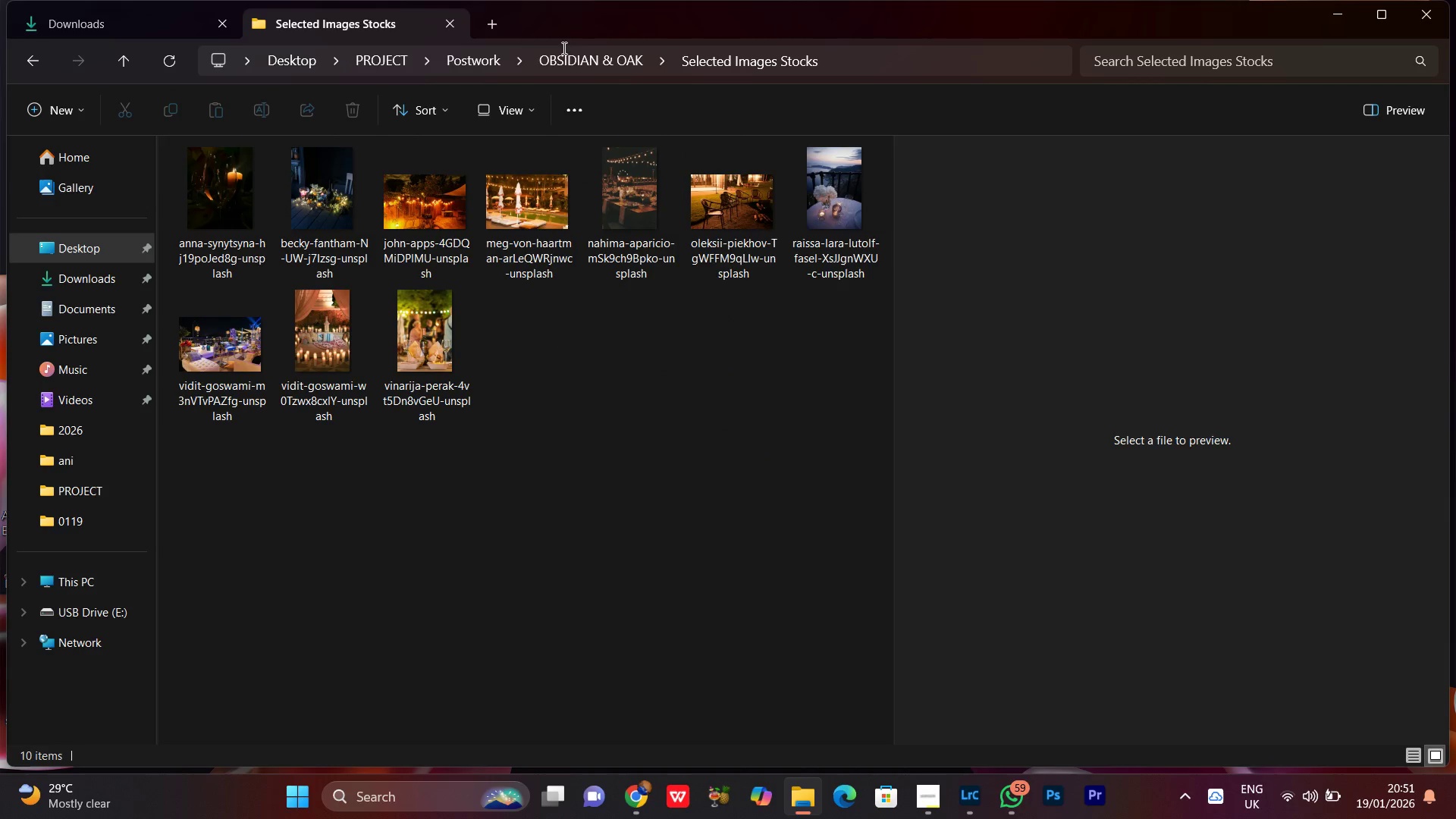 
left_click([584, 56])
 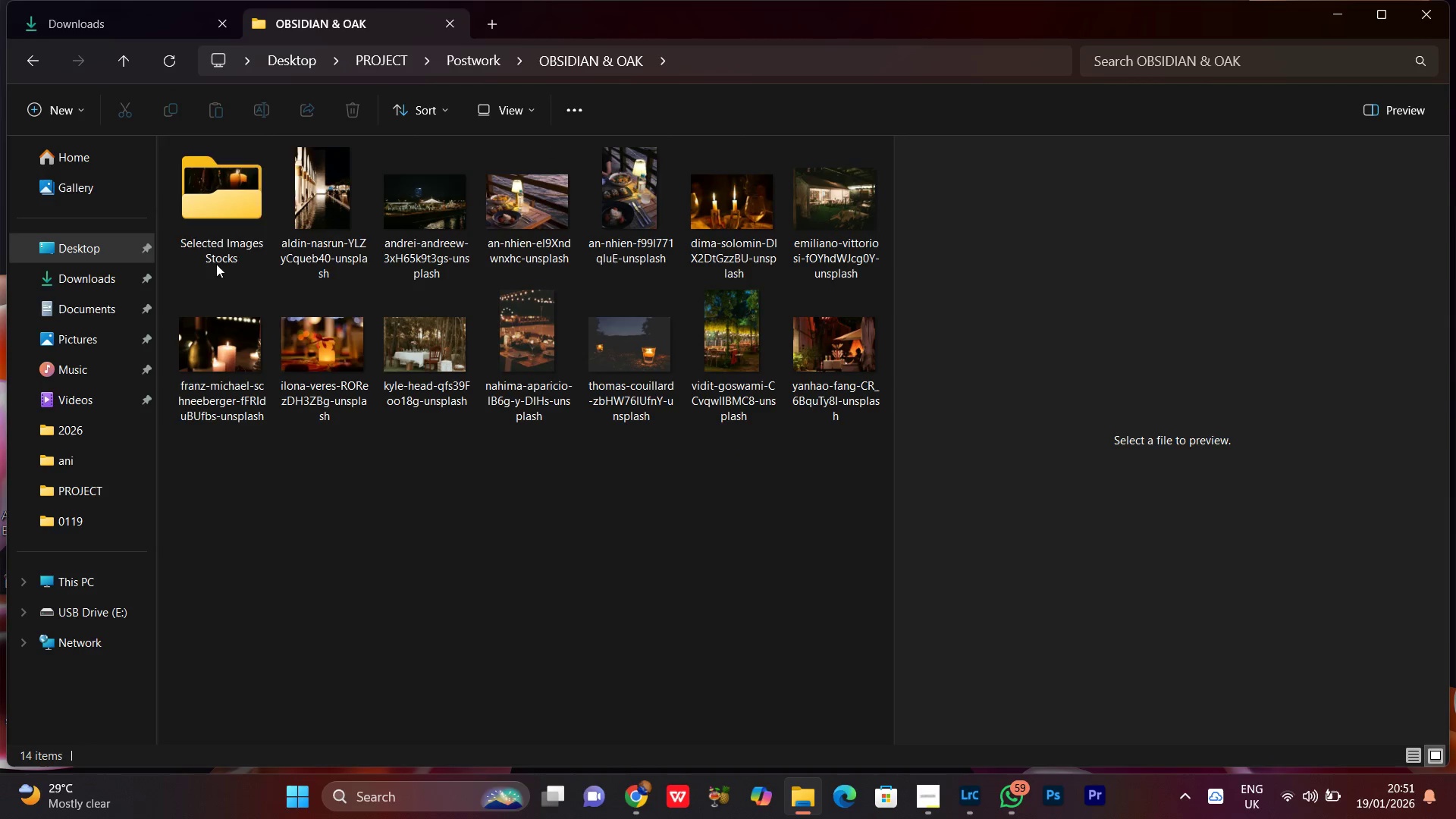 
double_click([221, 201])
 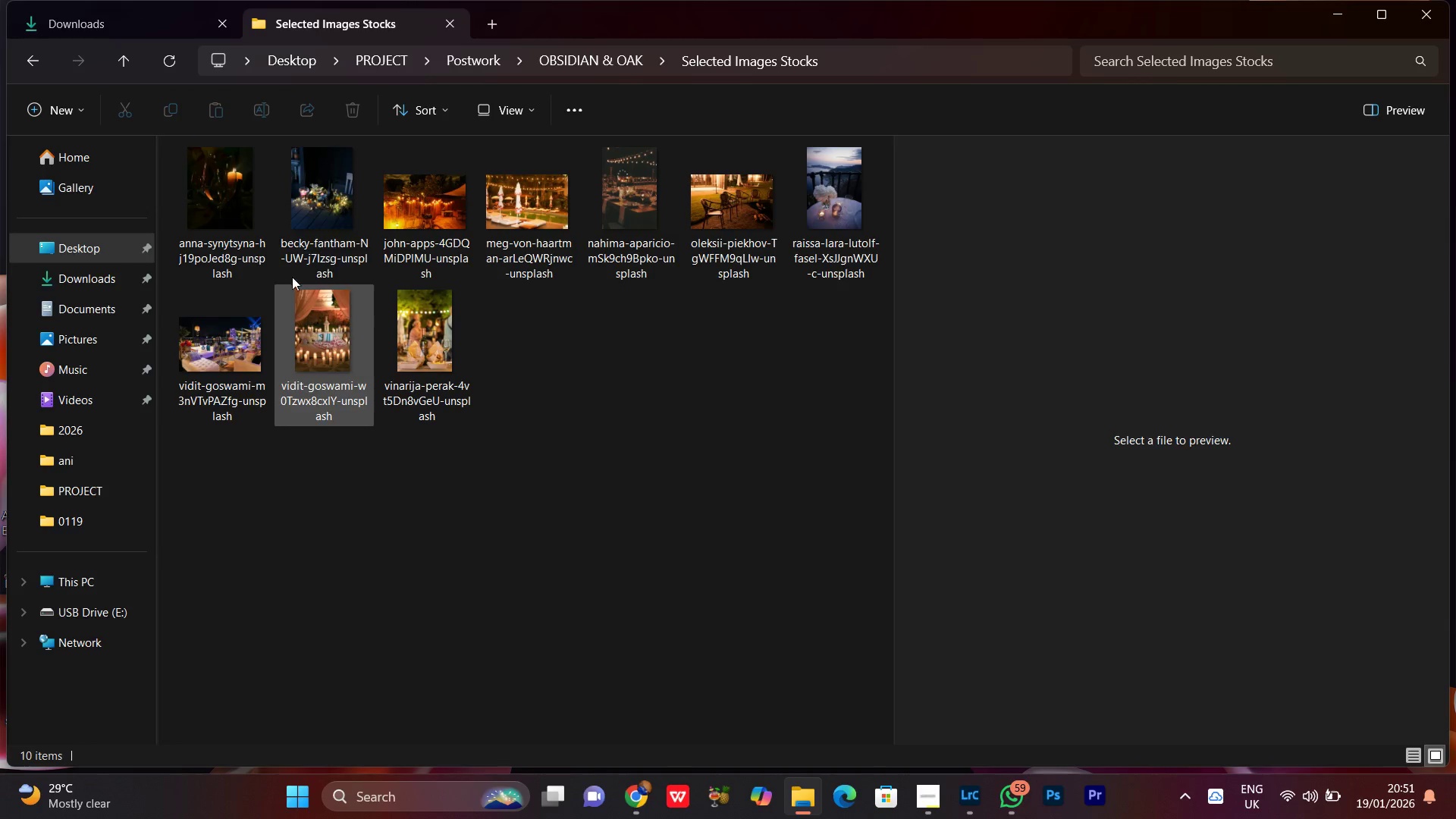 
left_click([314, 199])
 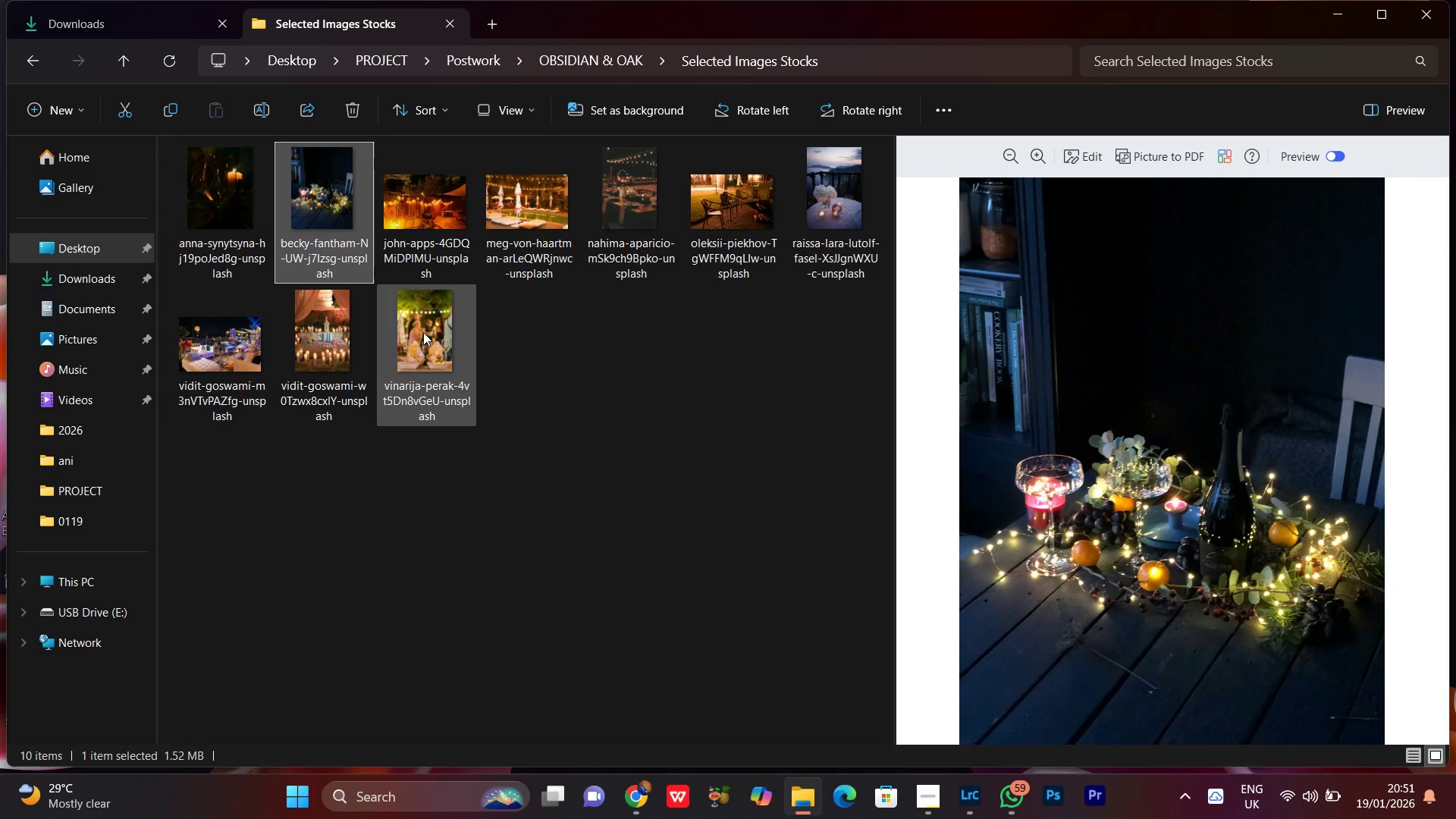 
left_click([423, 331])
 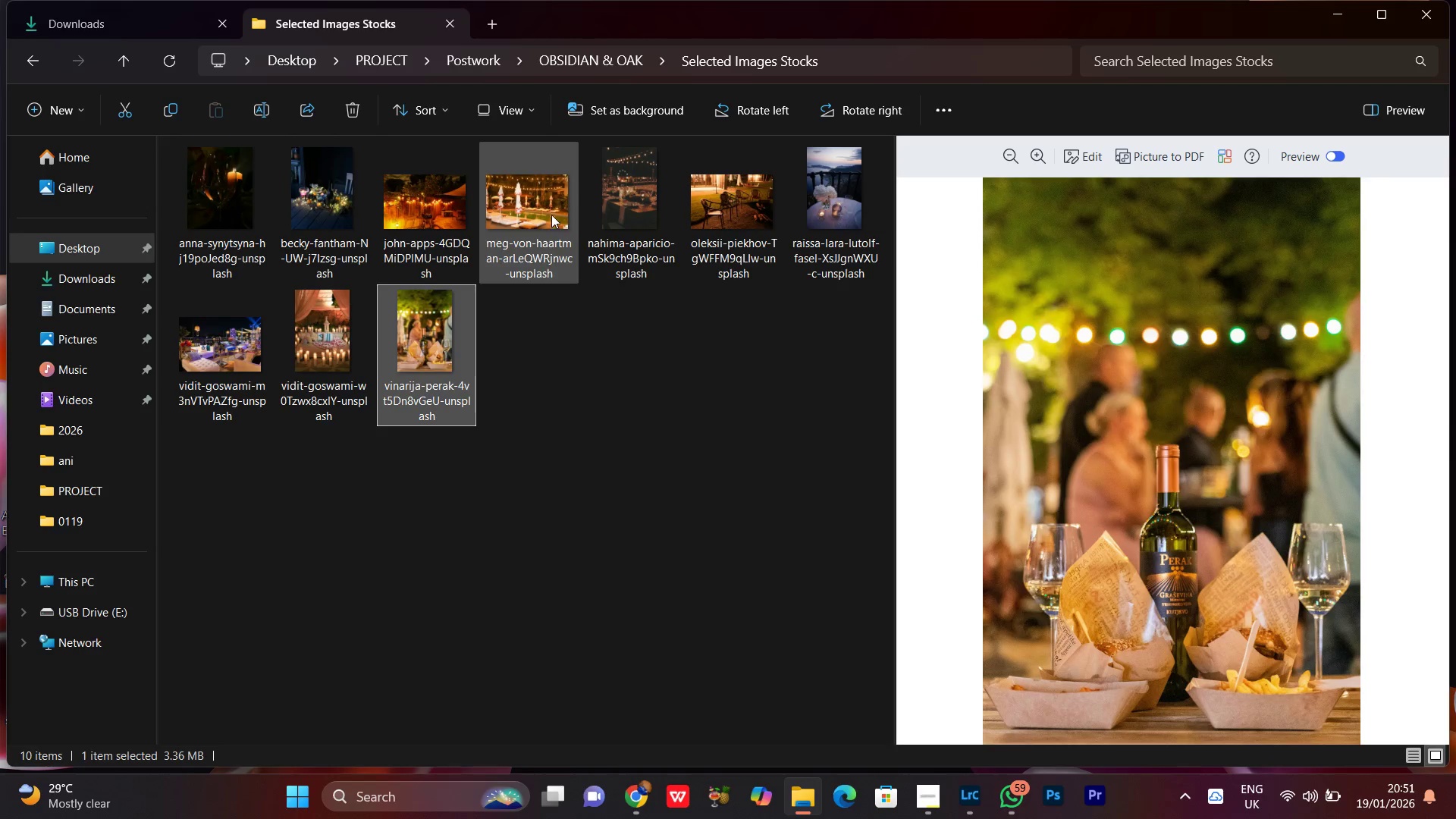 
left_click([551, 212])
 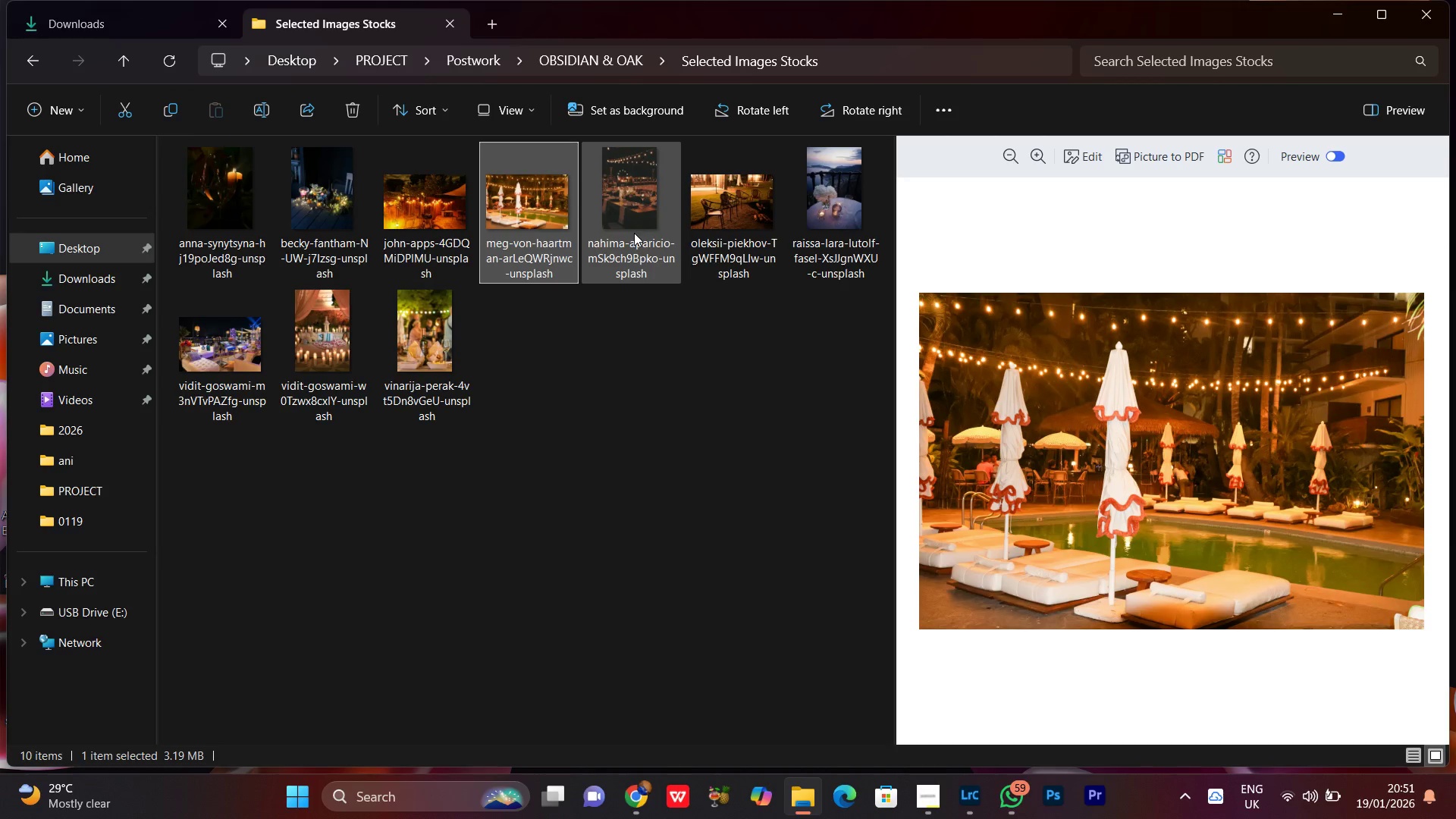 
left_click([634, 233])
 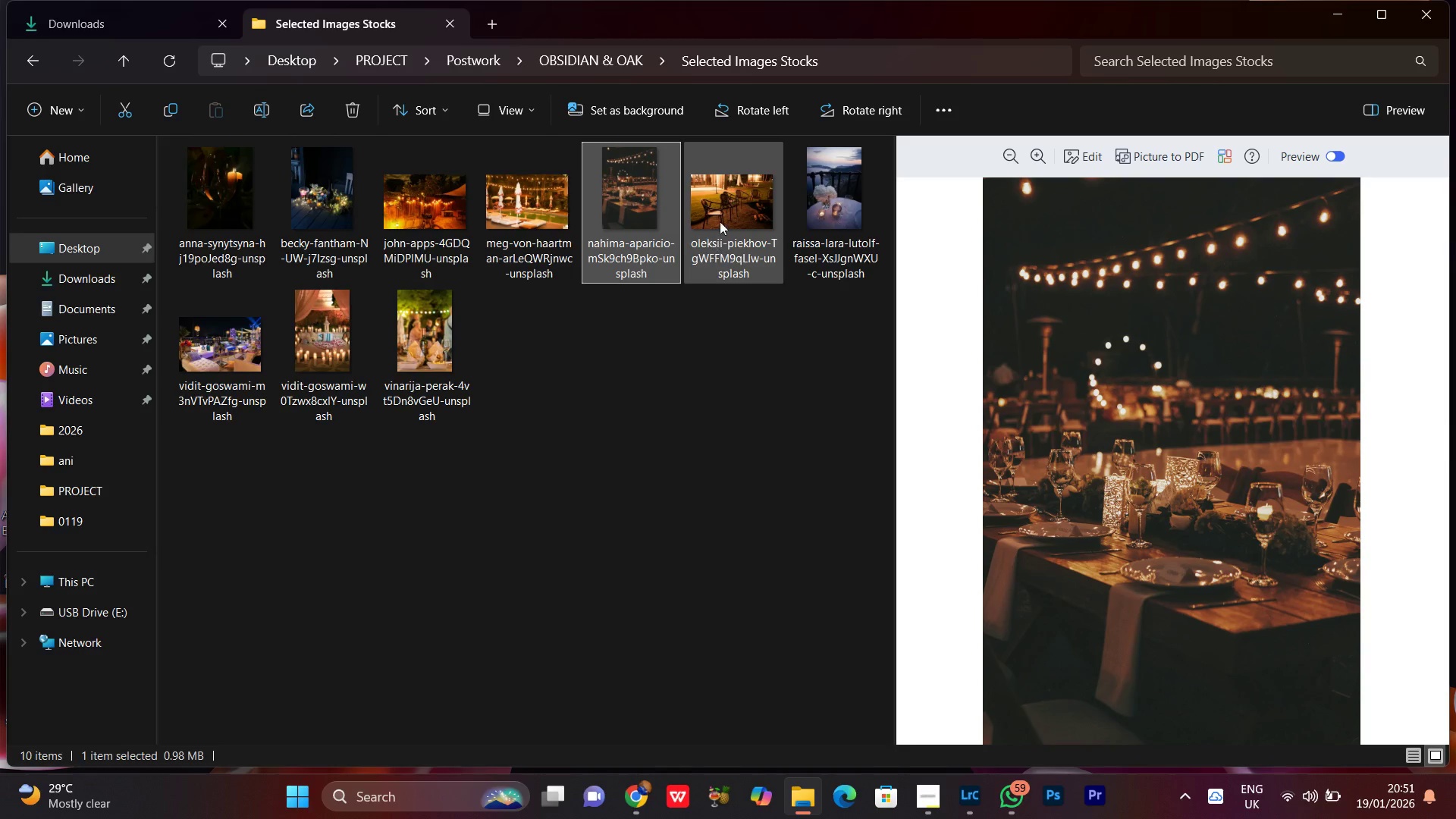 
left_click([720, 220])
 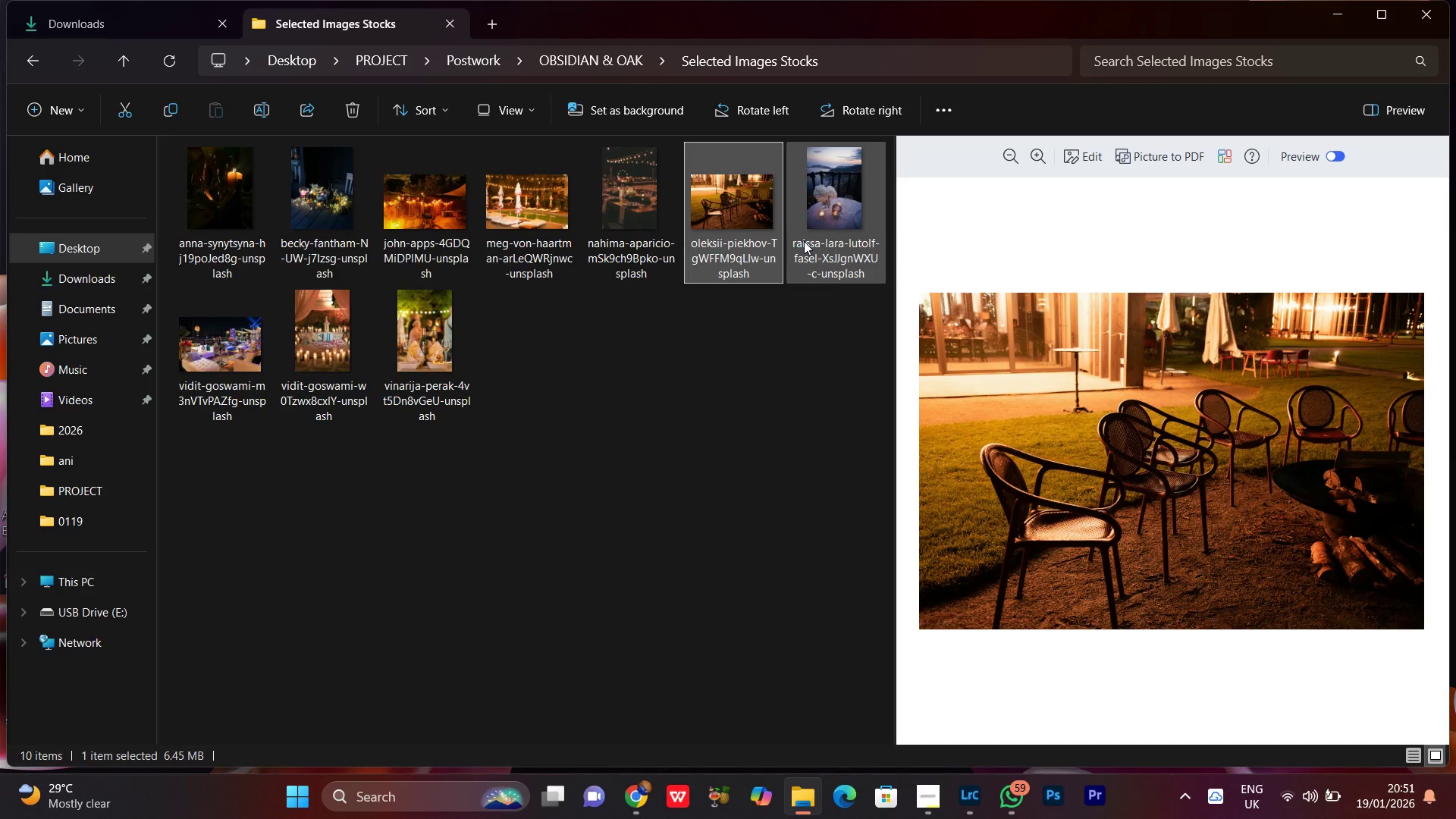 
left_click([803, 240])
 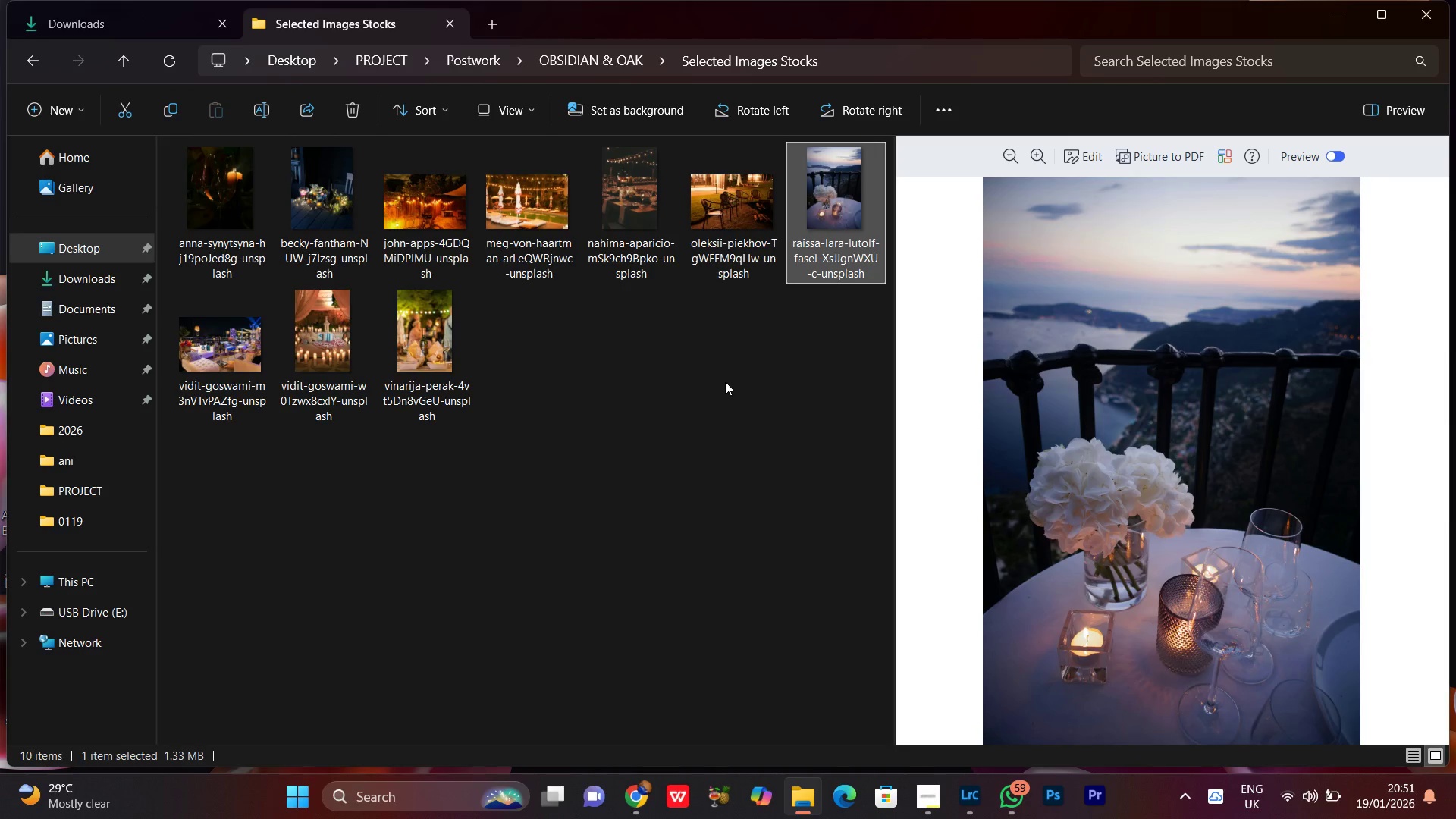 
left_click([643, 425])
 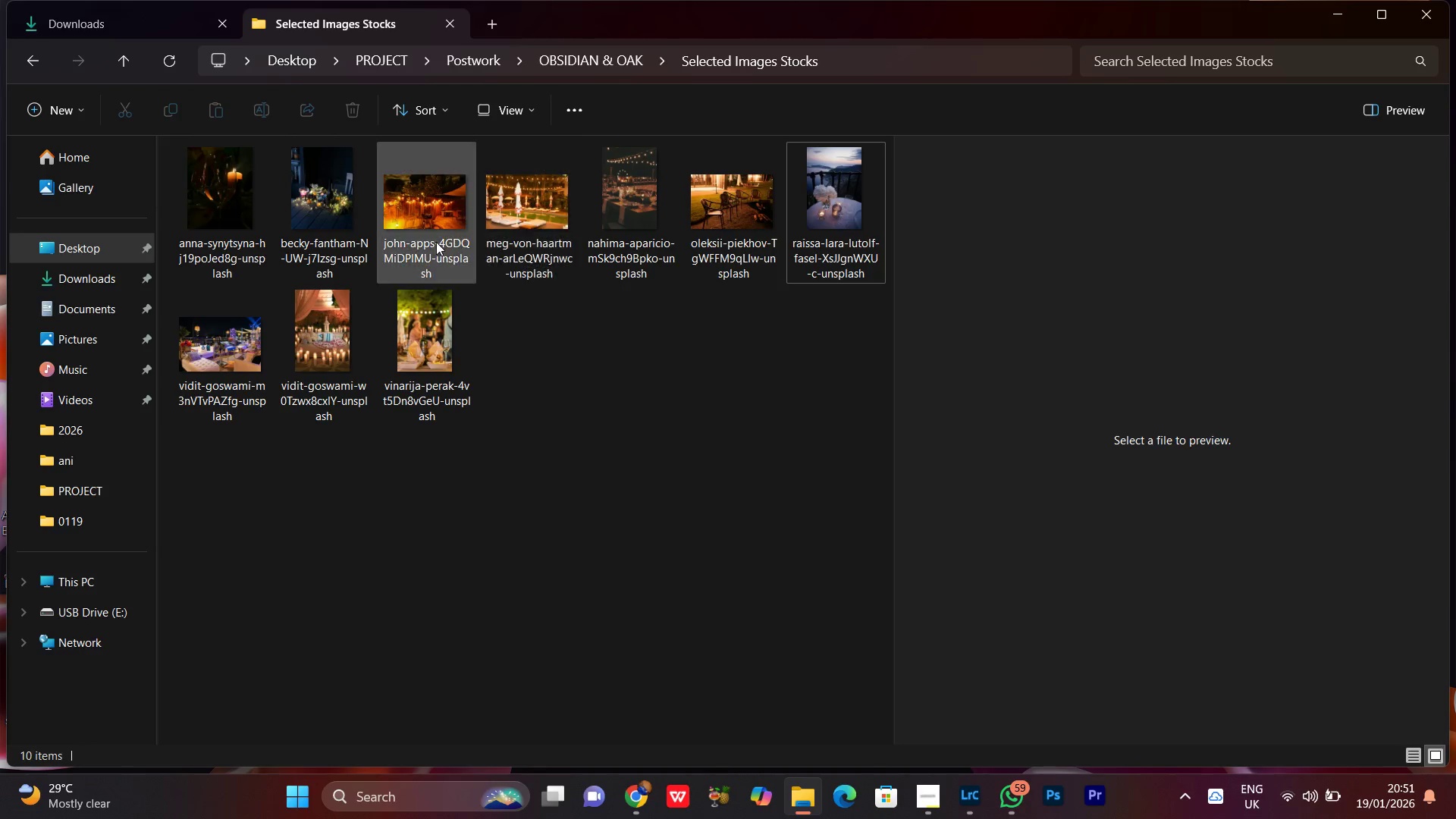 
left_click([435, 241])
 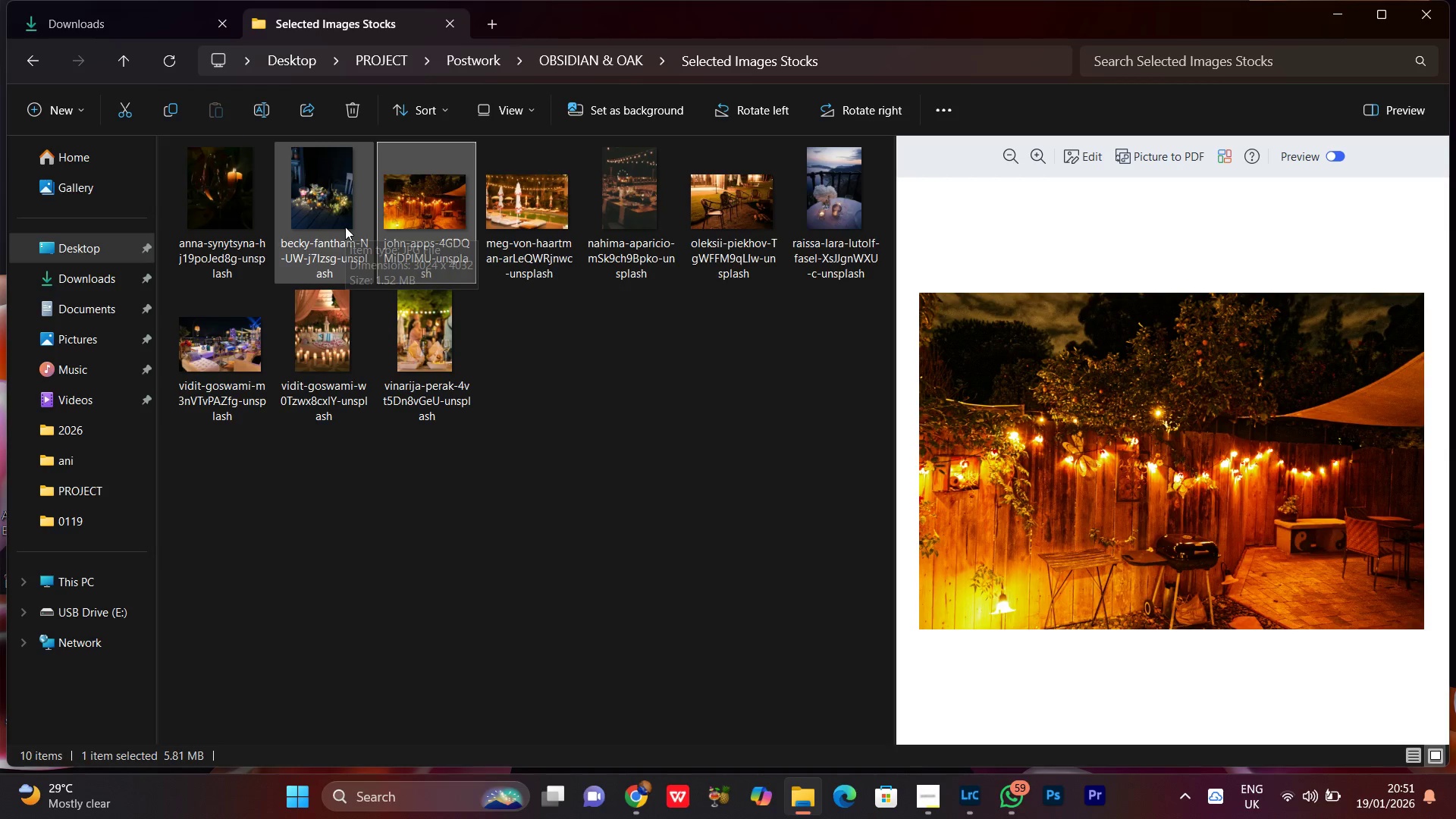 
left_click([347, 227])
 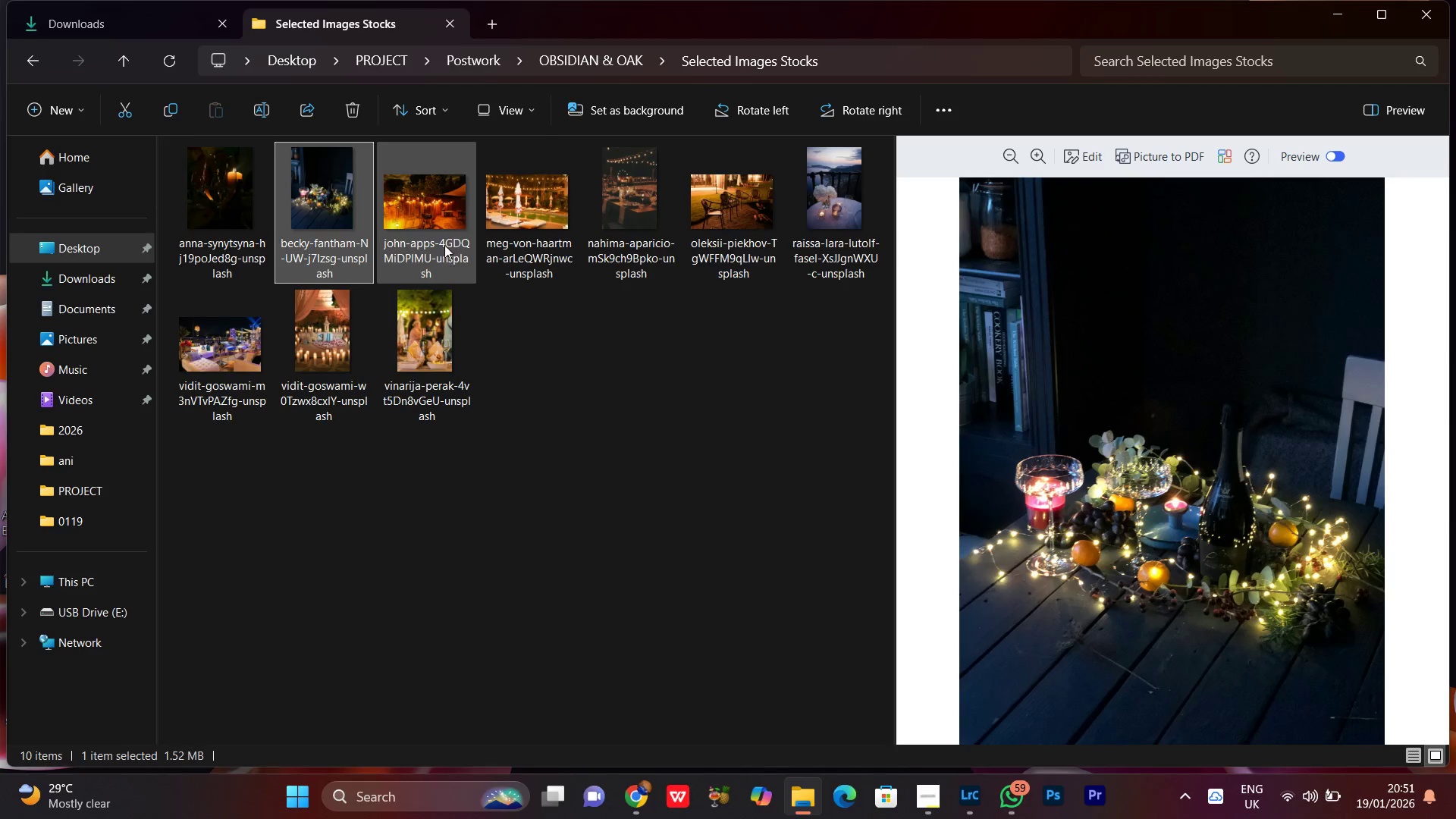 
left_click([432, 225])
 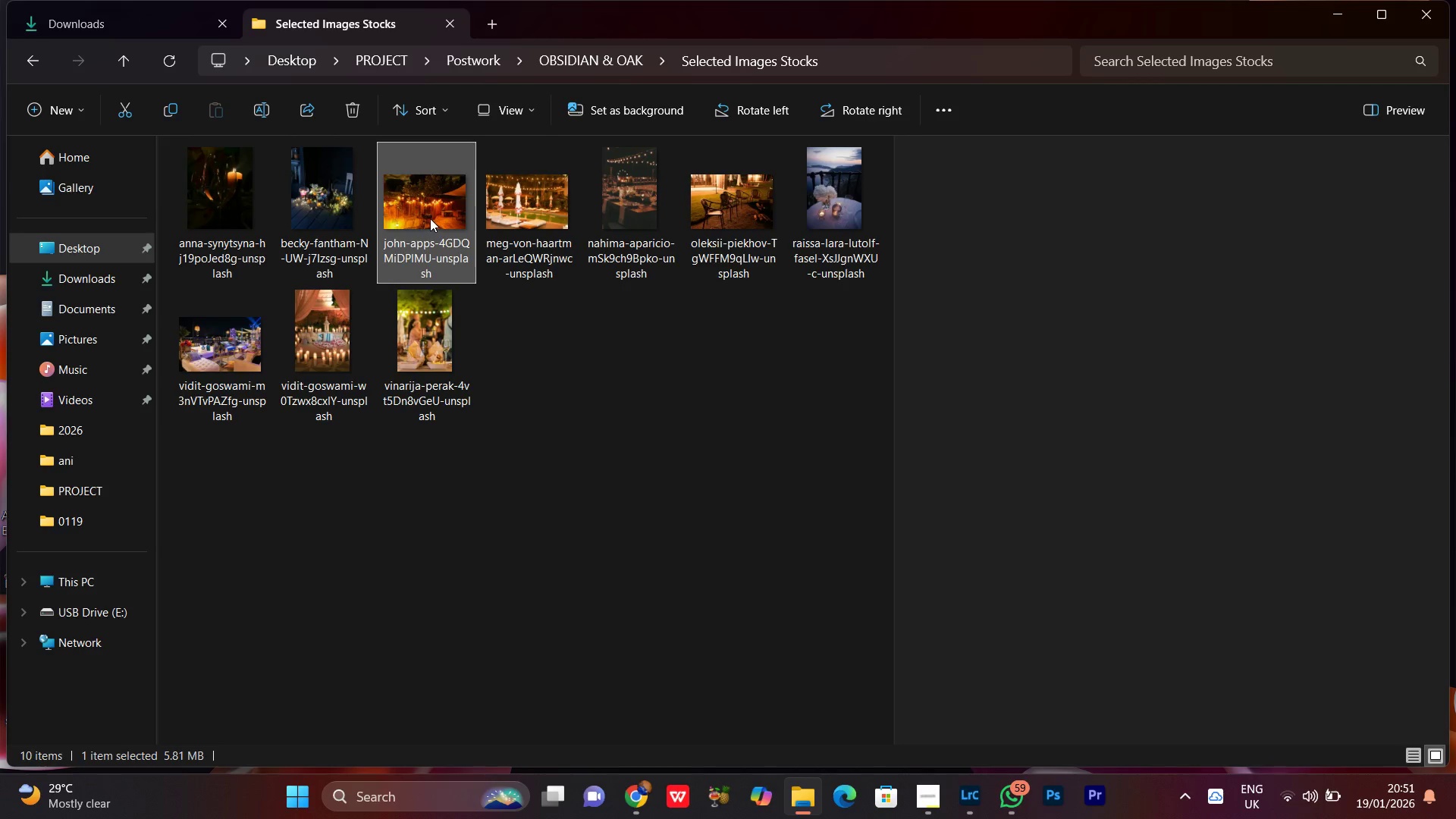 
right_click([430, 218])
 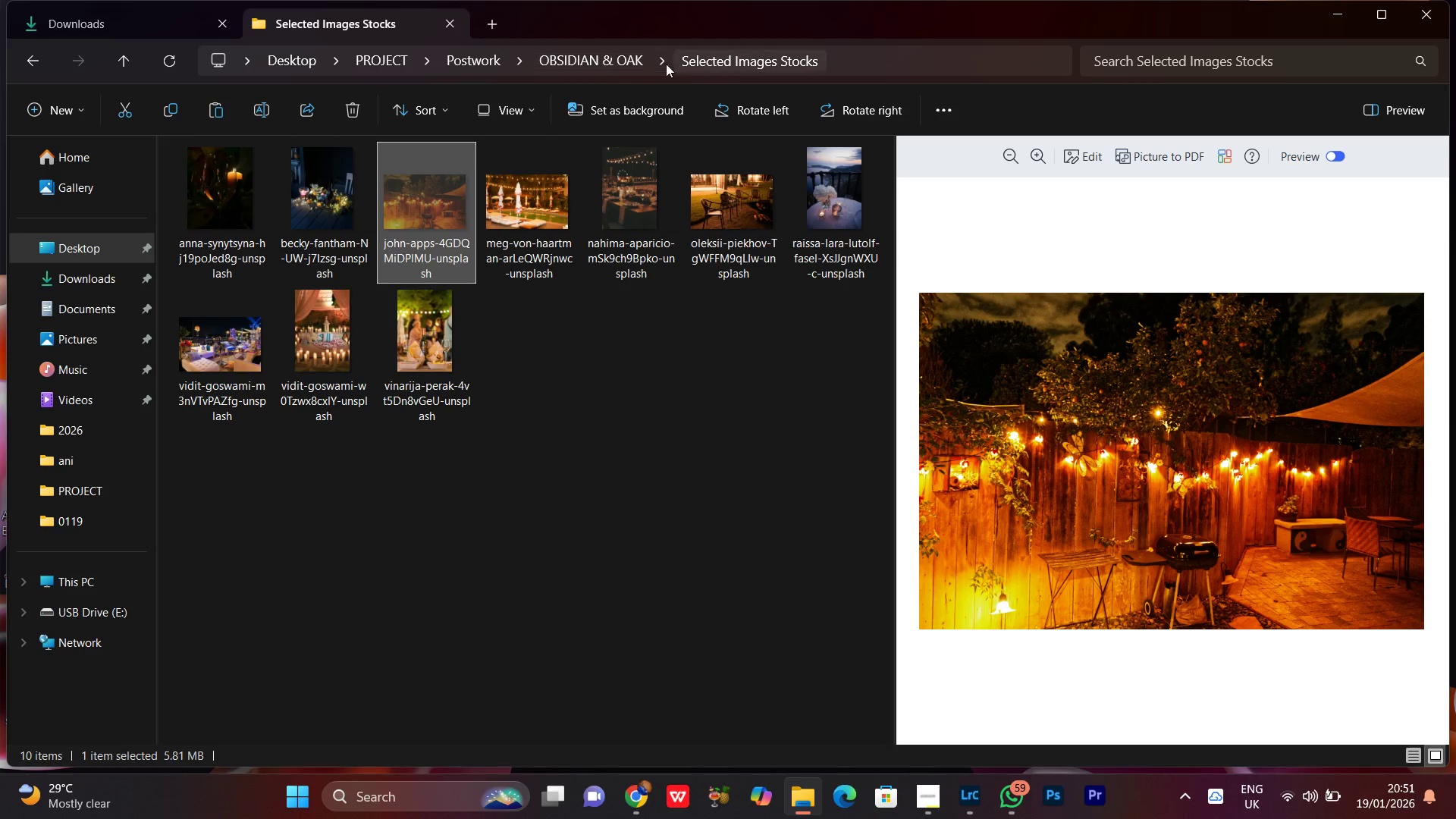 
right_click([623, 615])
 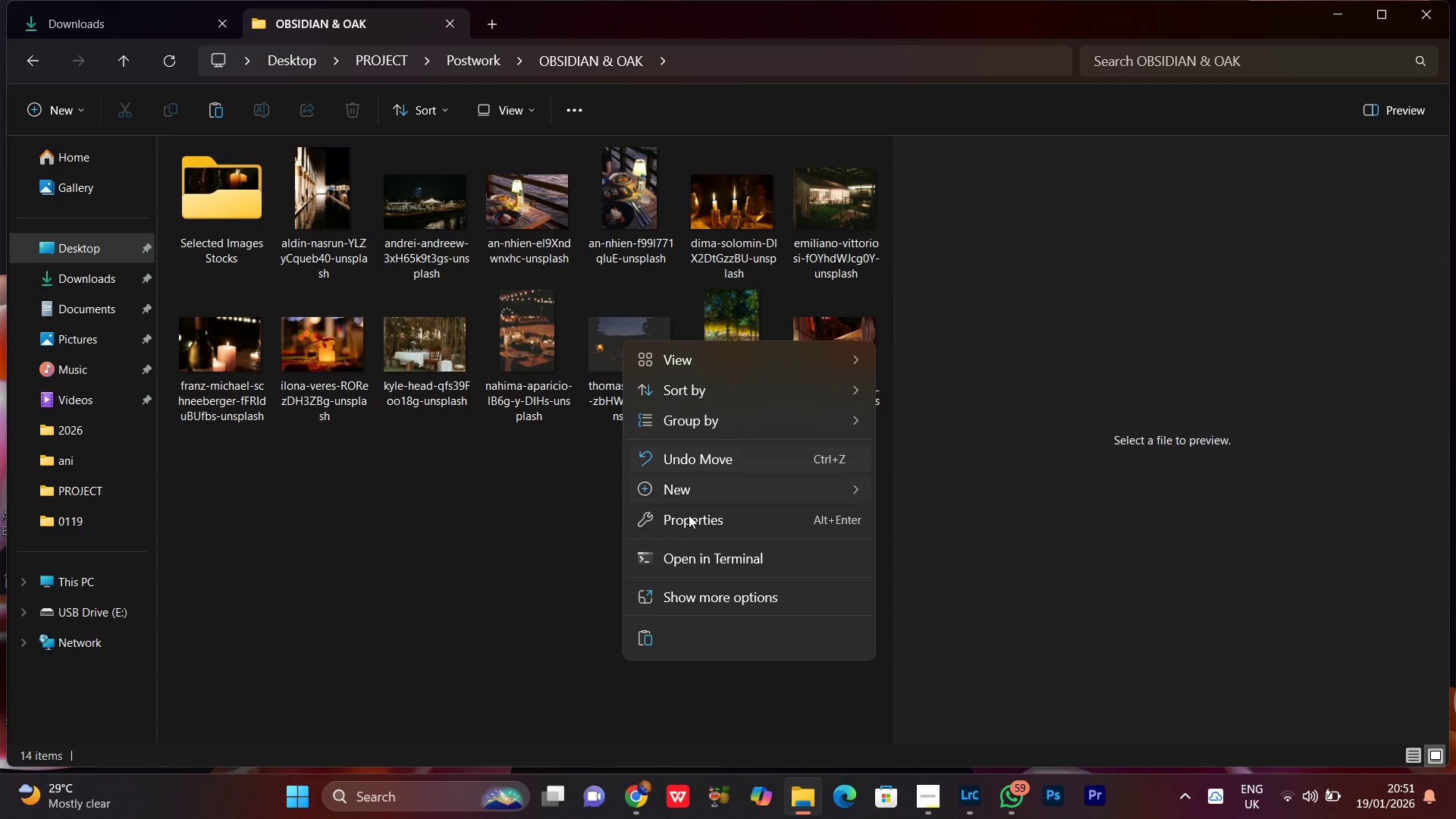 
scroll: coordinate [704, 656], scroll_direction: down, amount: 5.0
 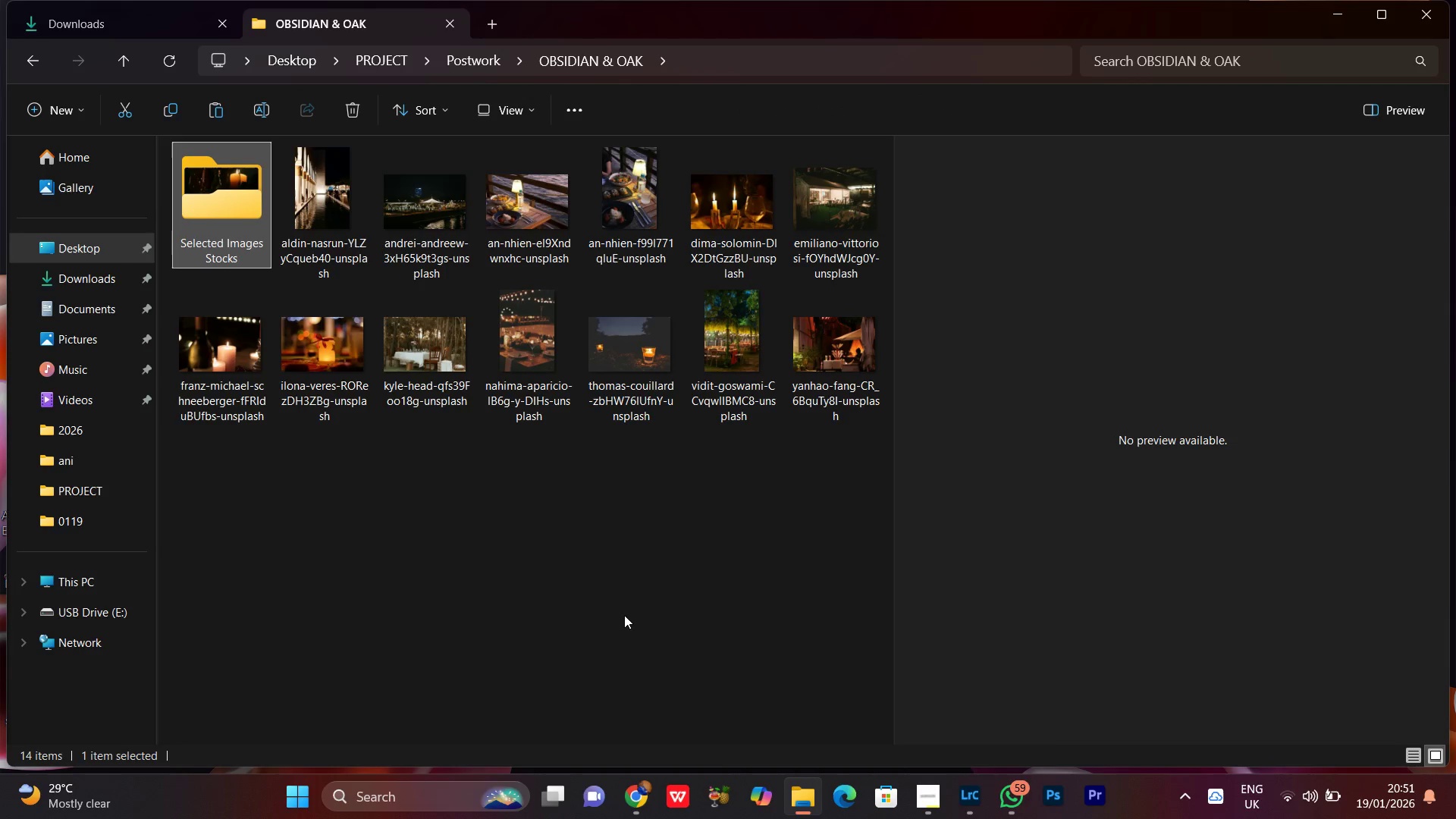 
left_click([647, 631])
 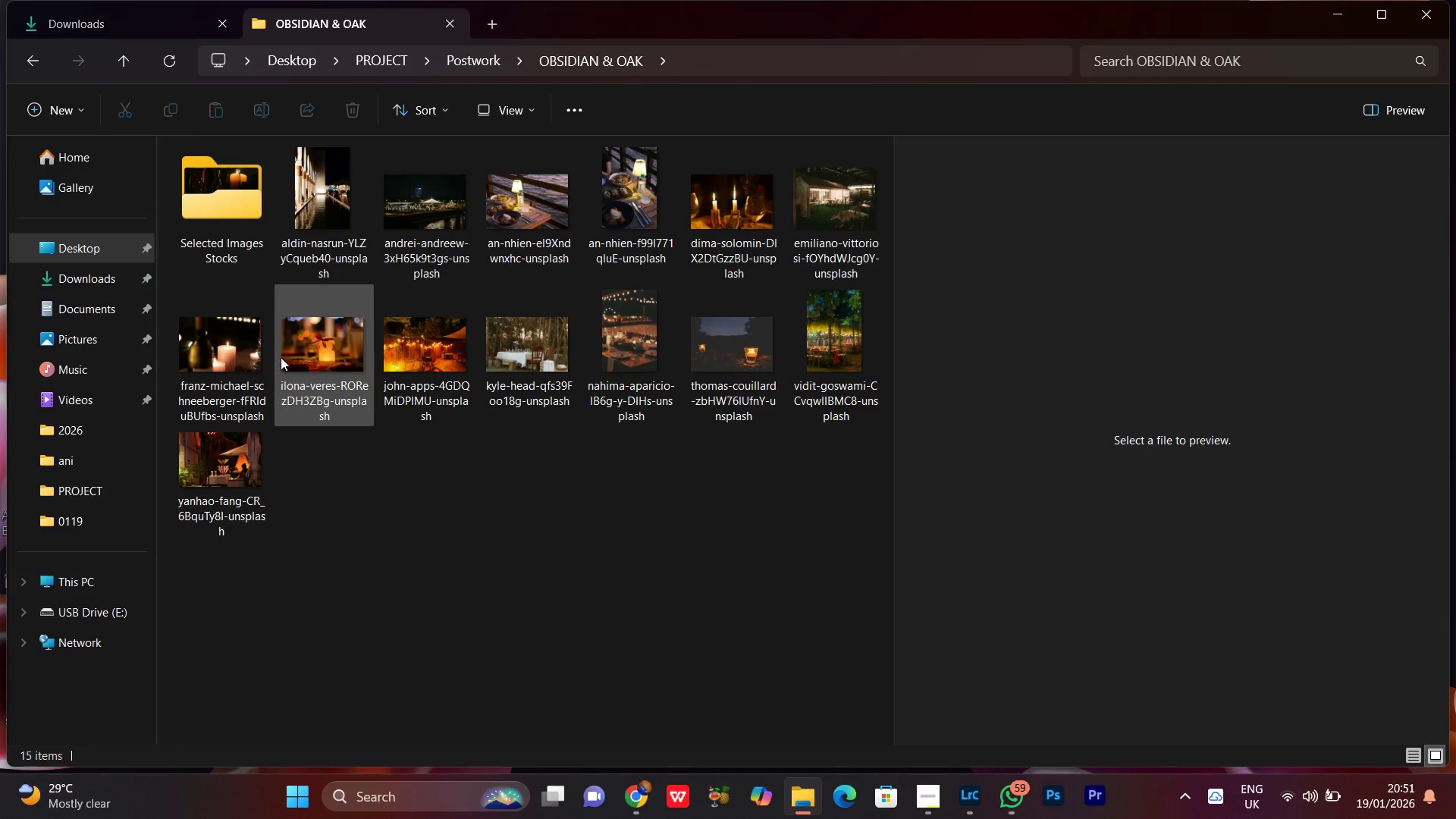 
double_click([193, 187])
 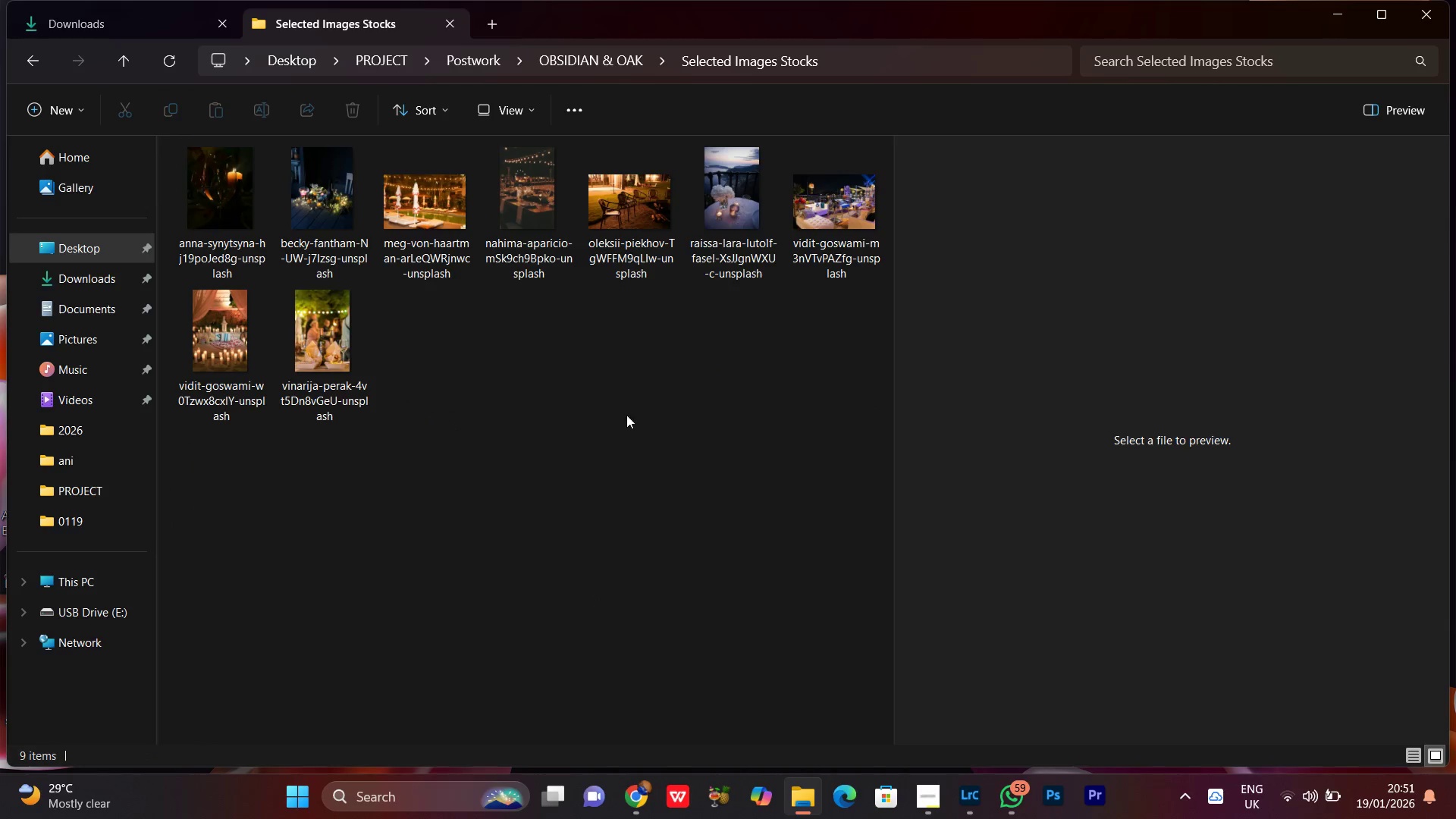 
left_click([479, 504])
 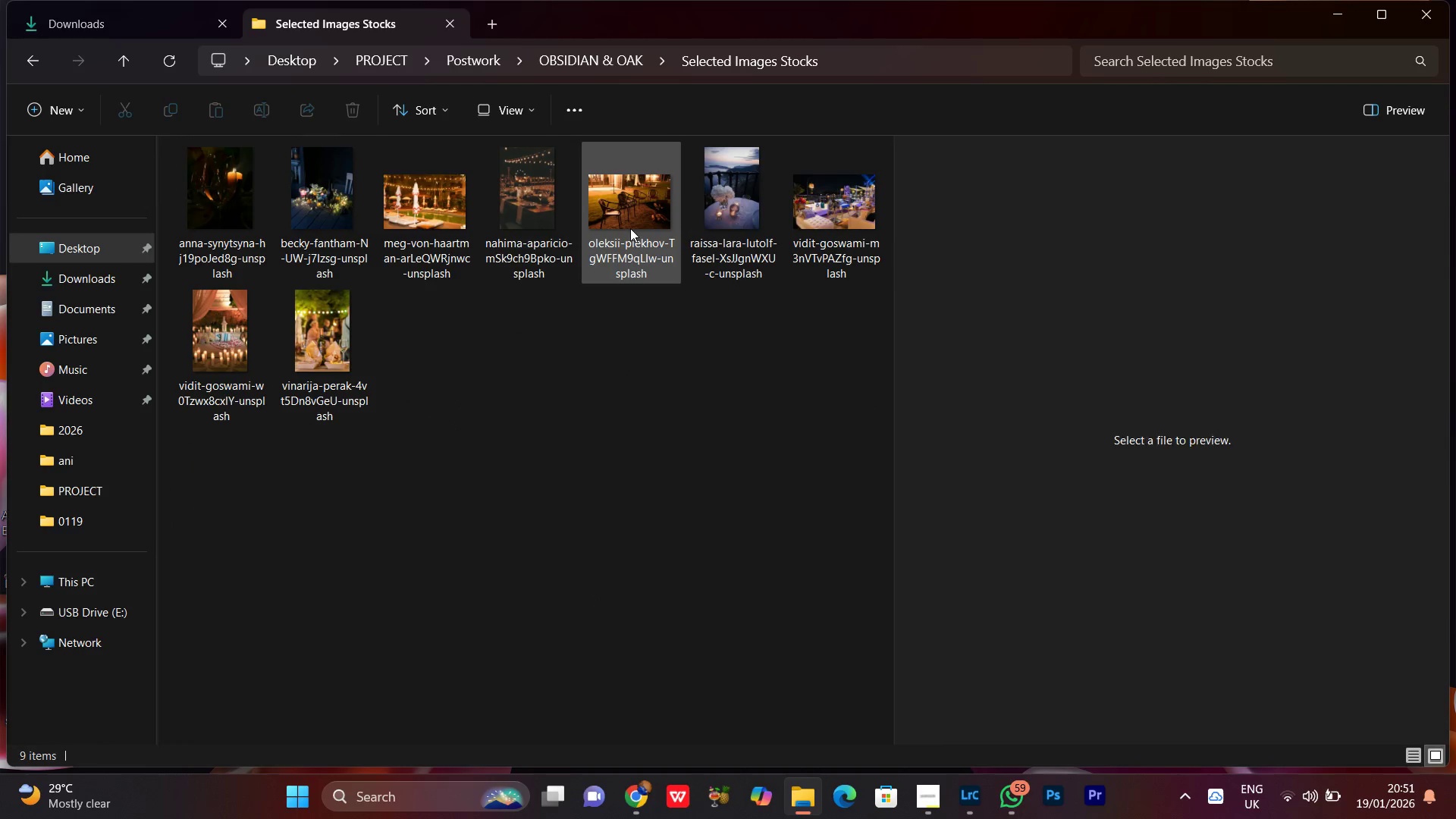 
left_click([734, 233])
 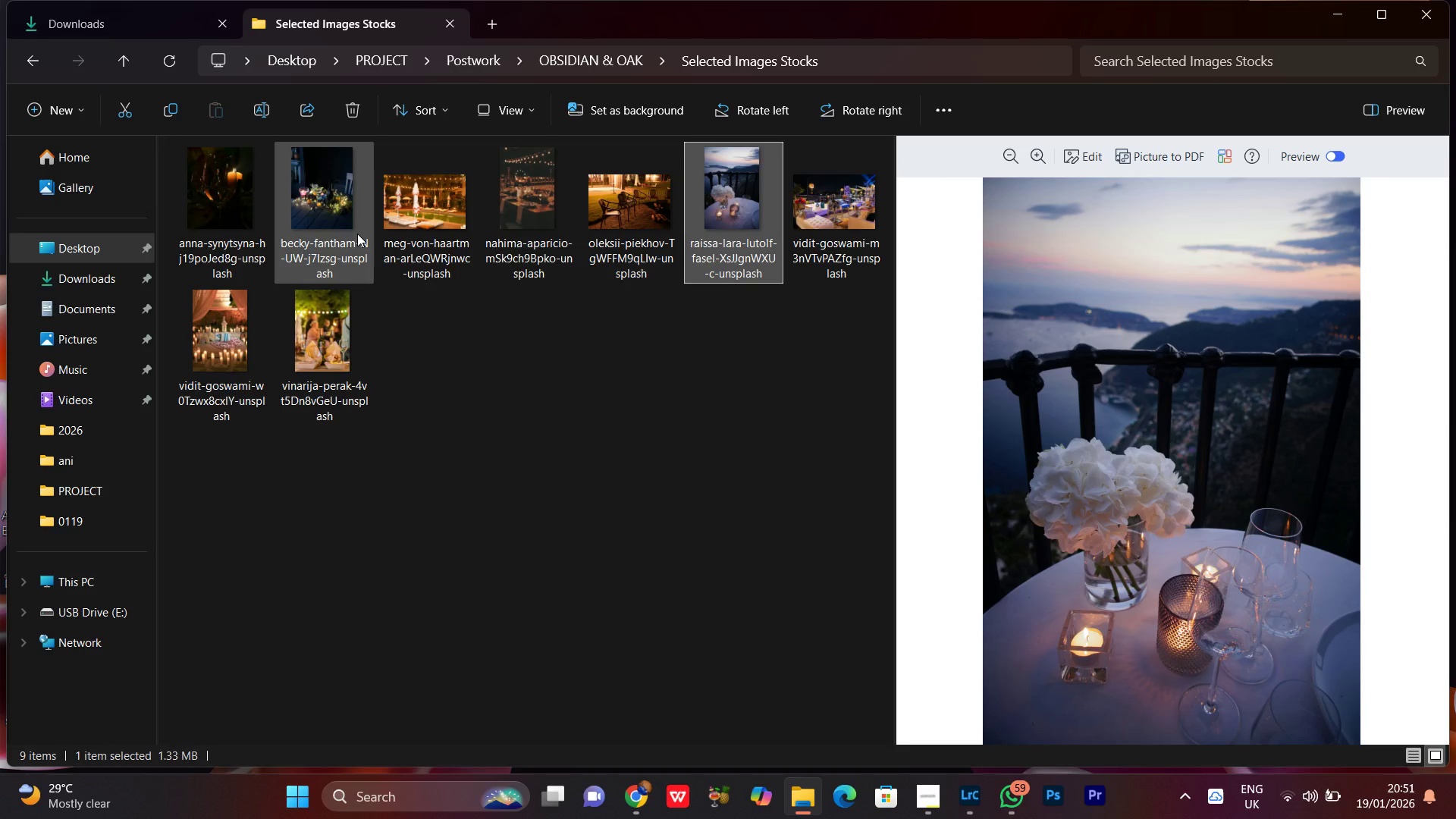 
left_click([357, 234])
 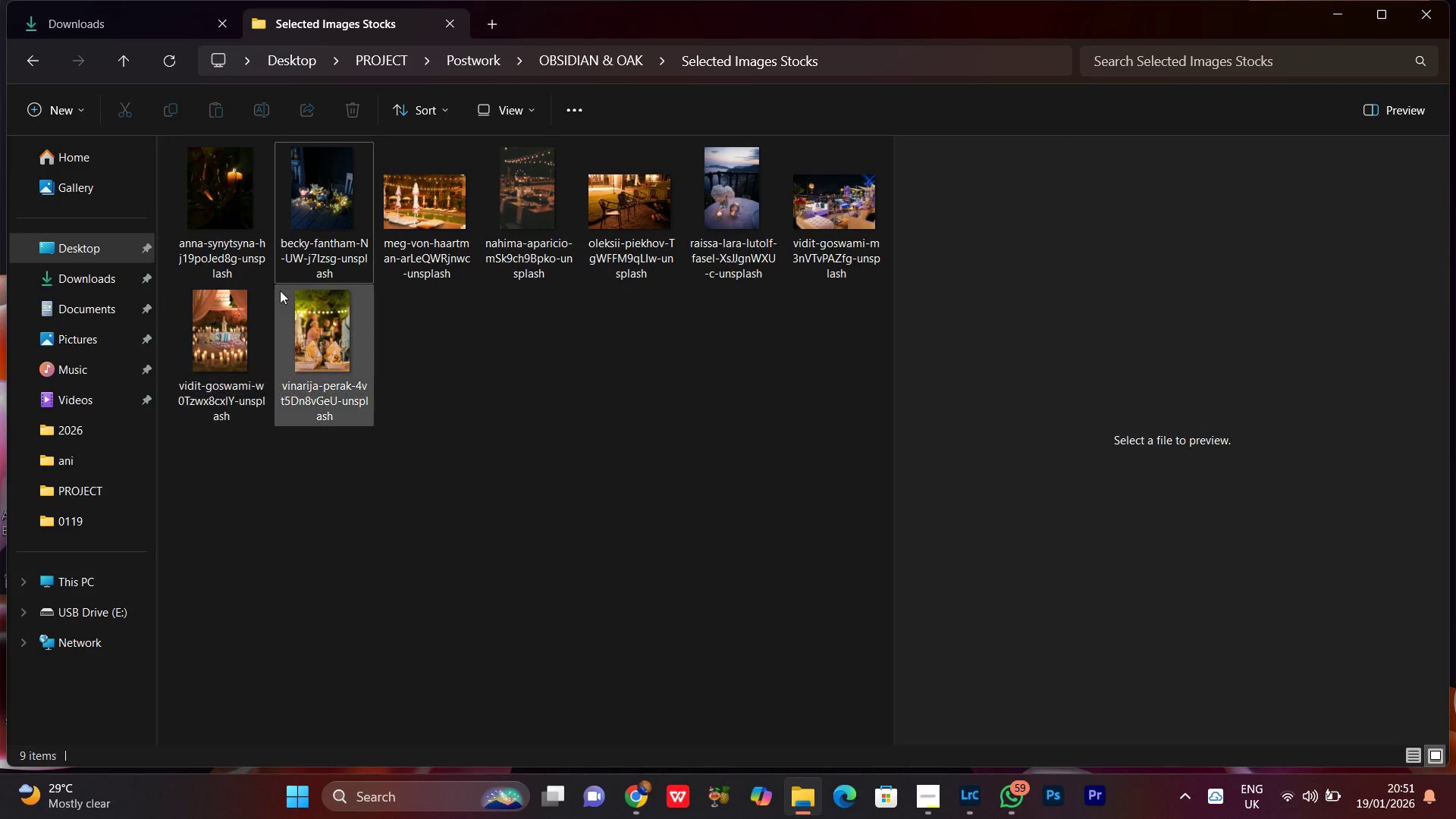 
left_click([227, 229])
 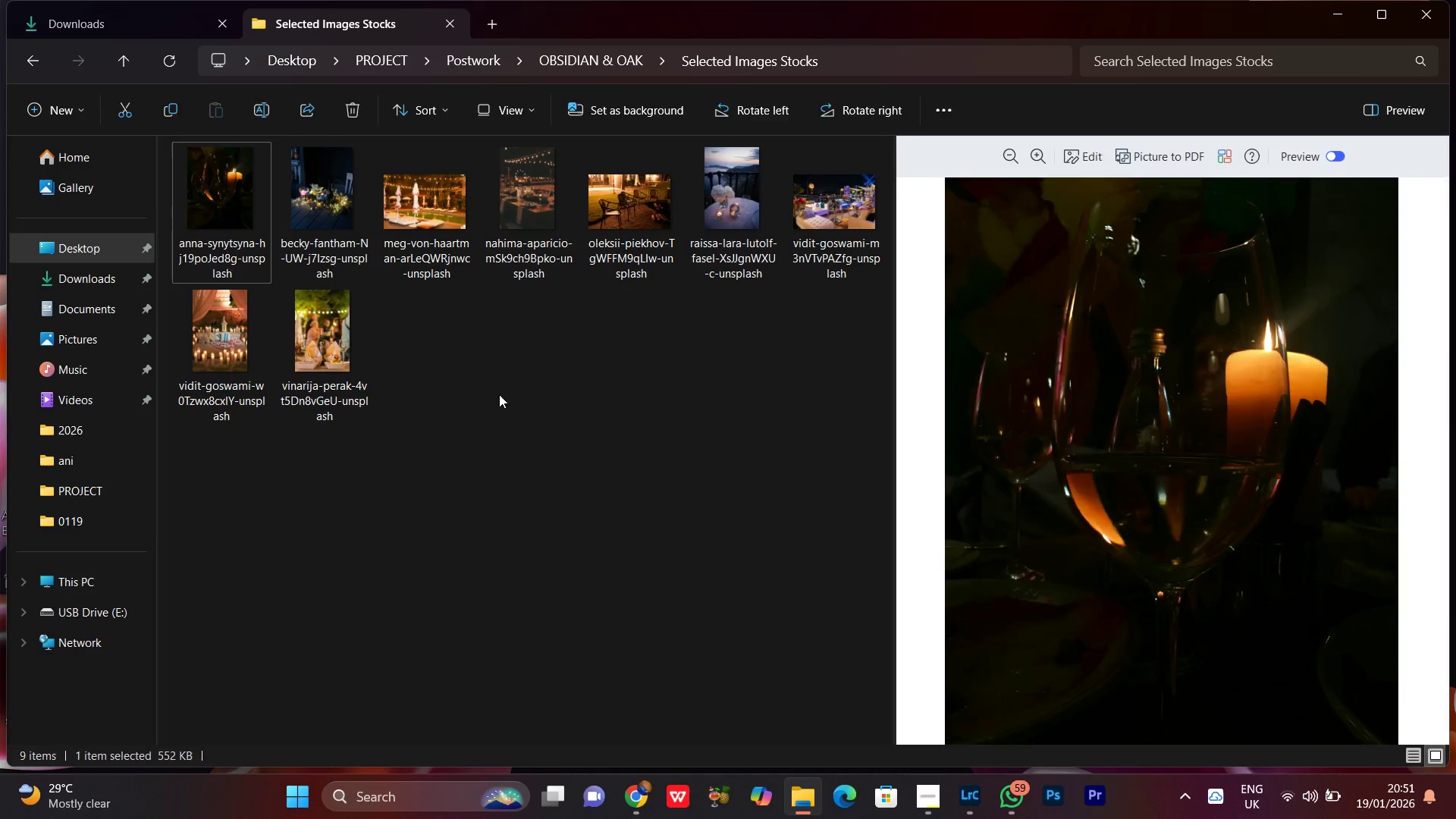 
double_click([334, 356])
 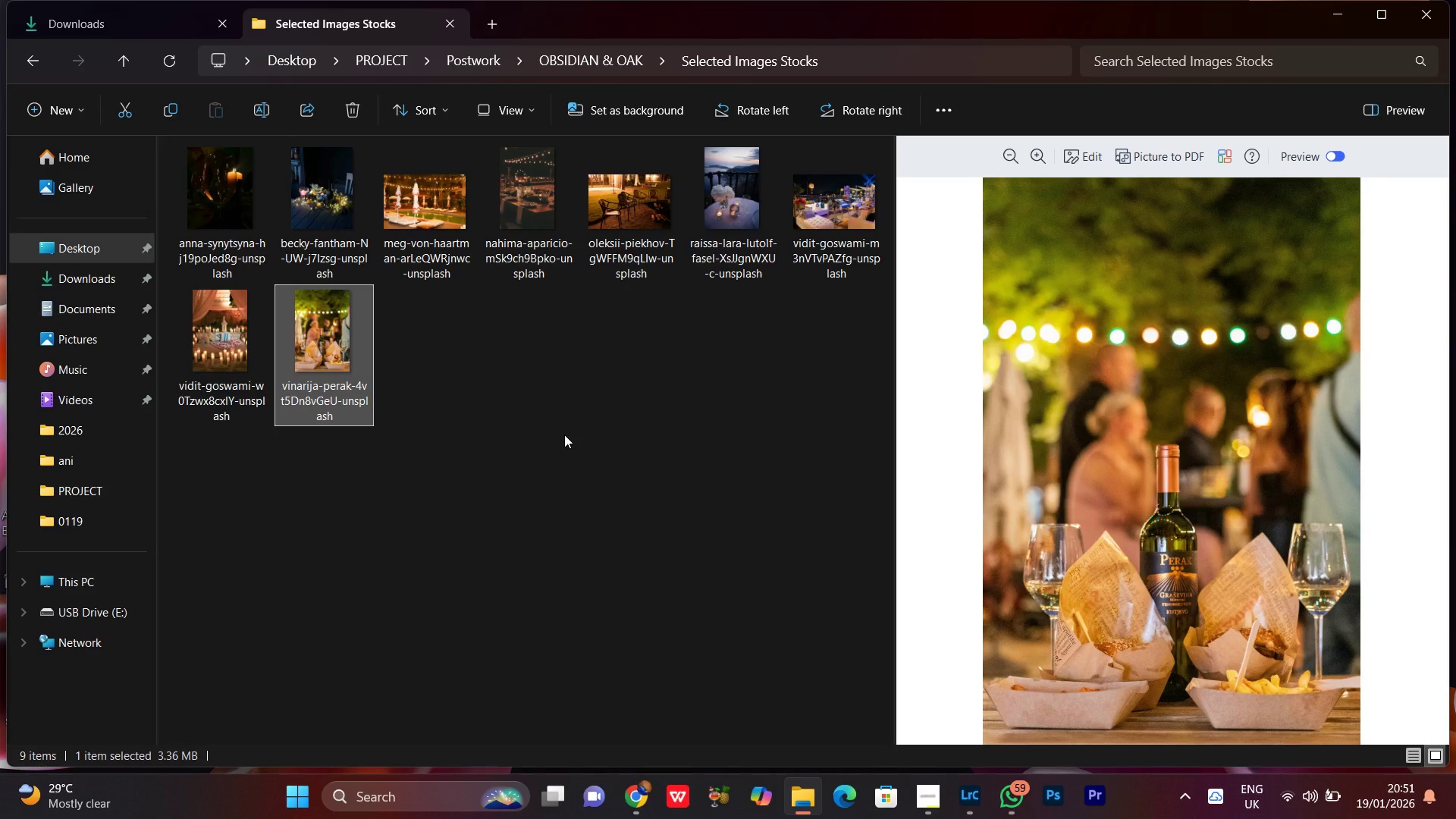 
left_click([564, 435])
 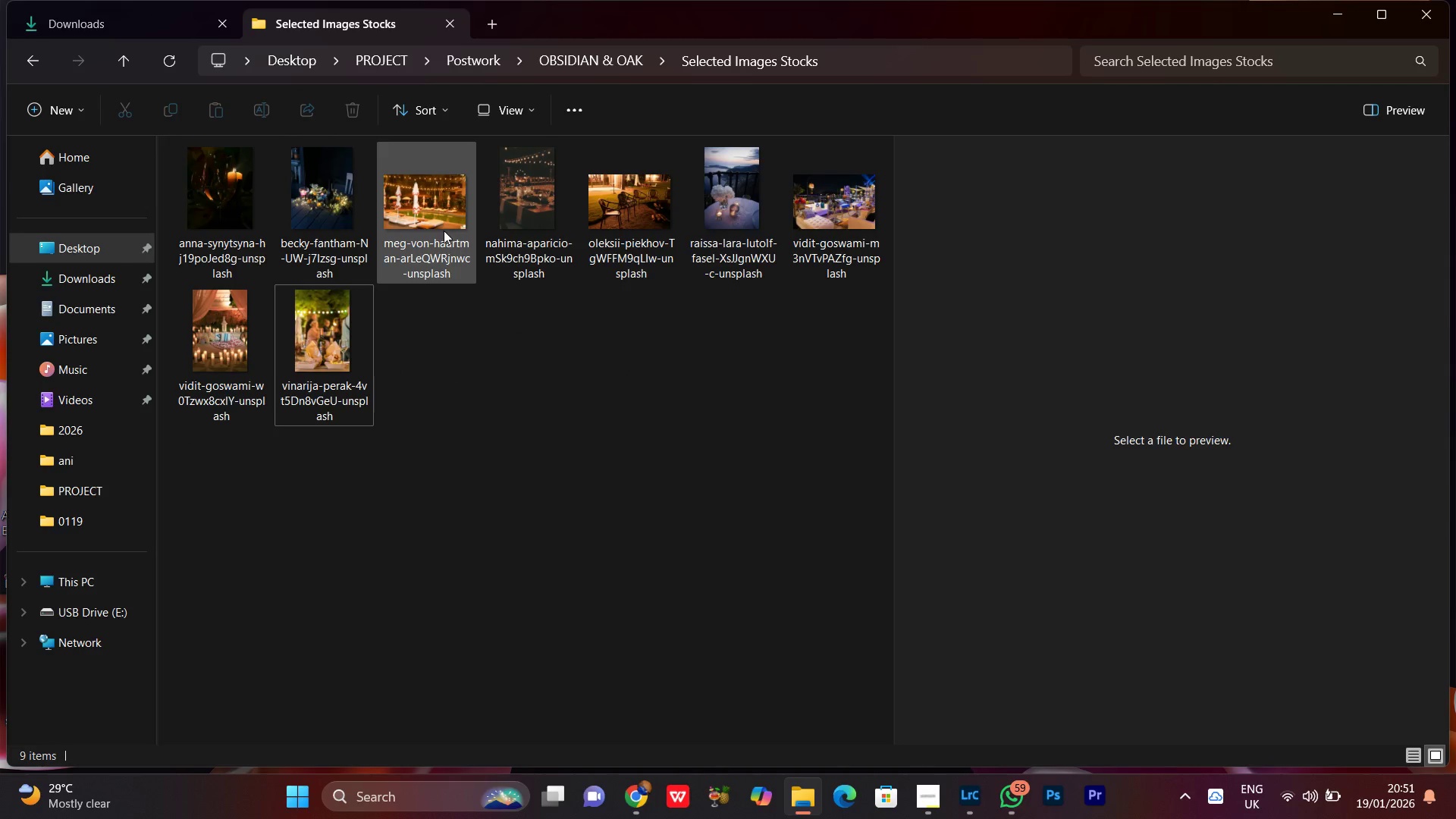 
left_click([444, 231])
 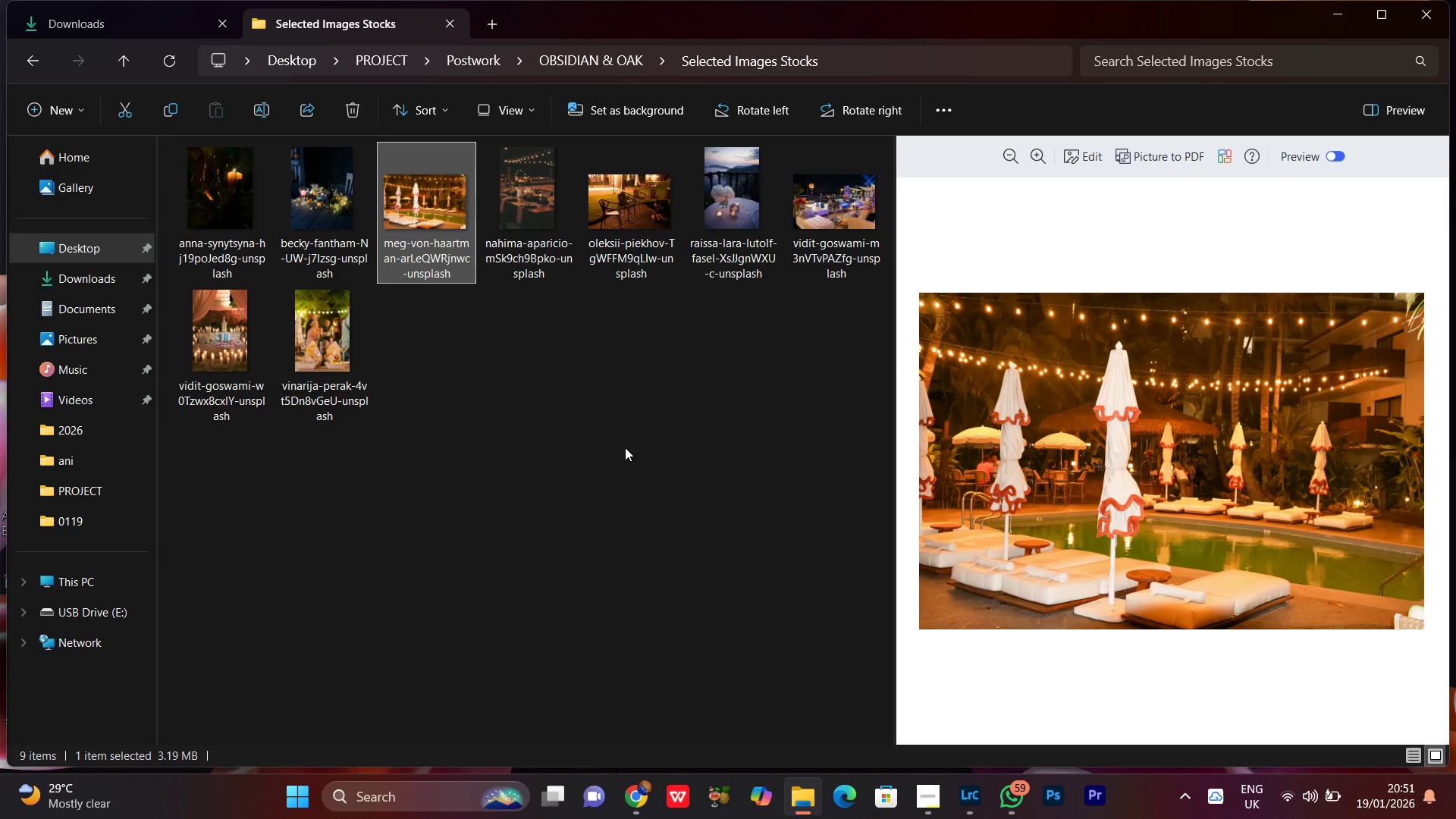 
left_click([625, 447])
 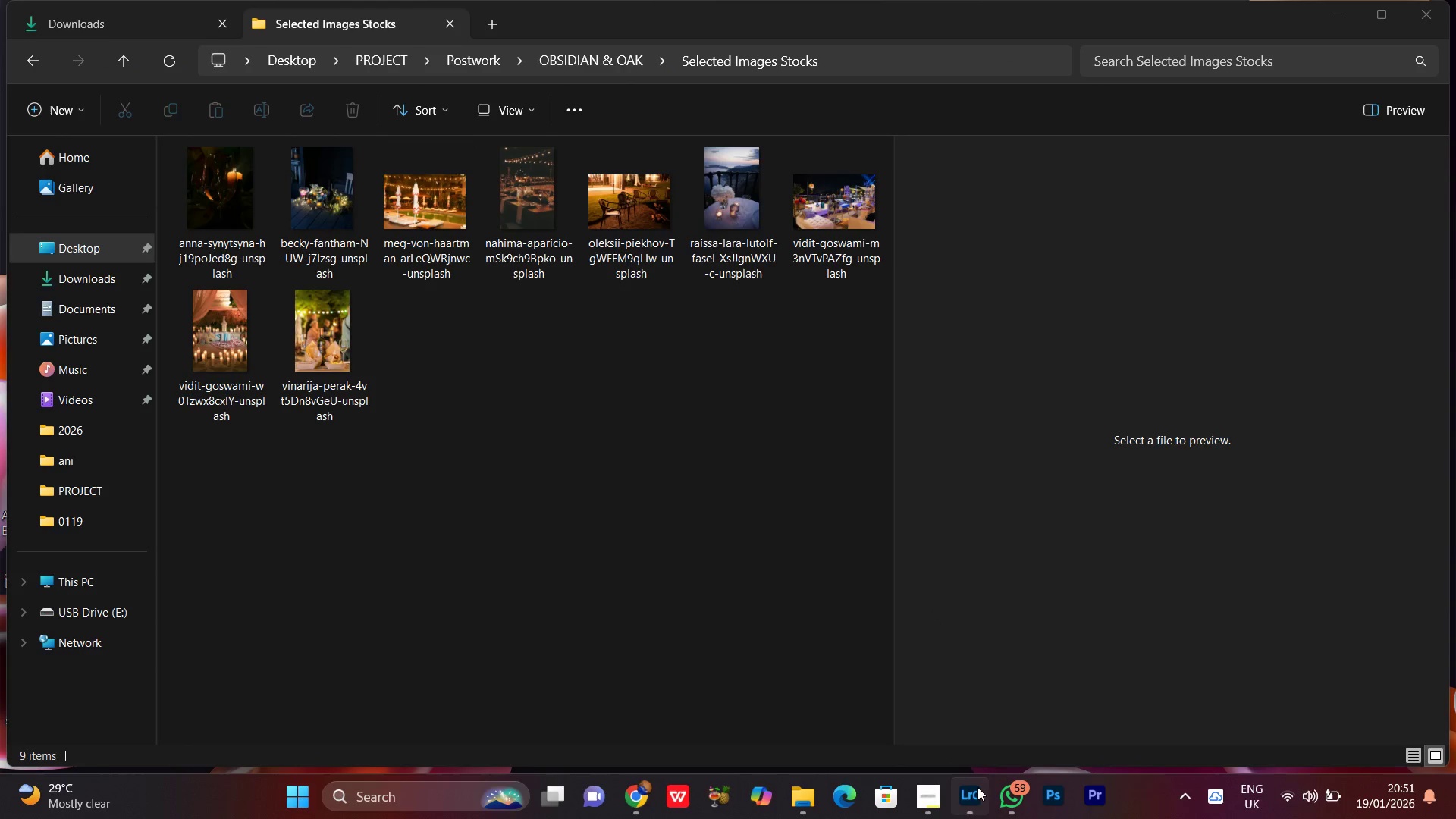 
left_click([968, 729])
 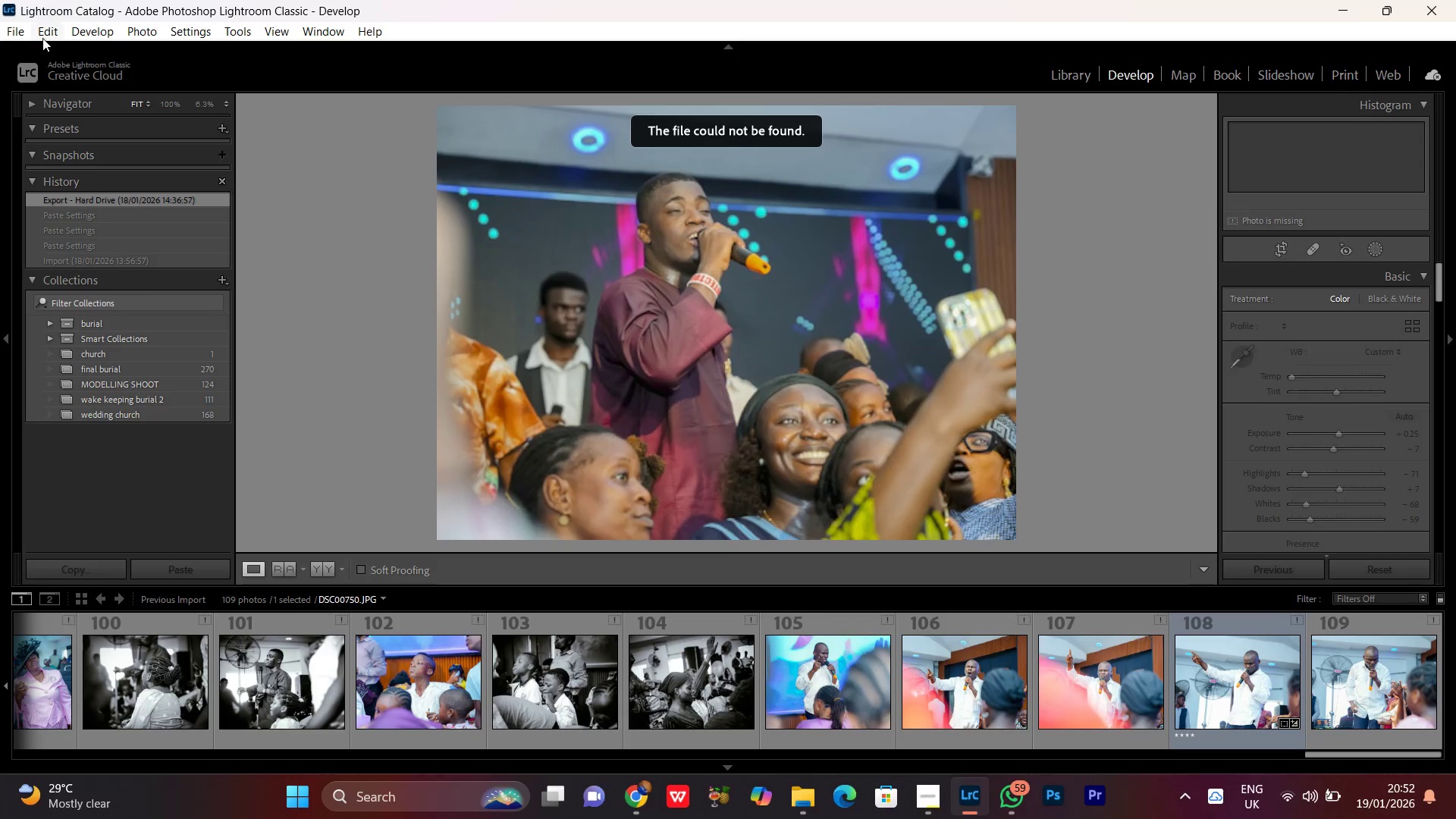 
left_click([19, 27])
 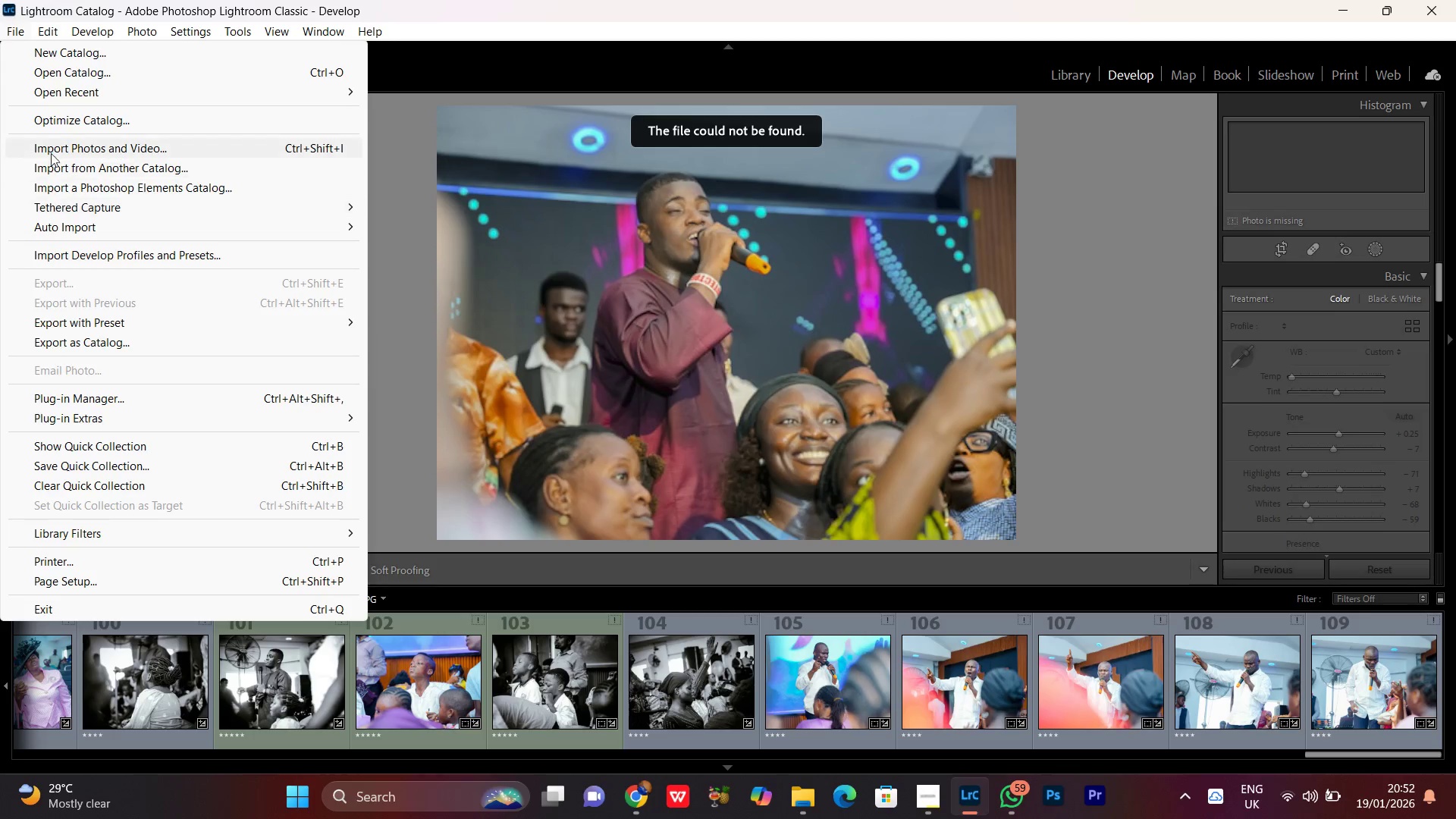 
left_click([52, 150])
 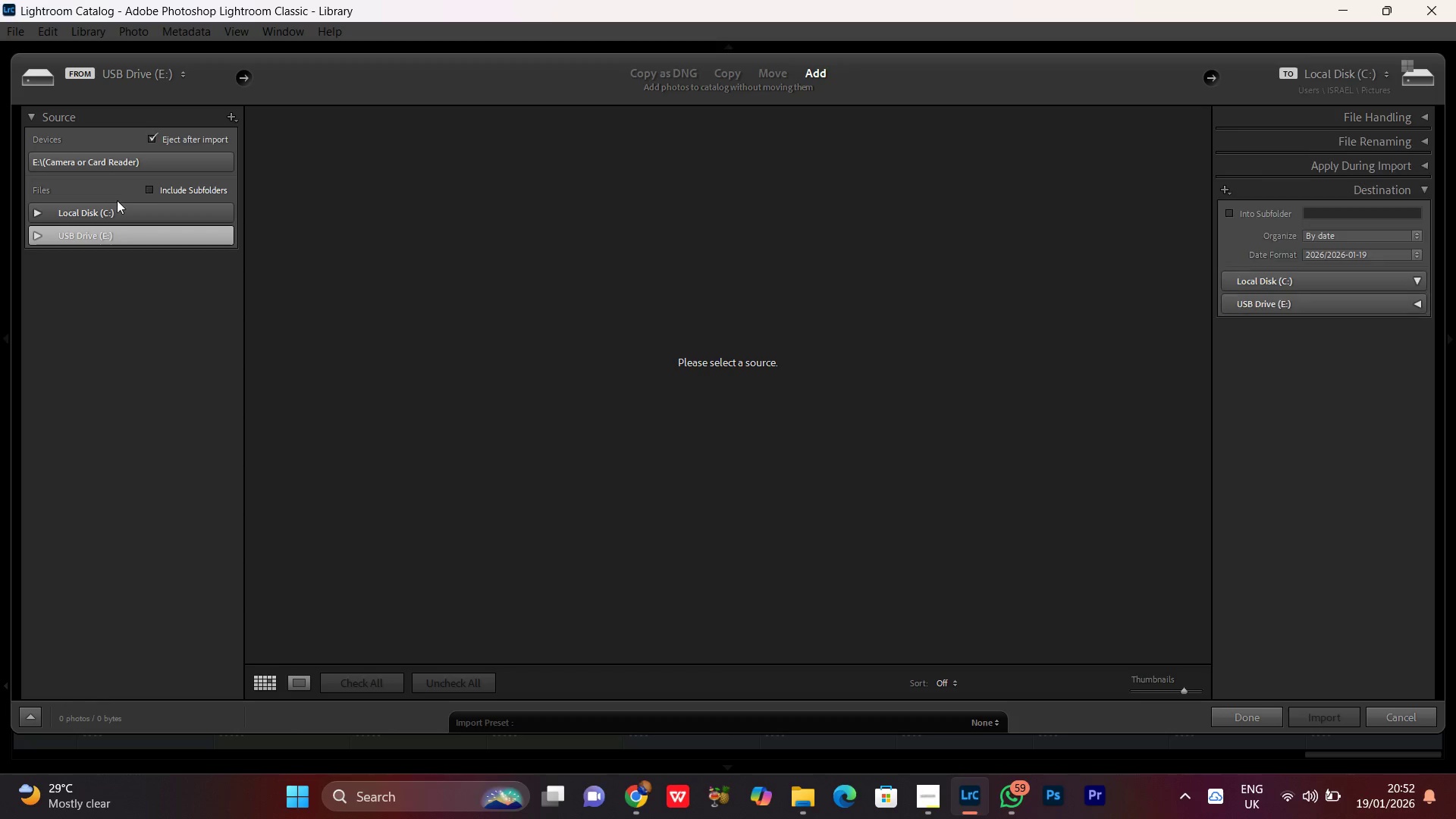 
wait(5.86)
 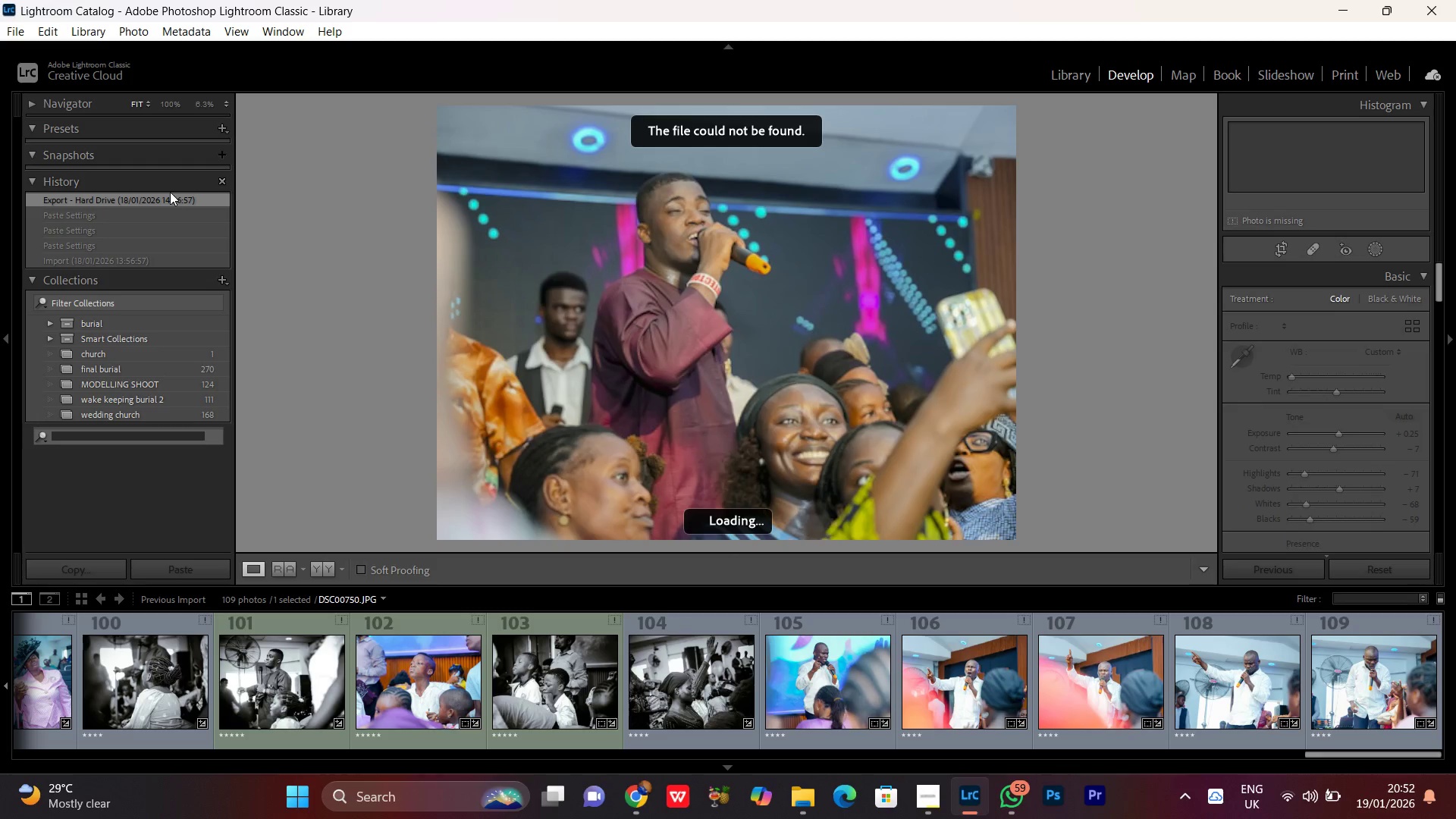 
left_click([45, 212])
 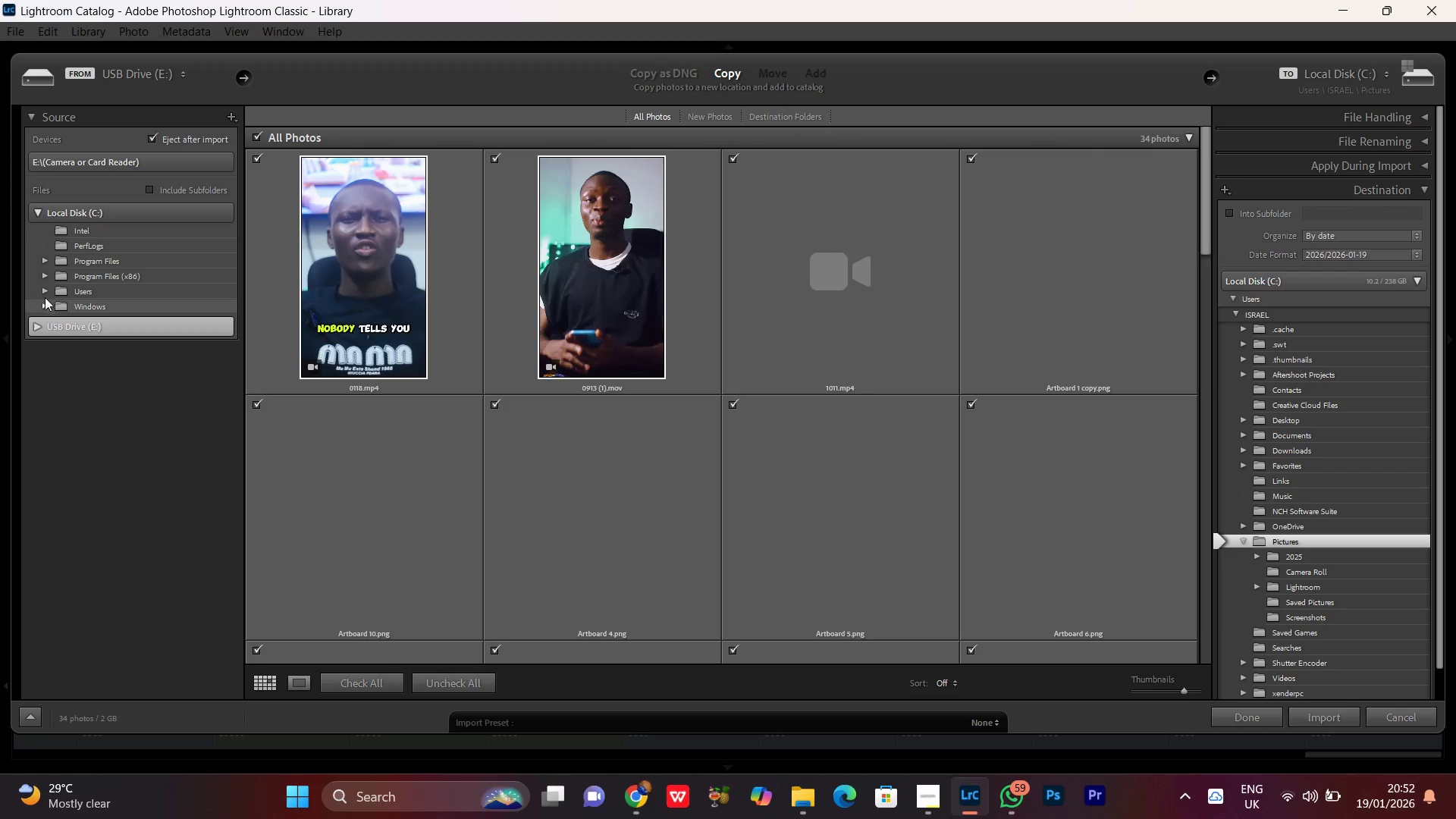 
left_click([44, 294])
 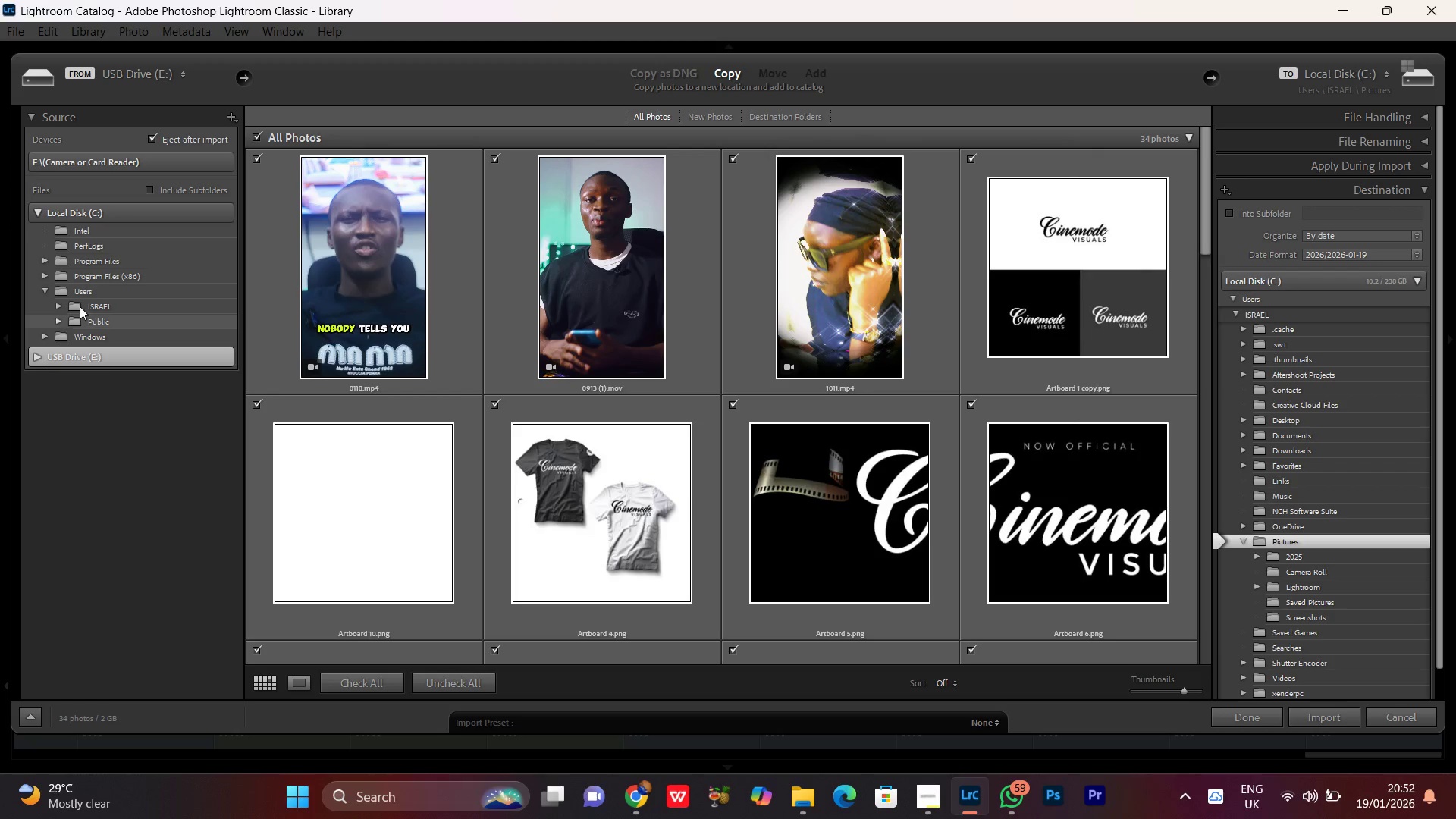 
left_click([56, 306])
 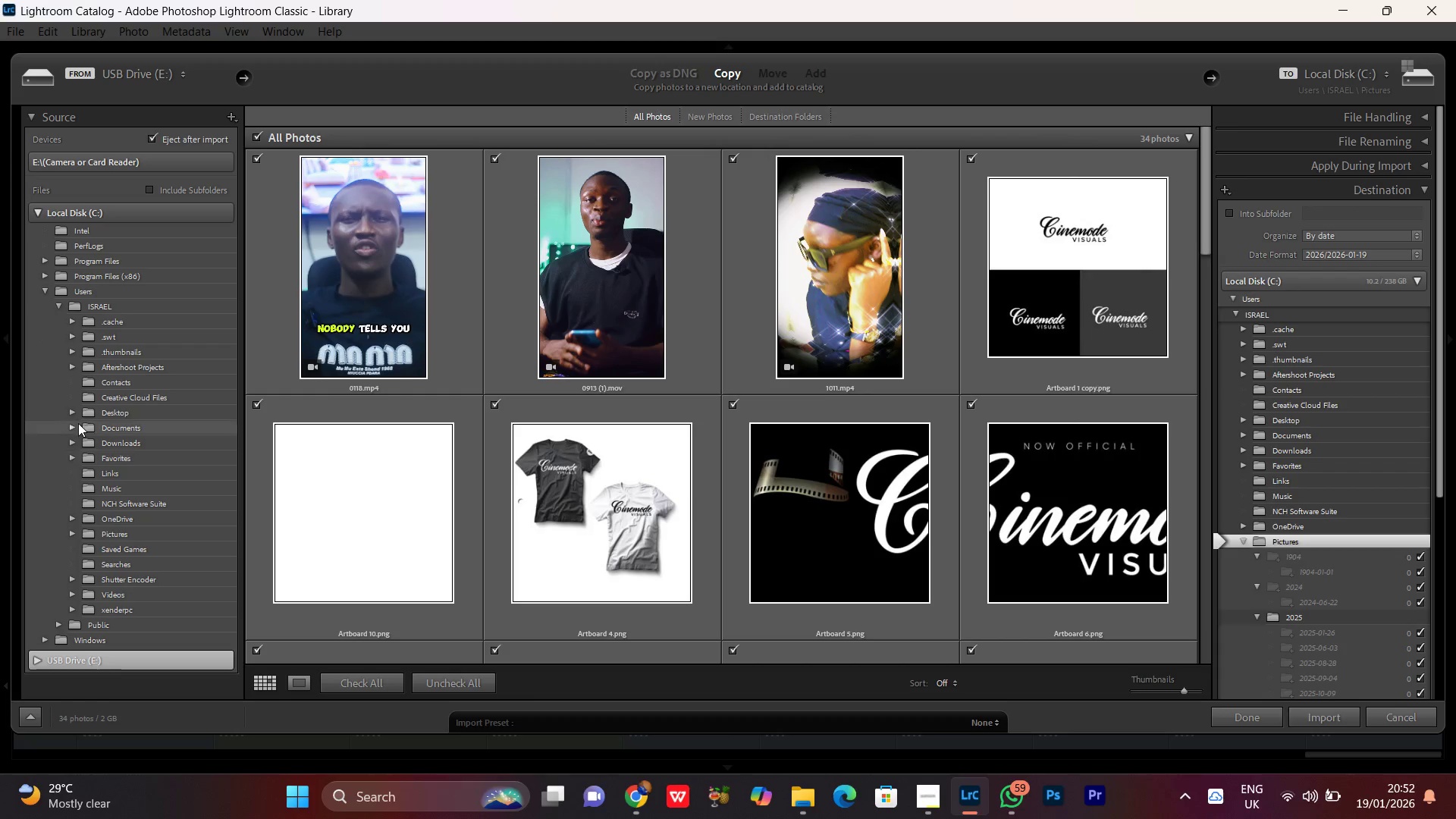 
left_click([72, 414])
 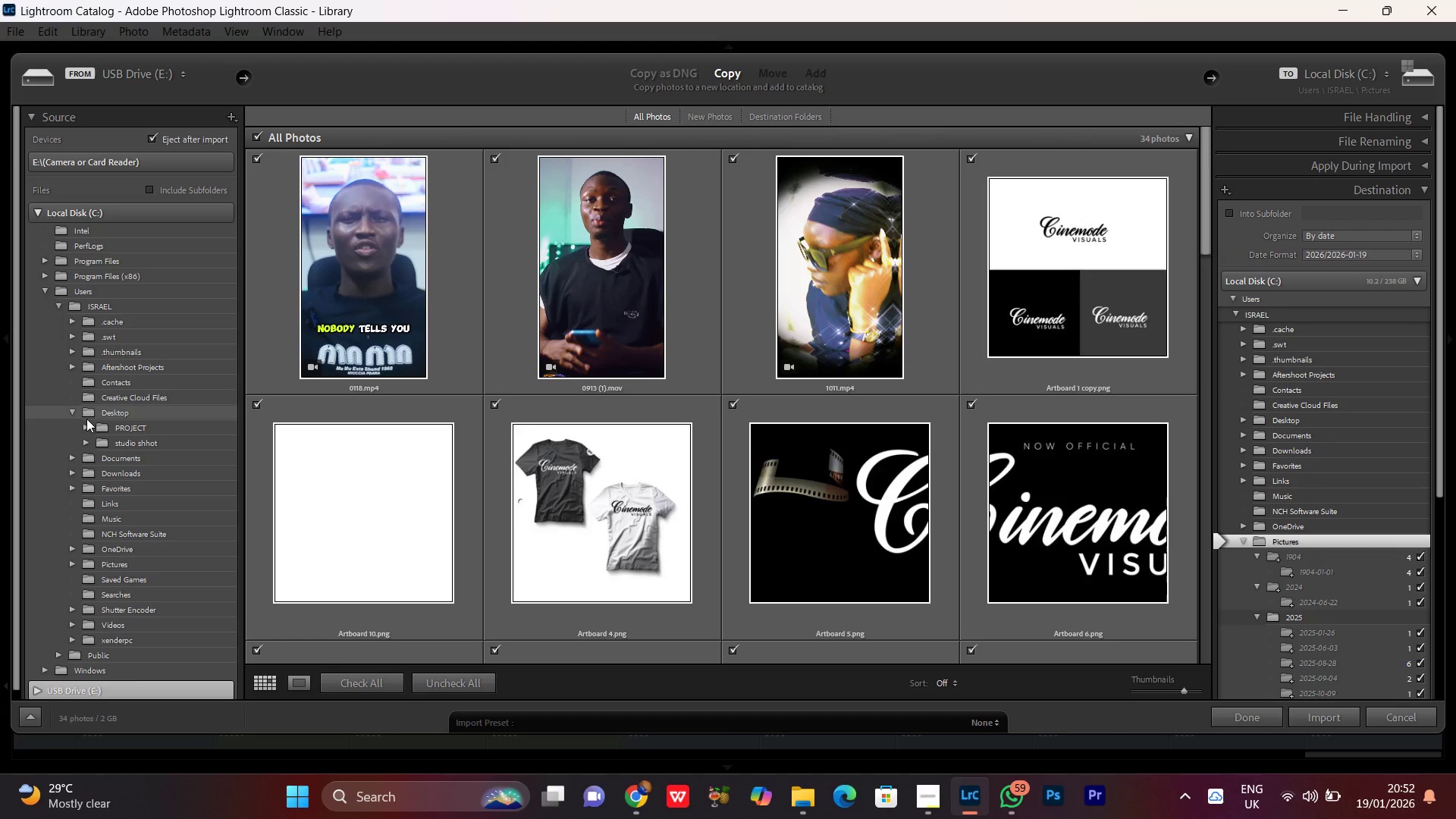 
left_click([84, 427])
 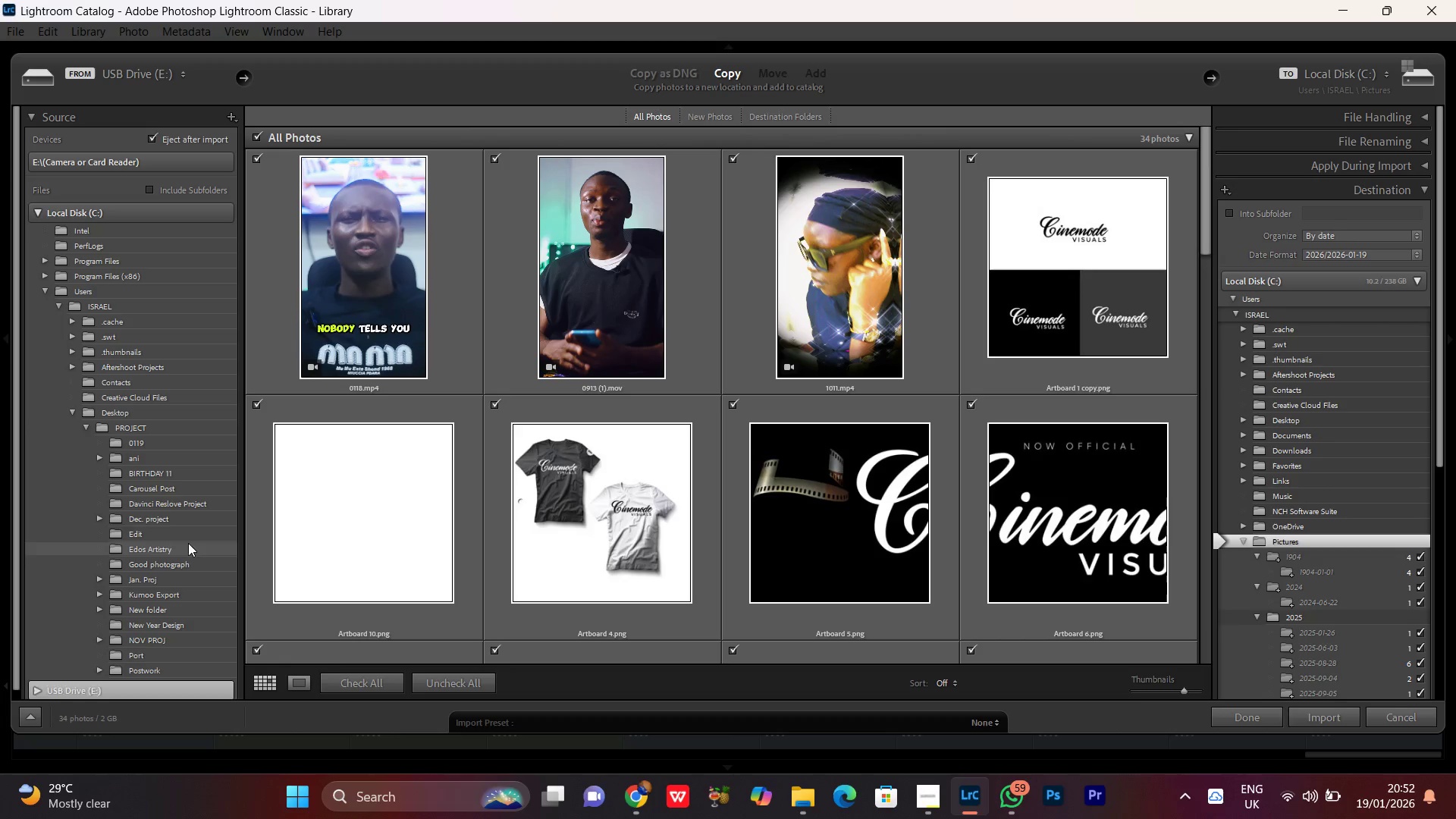 
scroll: coordinate [107, 572], scroll_direction: down, amount: 2.0
 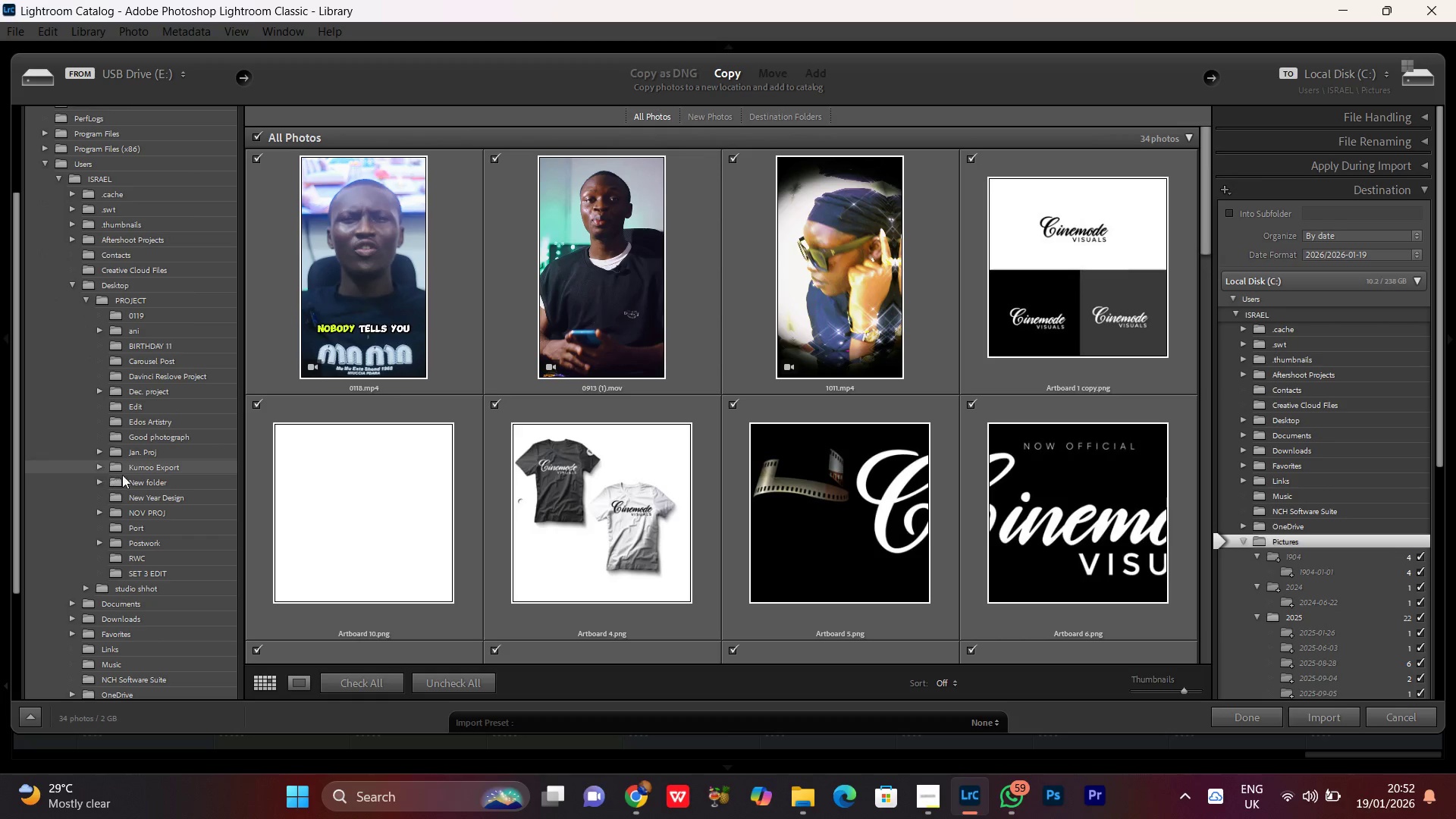 
left_click([99, 537])
 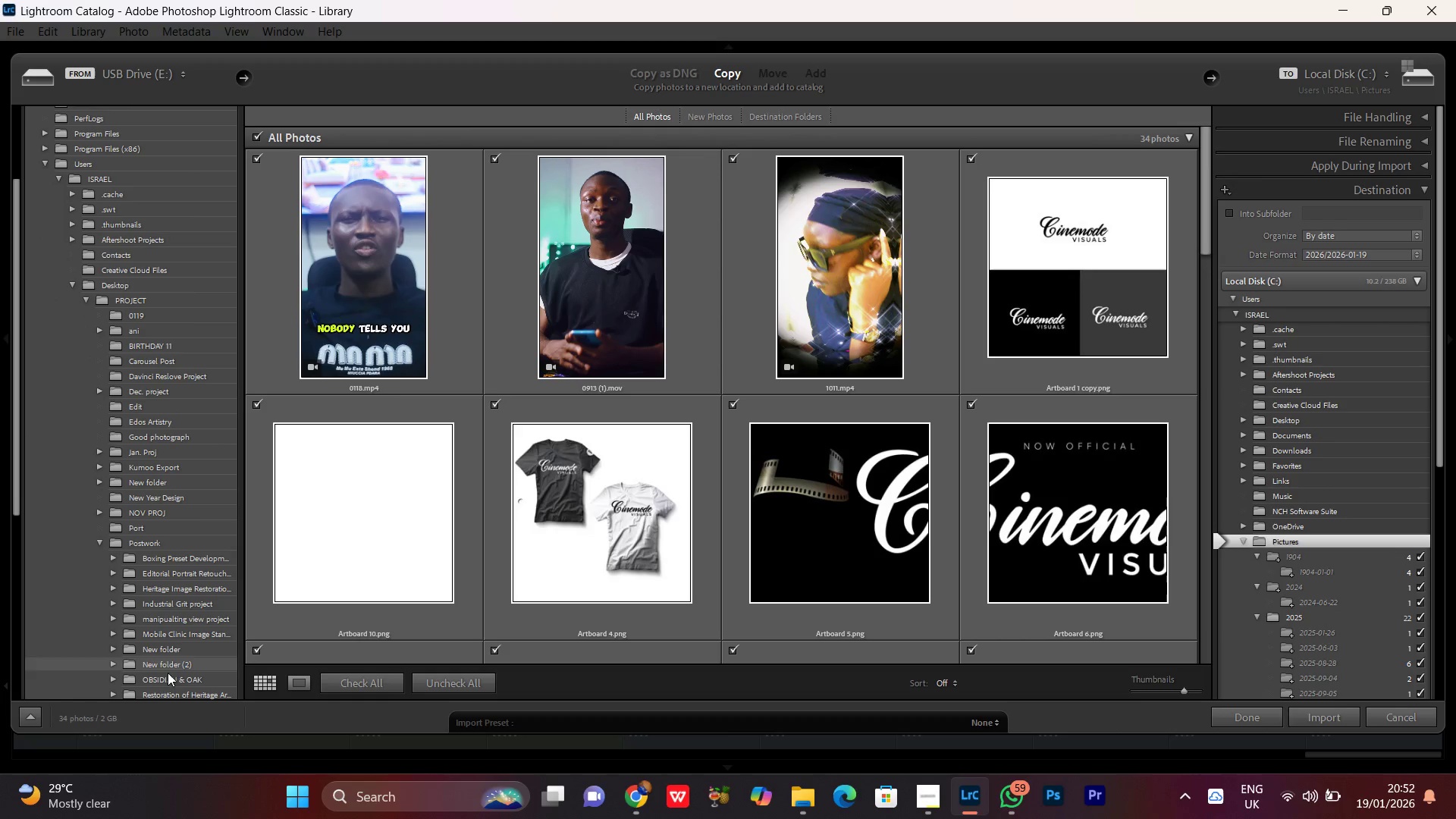 
scroll: coordinate [162, 657], scroll_direction: down, amount: 1.0
 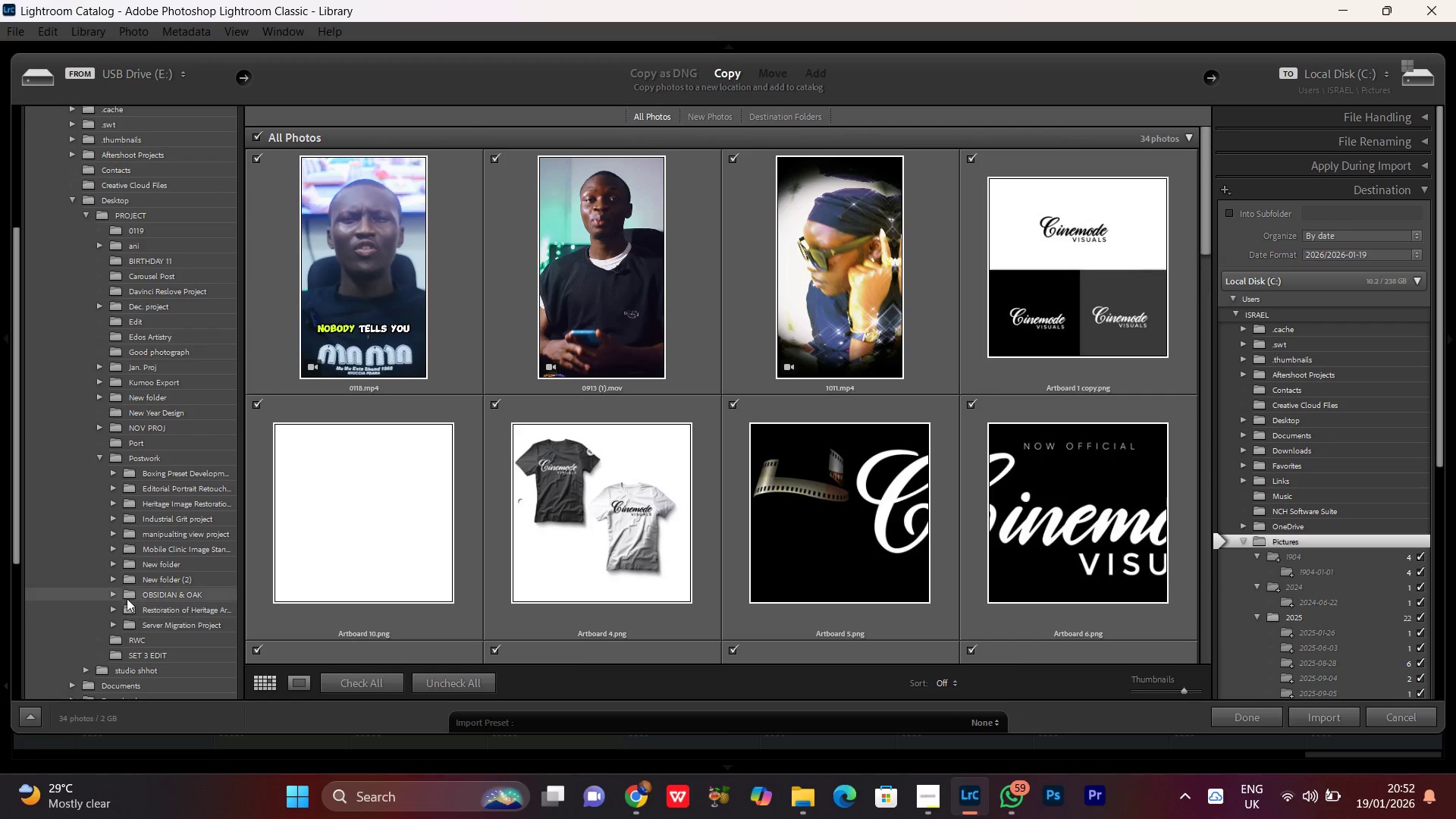 
left_click([118, 593])
 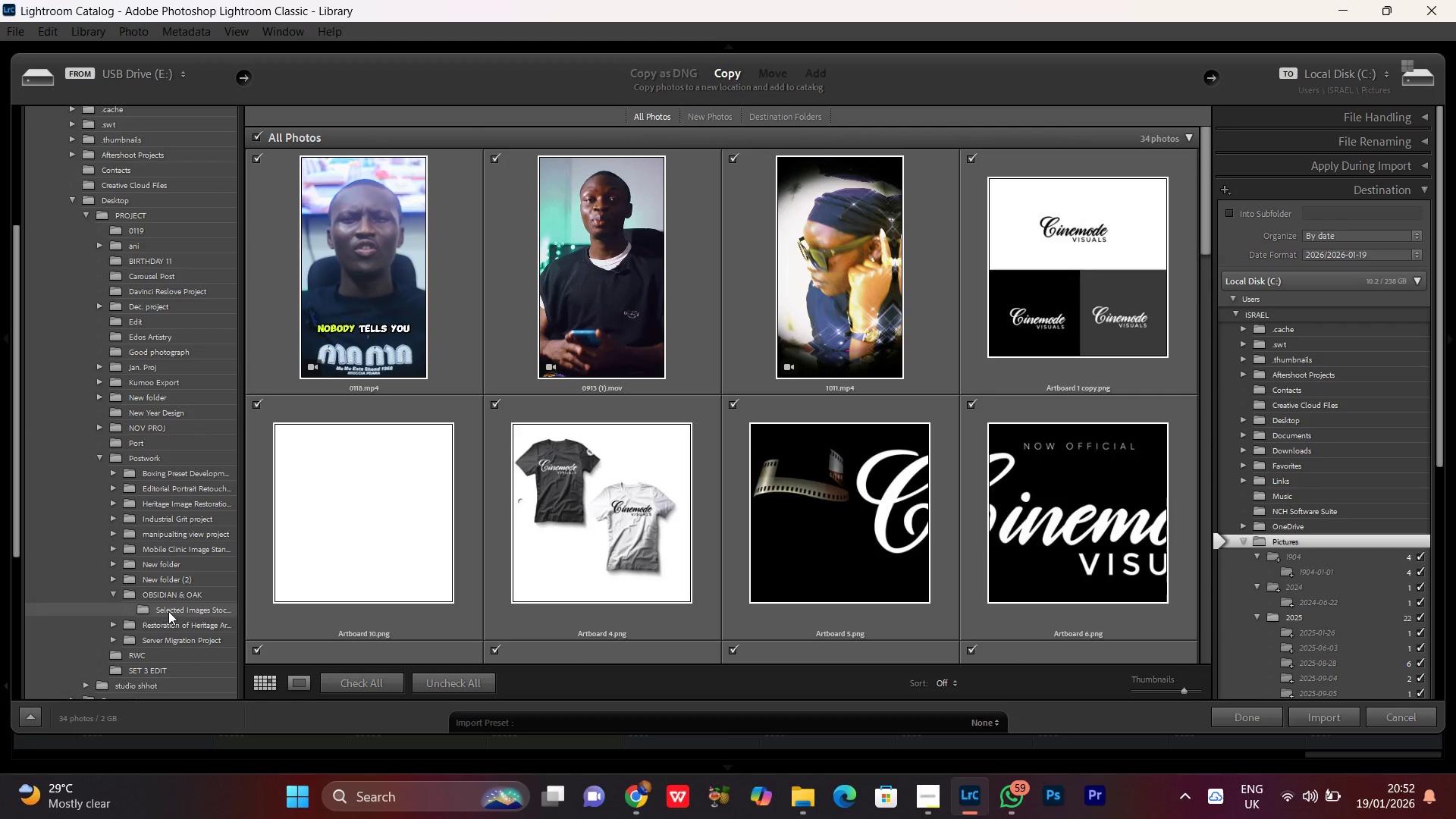 
left_click([167, 608])
 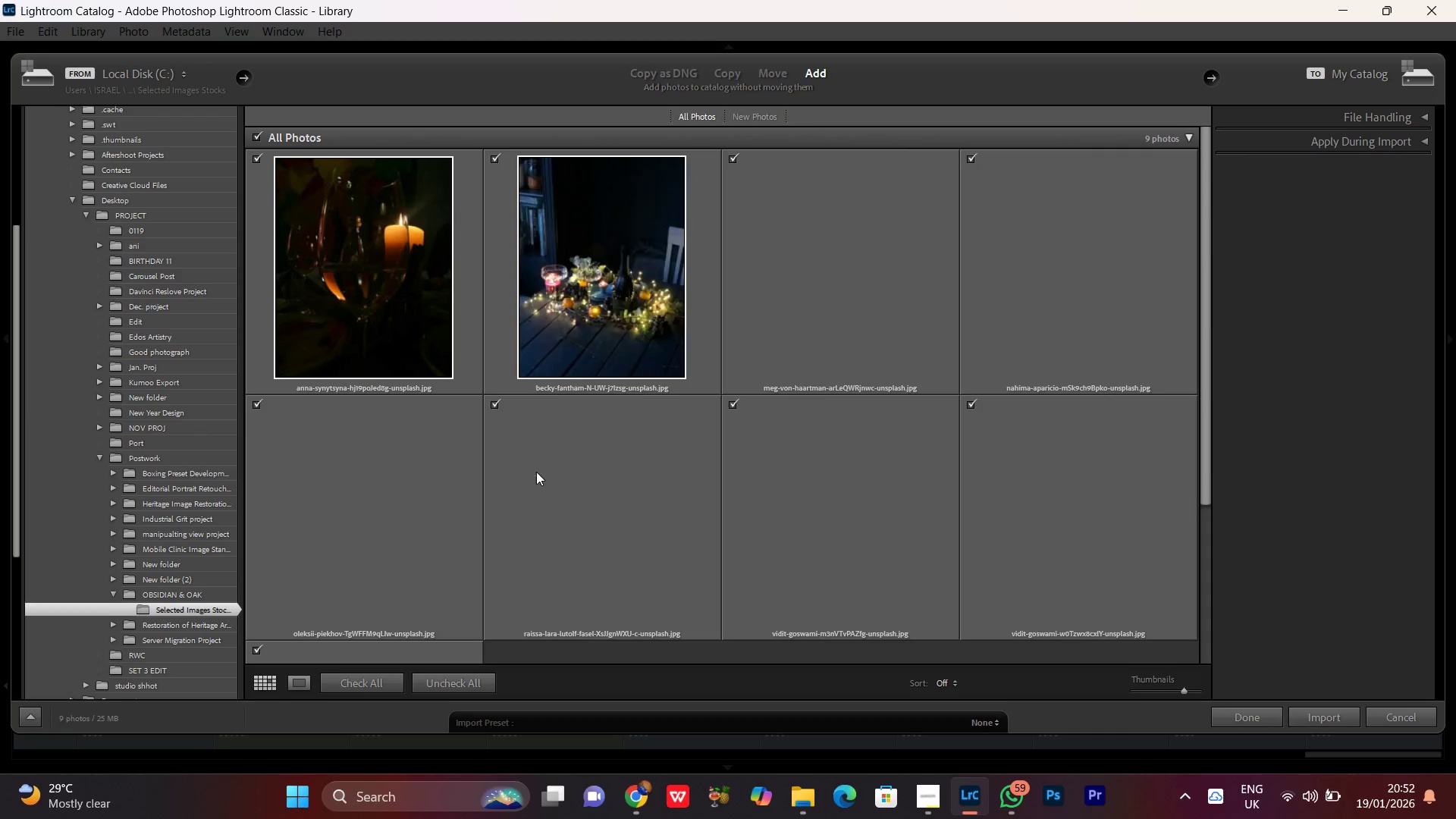 
scroll: coordinate [573, 447], scroll_direction: down, amount: 6.0
 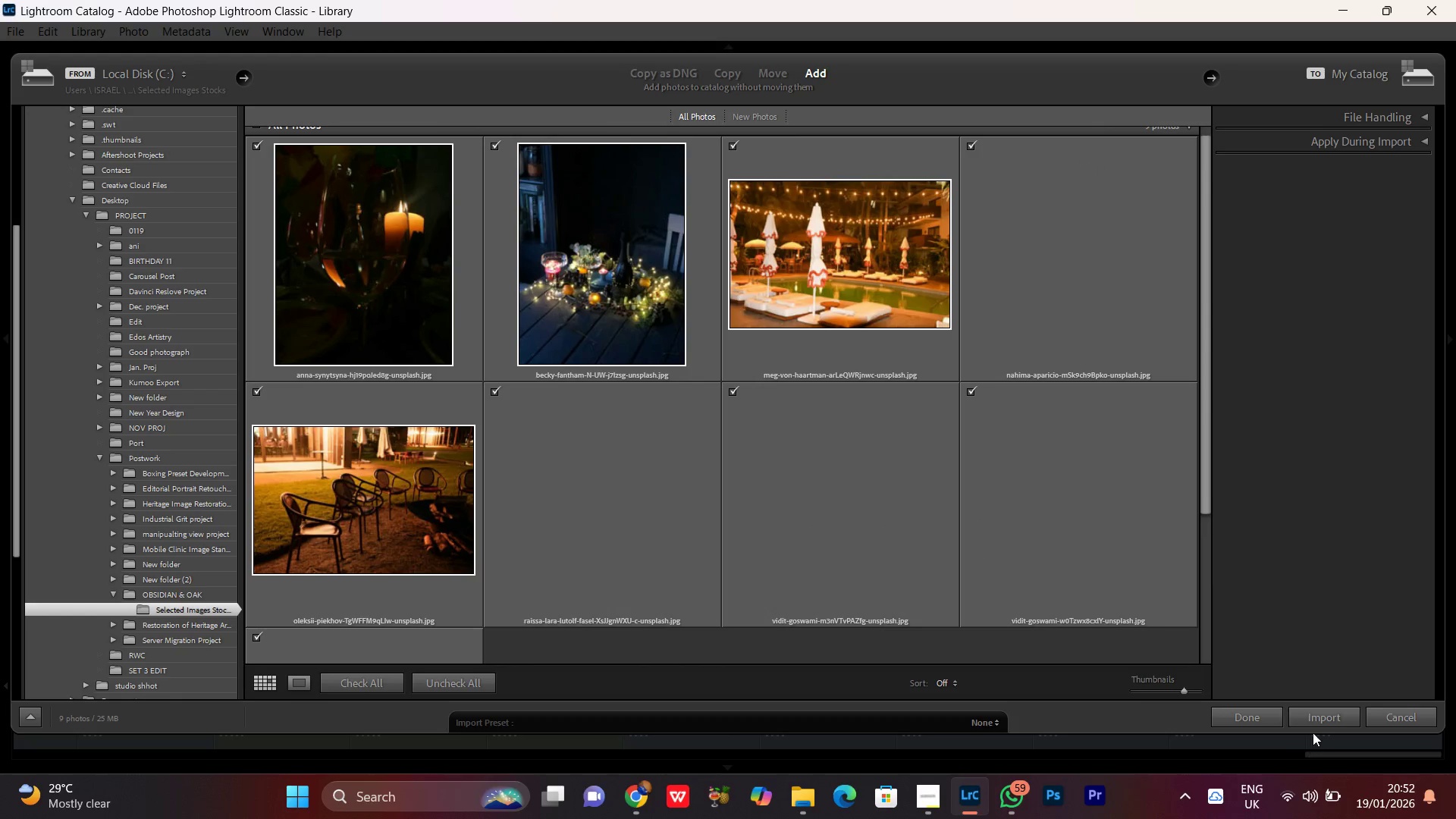 
left_click([1318, 714])
 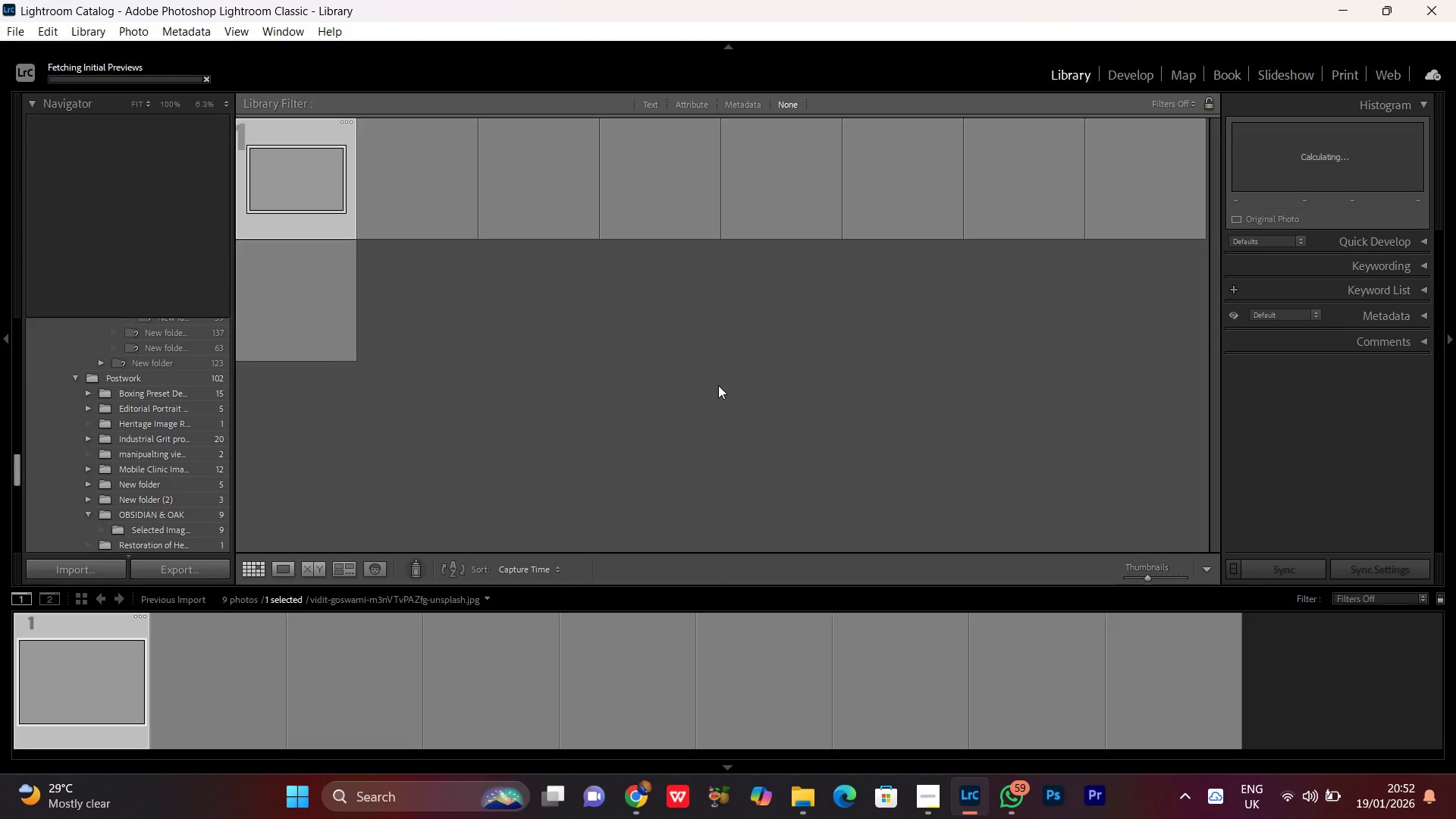 
wait(6.94)
 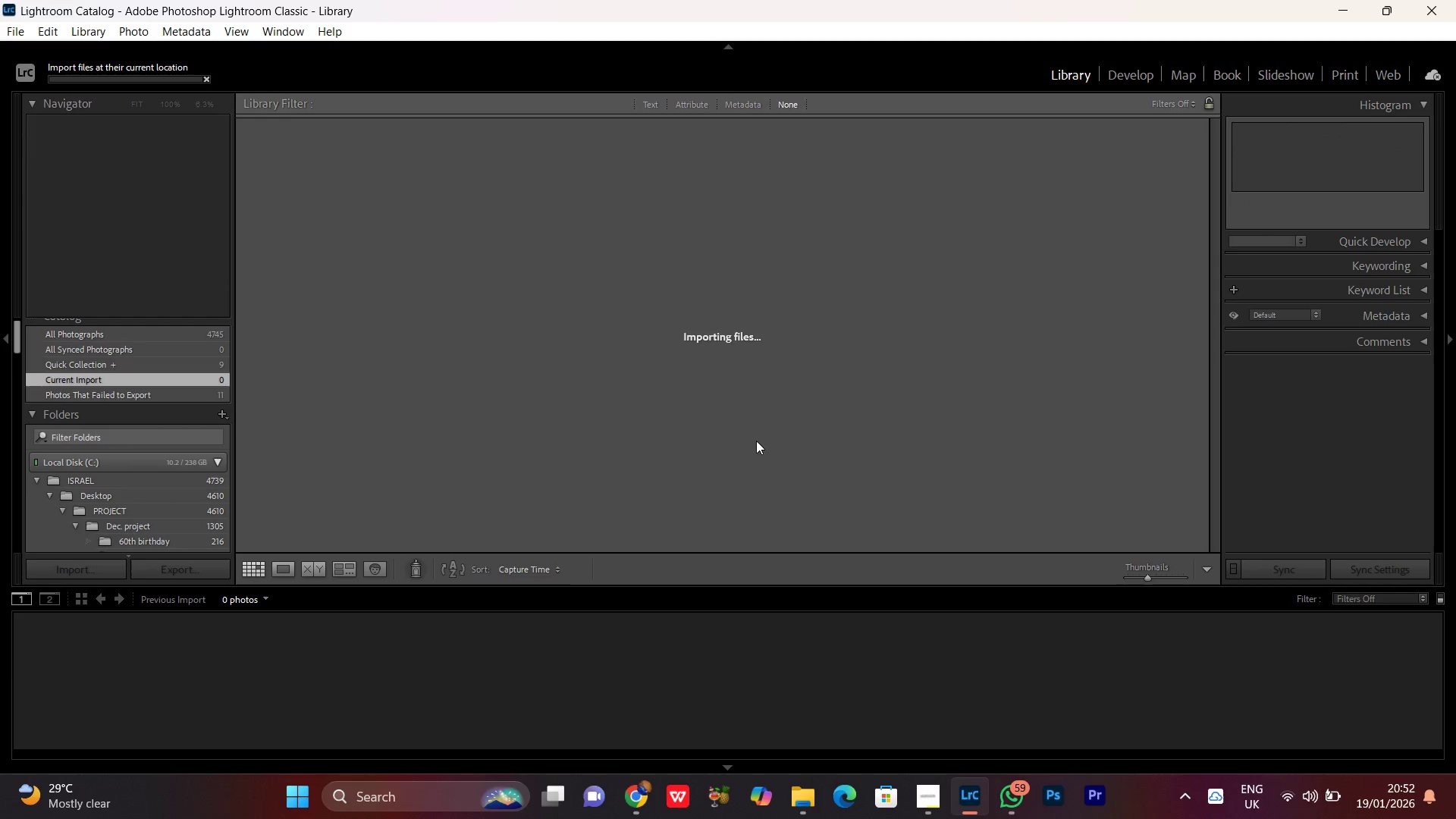 
scroll: coordinate [720, 378], scroll_direction: up, amount: 1.0
 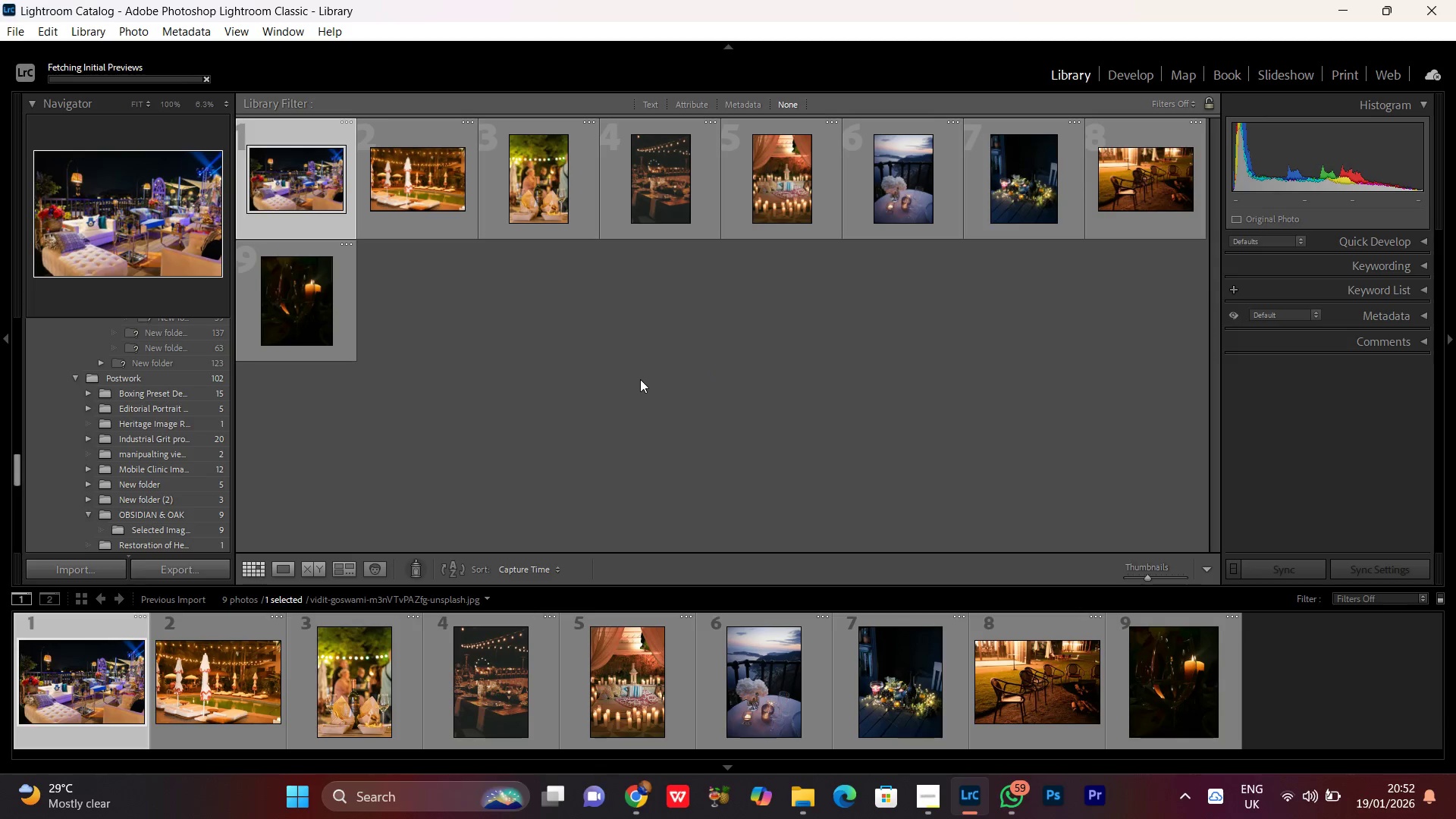 
wait(7.55)
 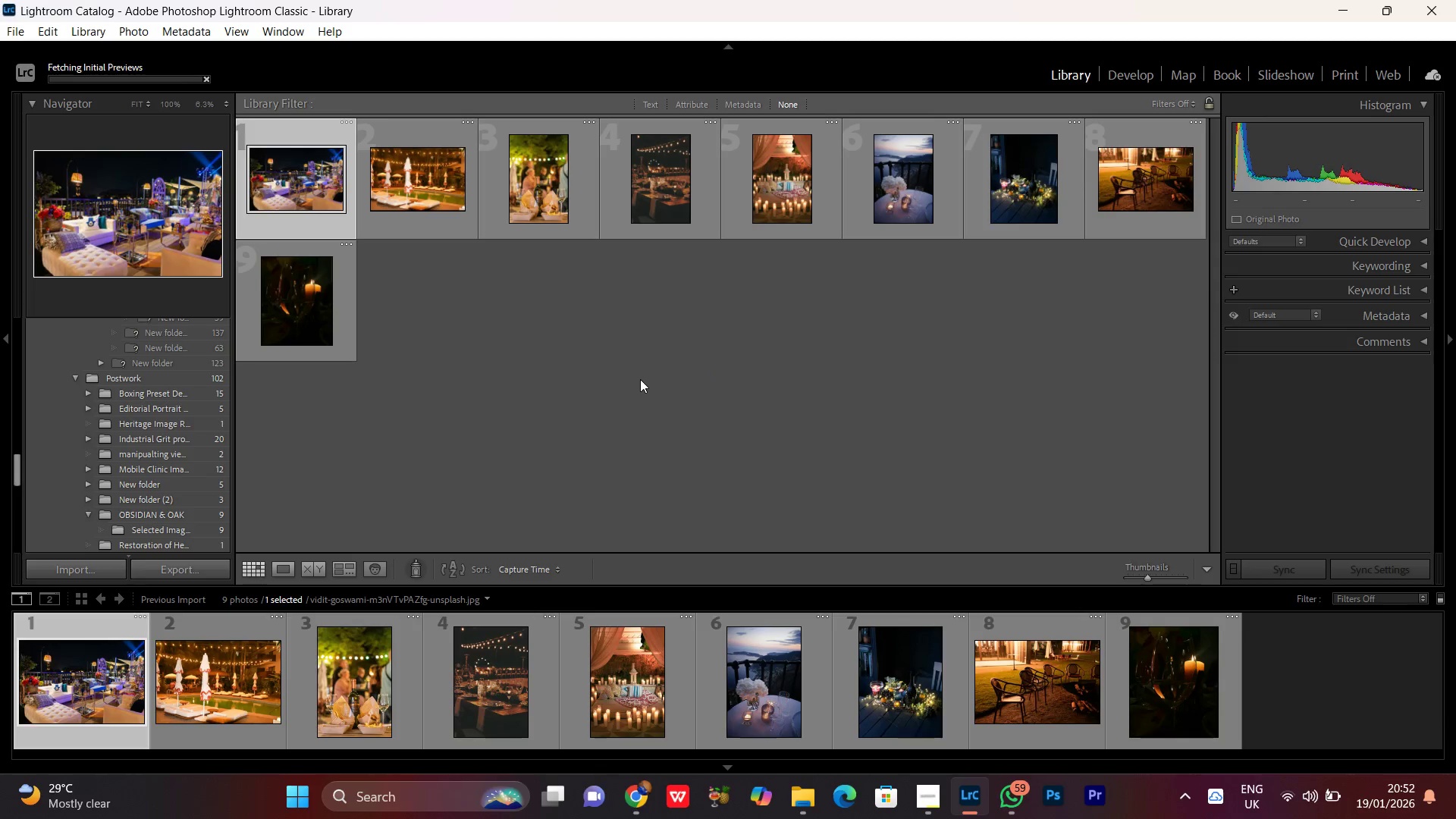 
left_click([1138, 67])
 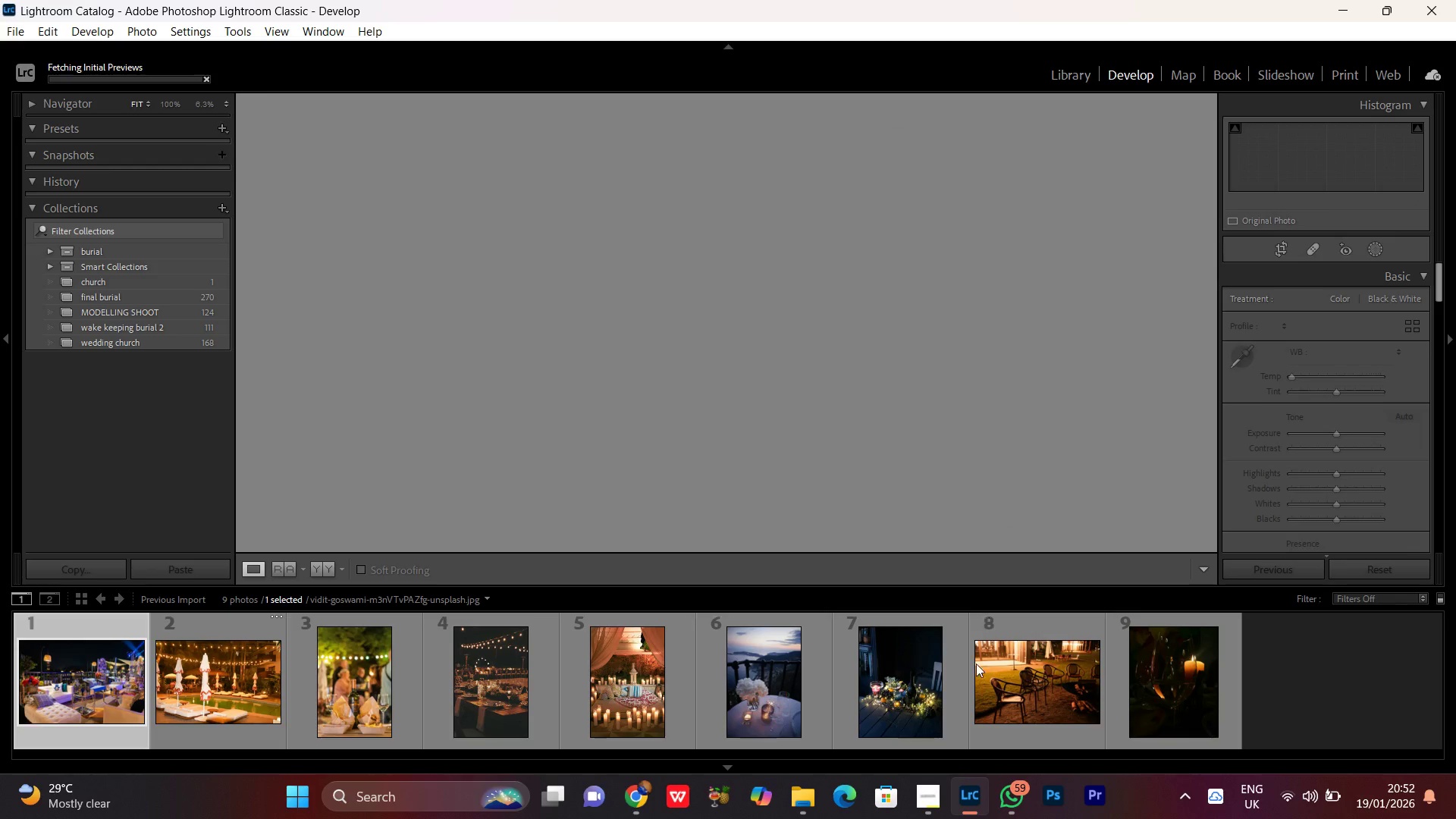 
left_click([1013, 817])
 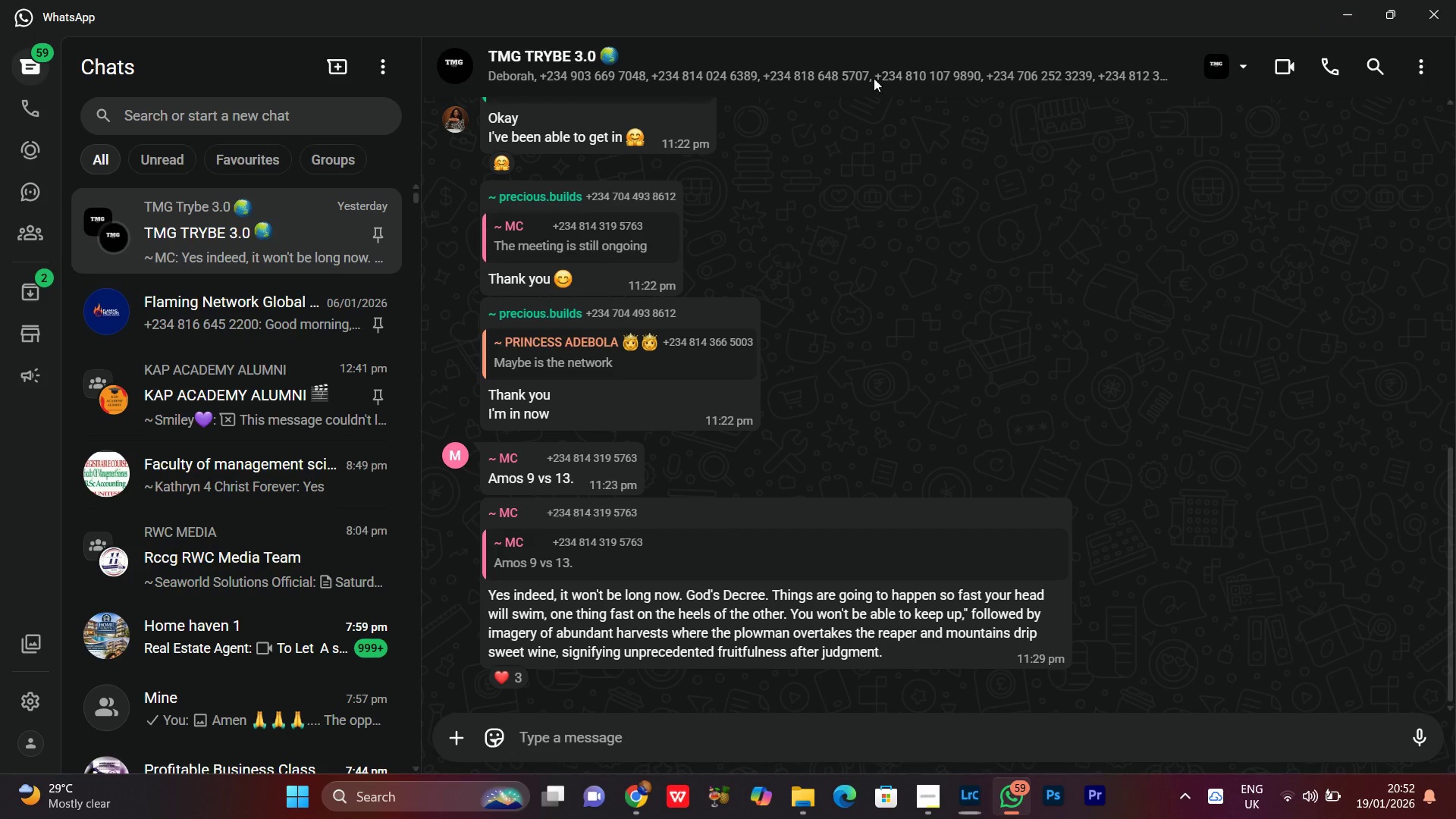 
scroll: coordinate [222, 497], scroll_direction: down, amount: 2.0
 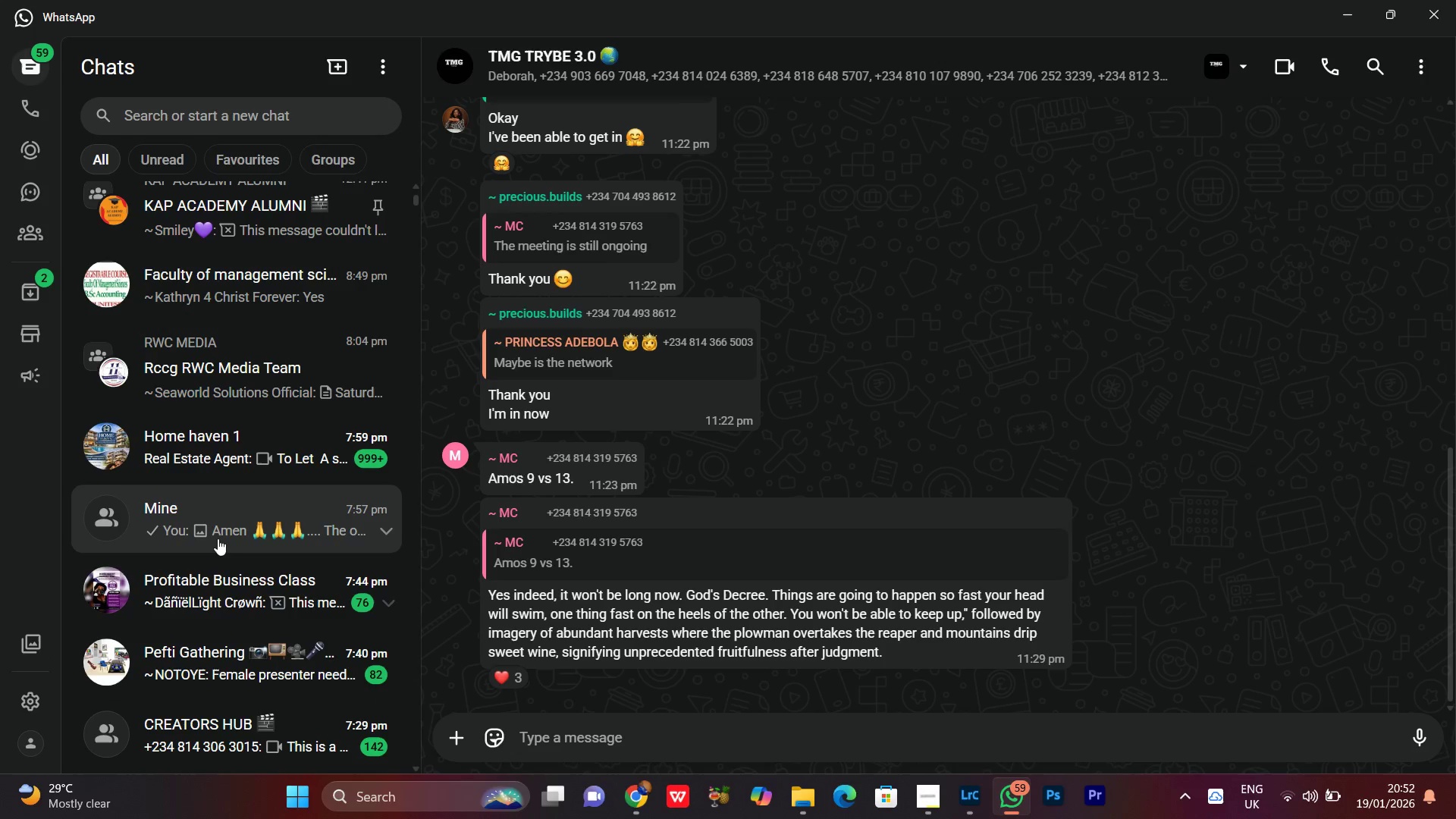 
left_click([218, 538])
 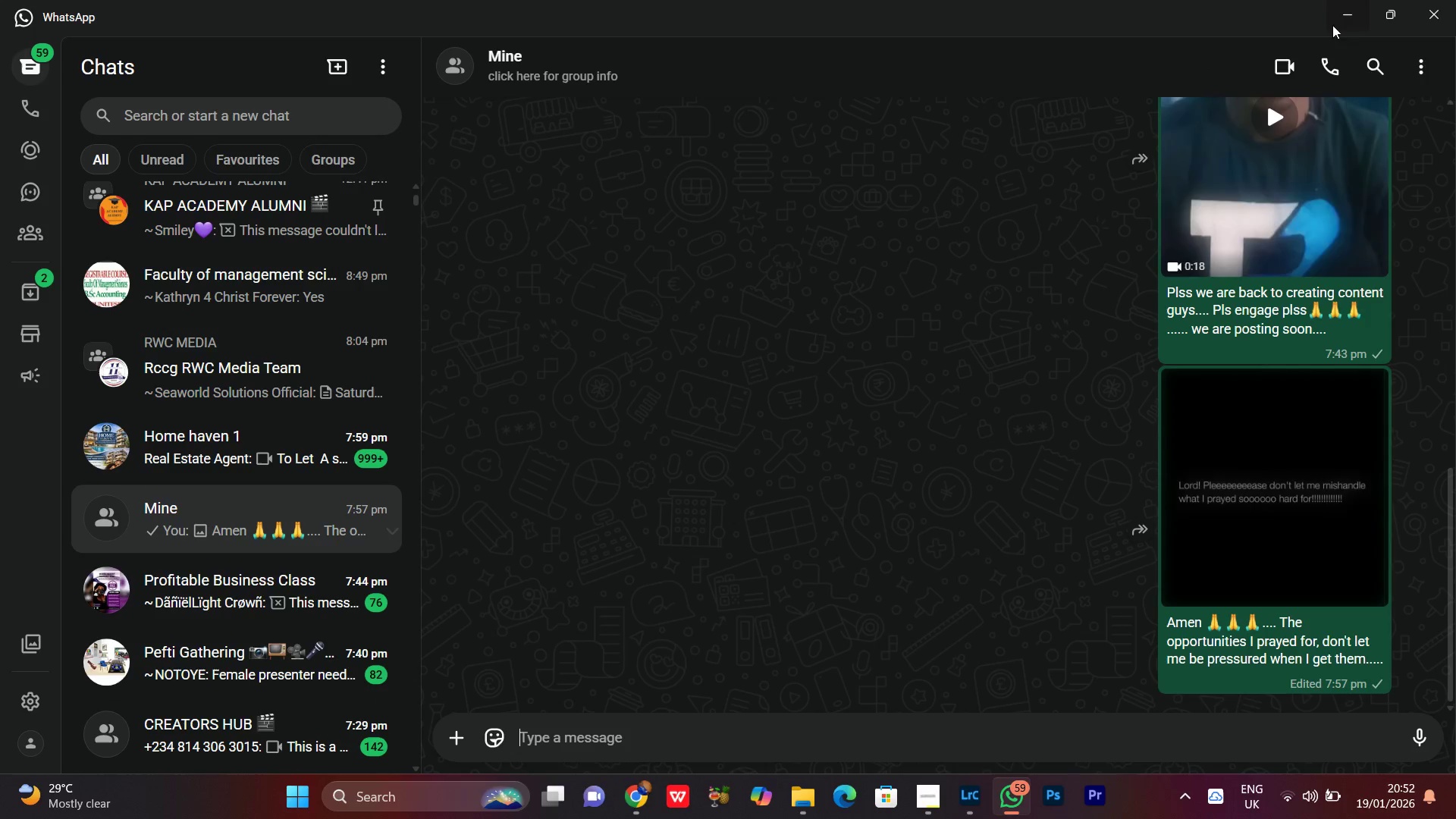 
left_click_drag(start_coordinate=[1344, 10], to_coordinate=[1346, 3])
 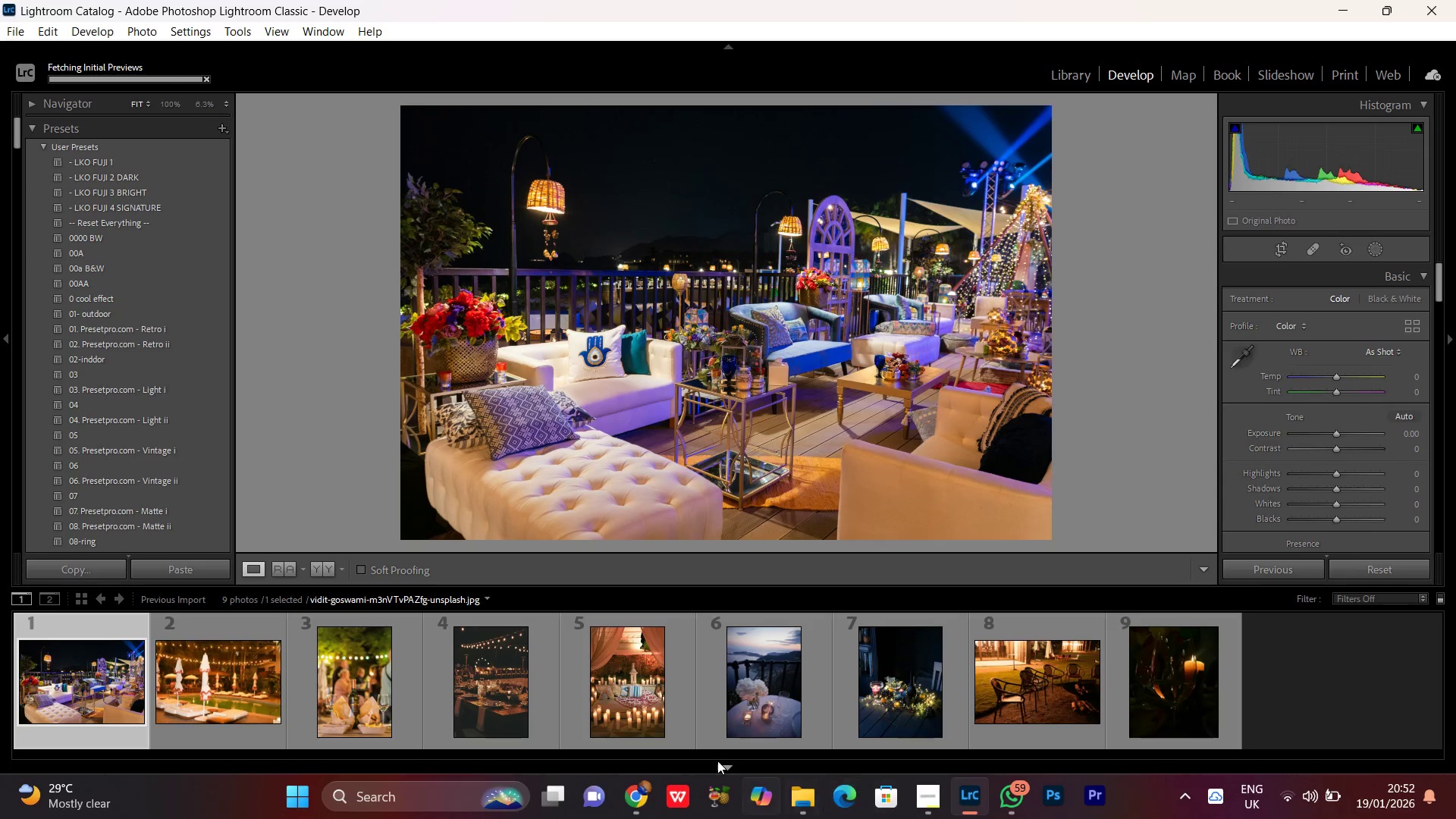 
left_click([639, 787])
 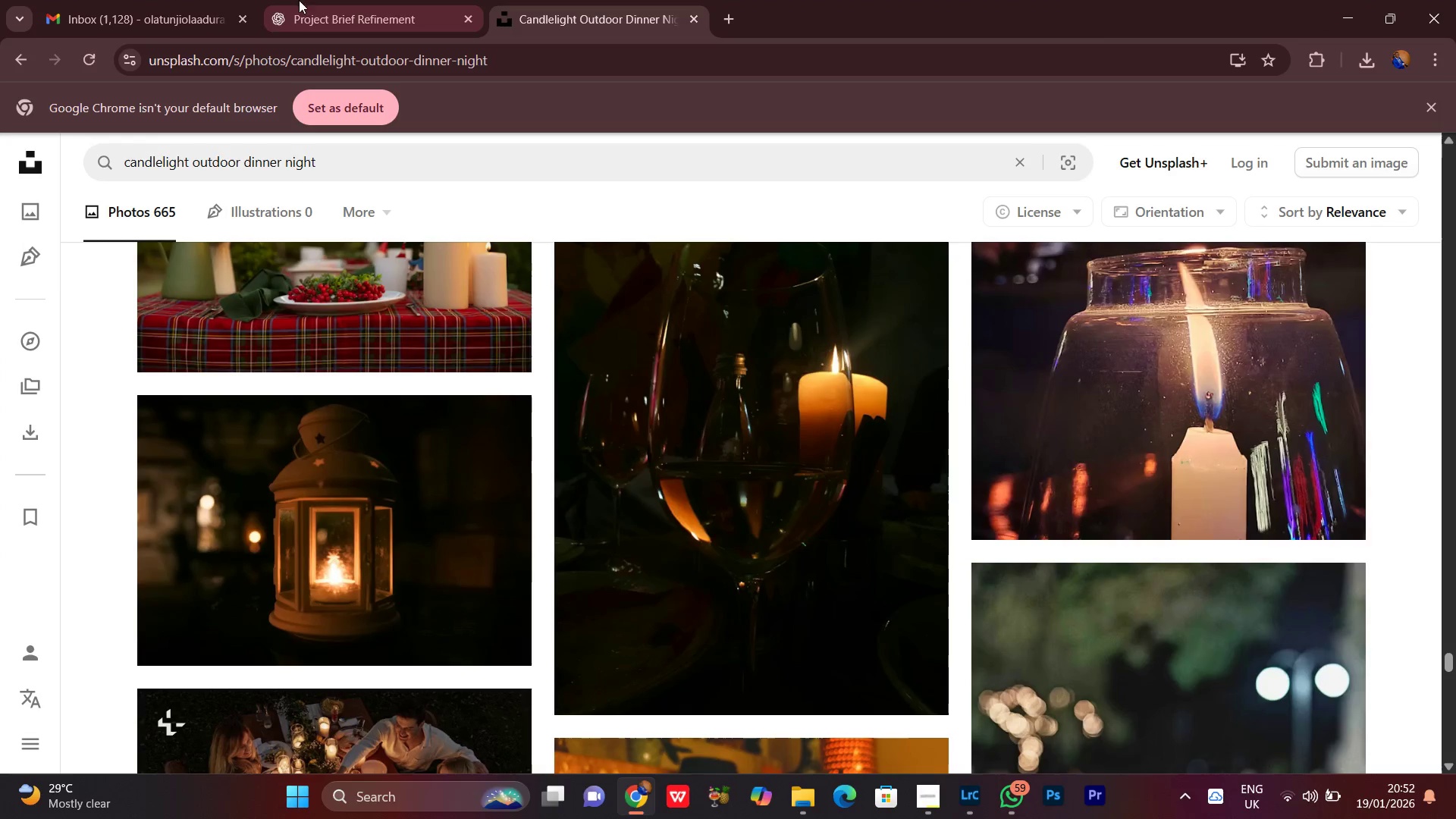 
left_click([386, 0])
 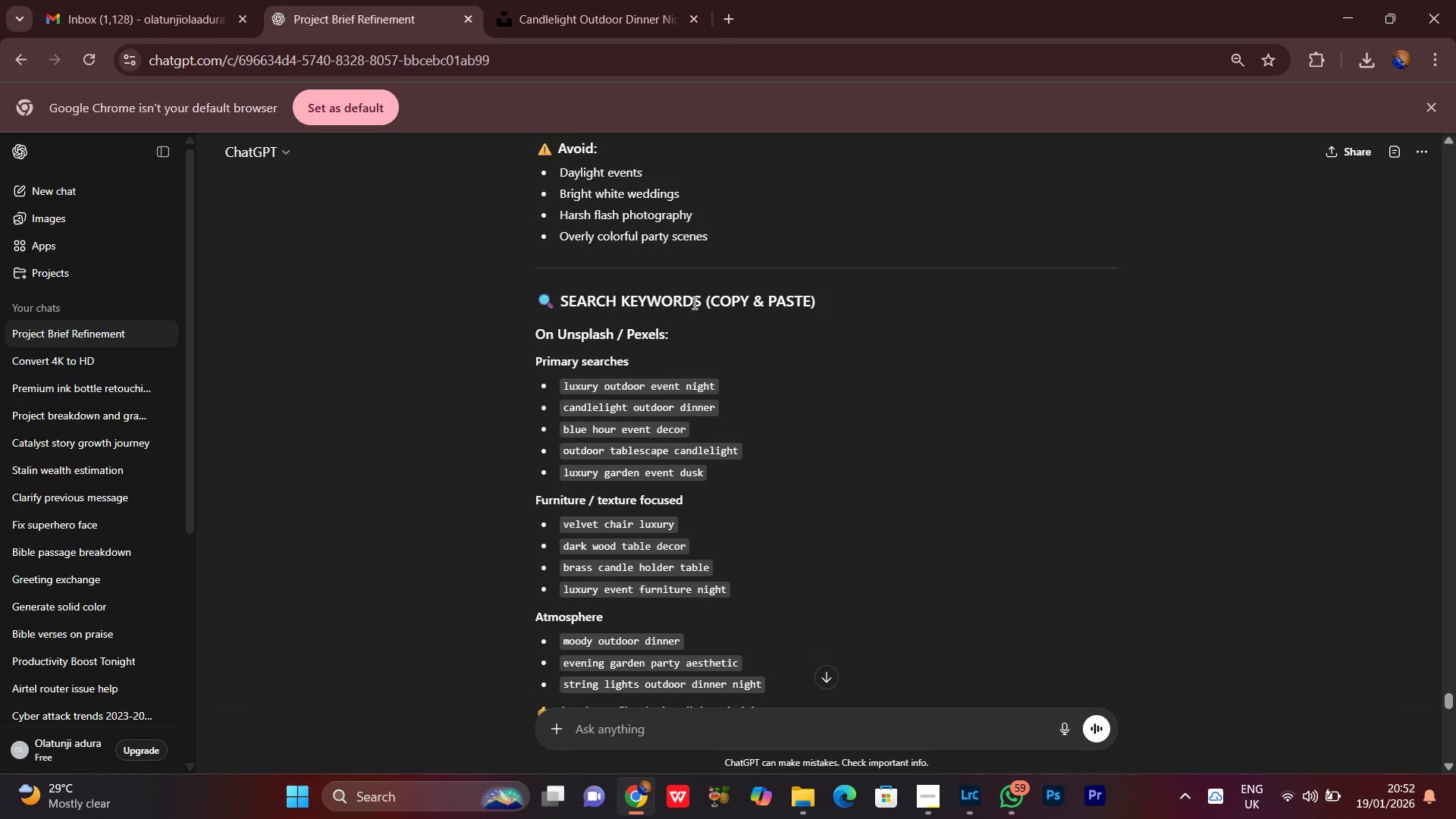 
scroll: coordinate [804, 532], scroll_direction: down, amount: 24.0
 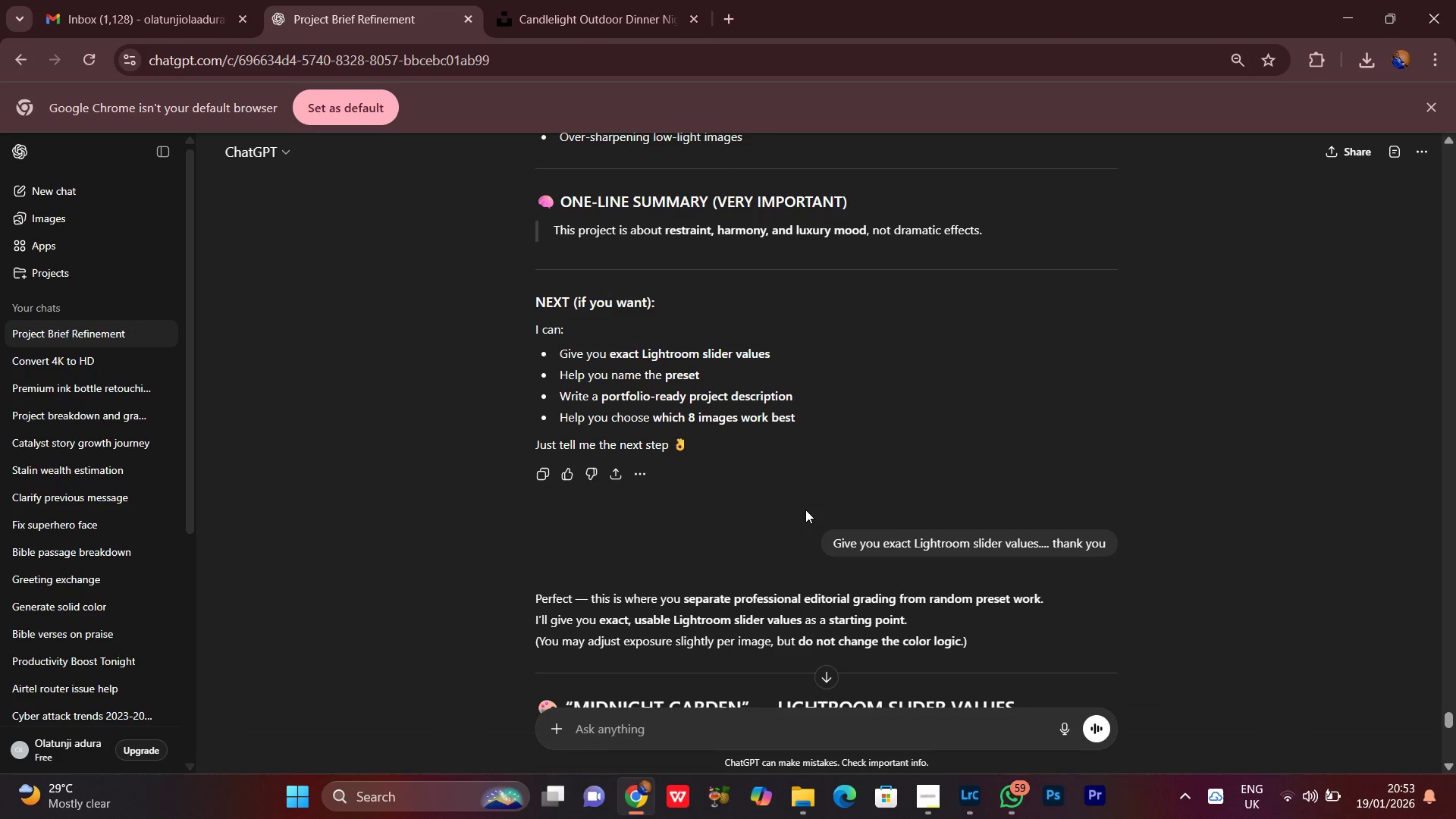 
scroll: coordinate [805, 501], scroll_direction: down, amount: 6.0
 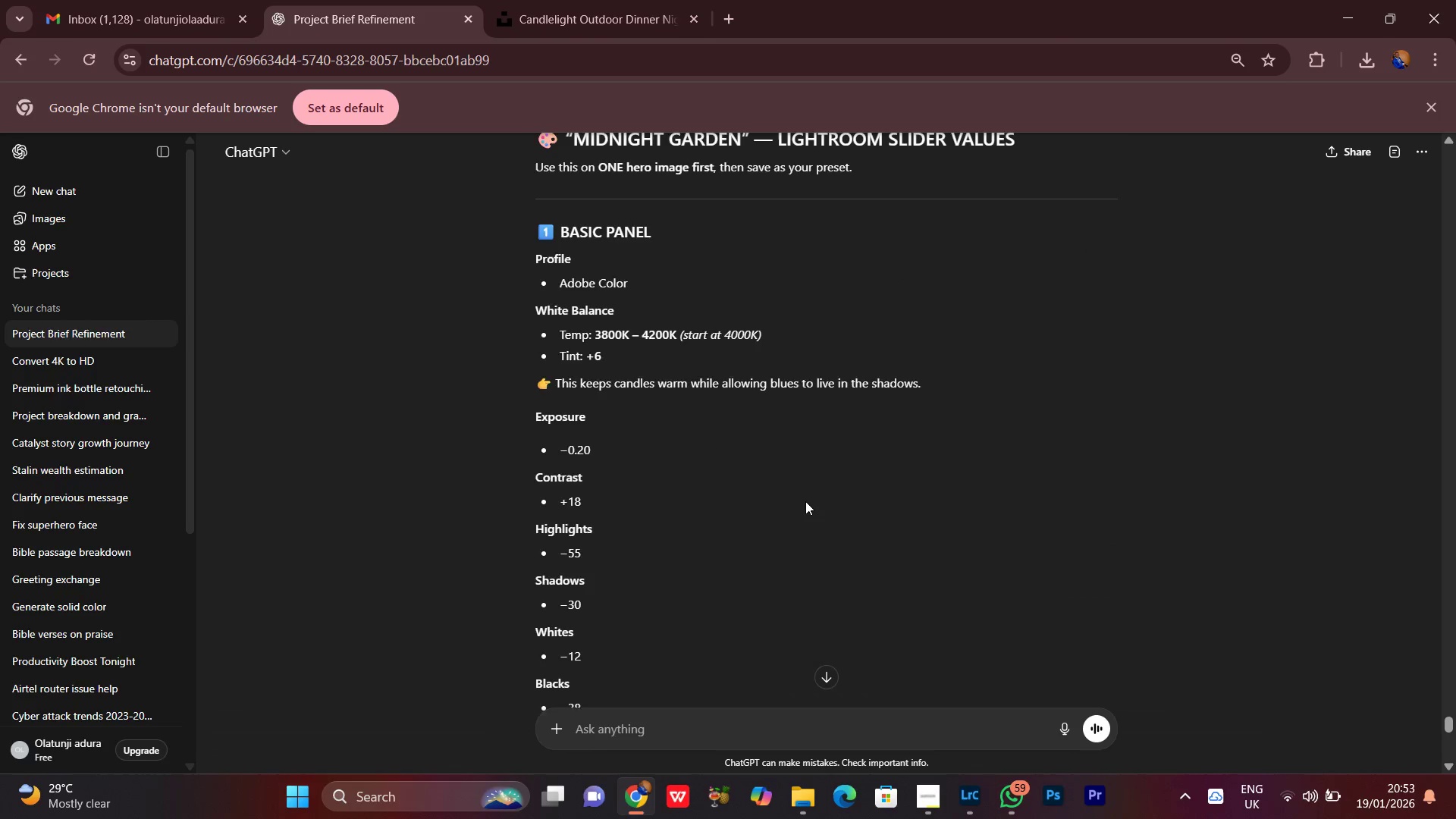 
scroll: coordinate [805, 501], scroll_direction: up, amount: 1.0
 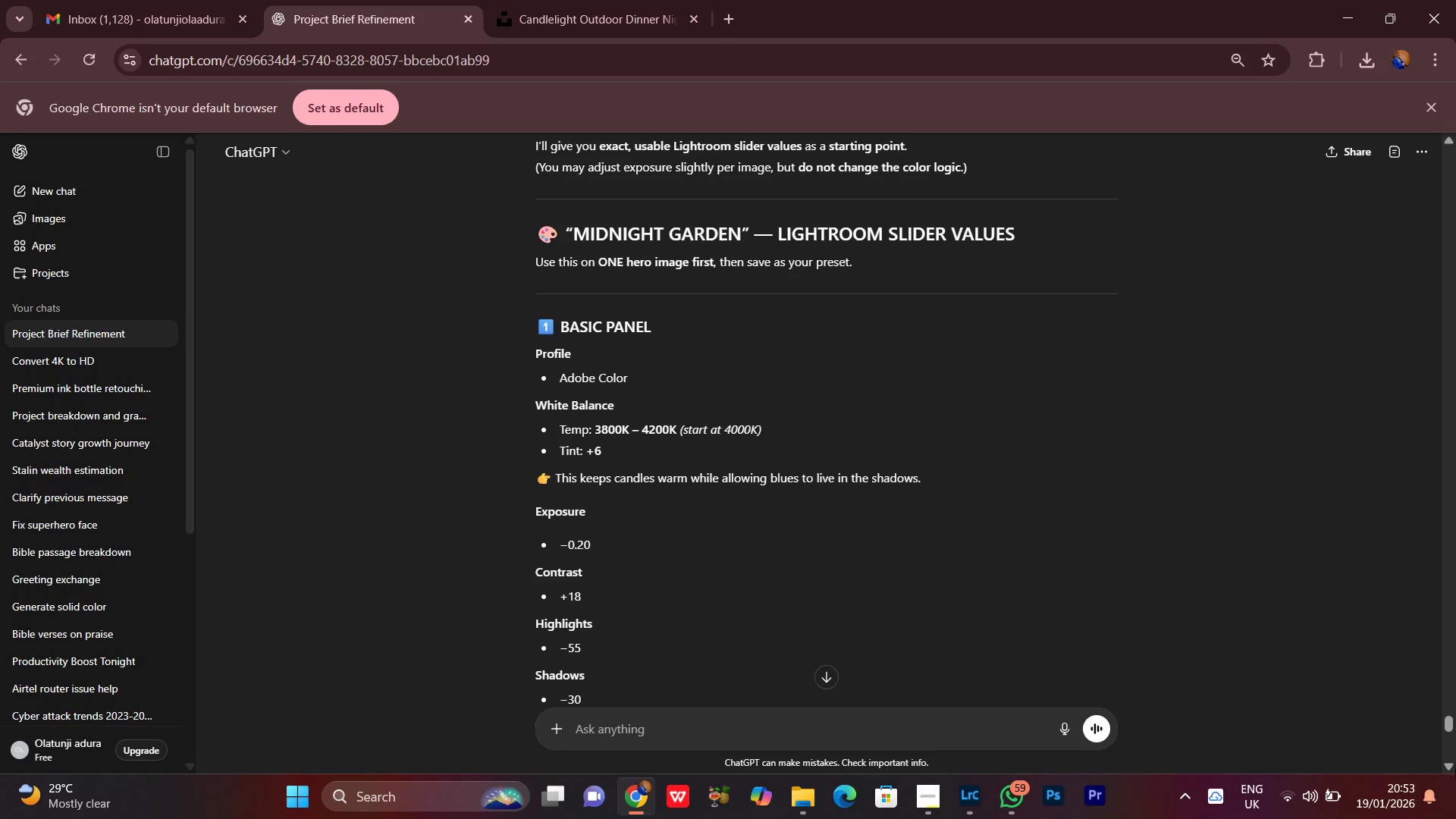 
double_click([1448, 755])
 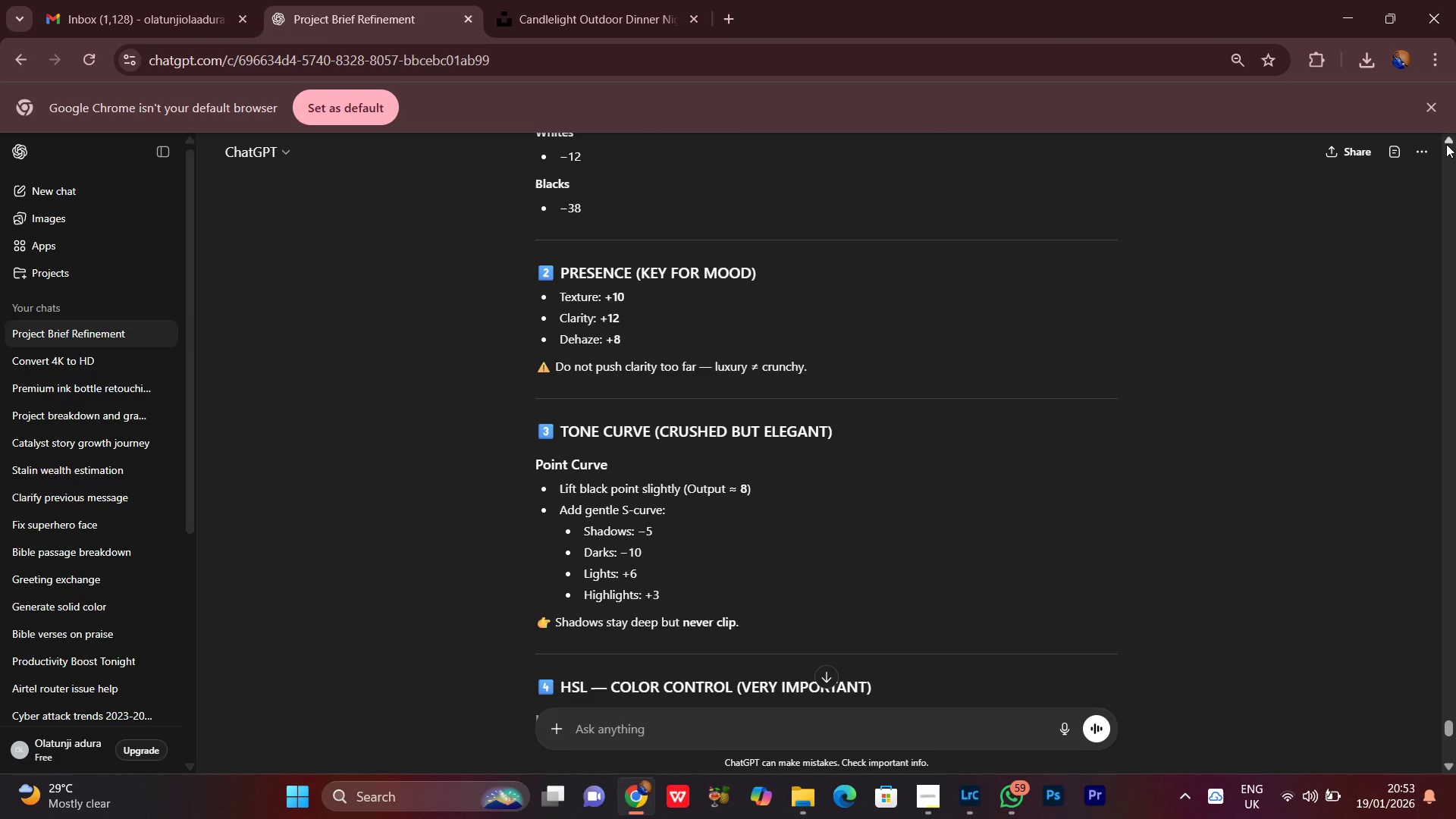 
double_click([1446, 144])
 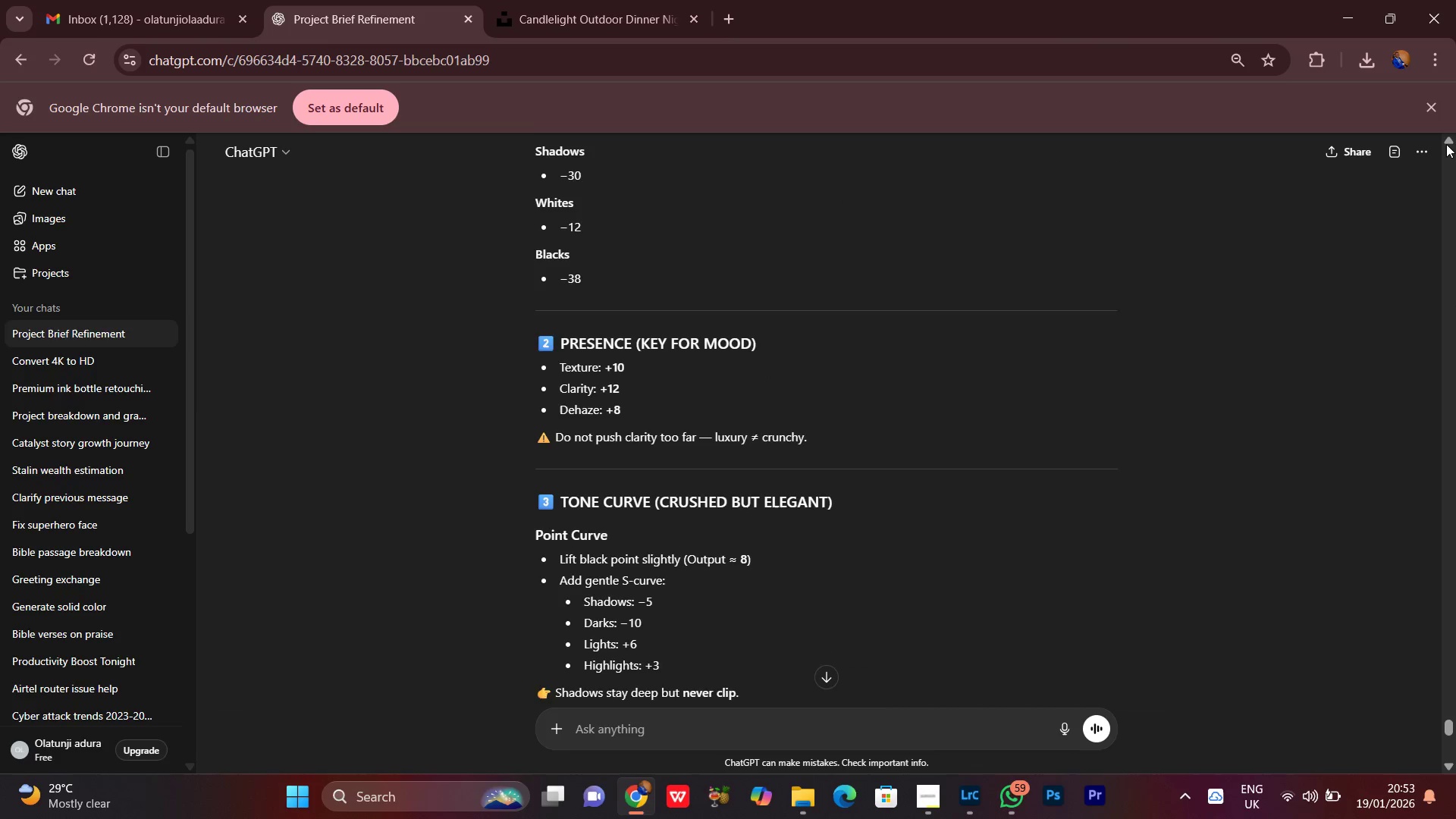 
triple_click([1446, 144])
 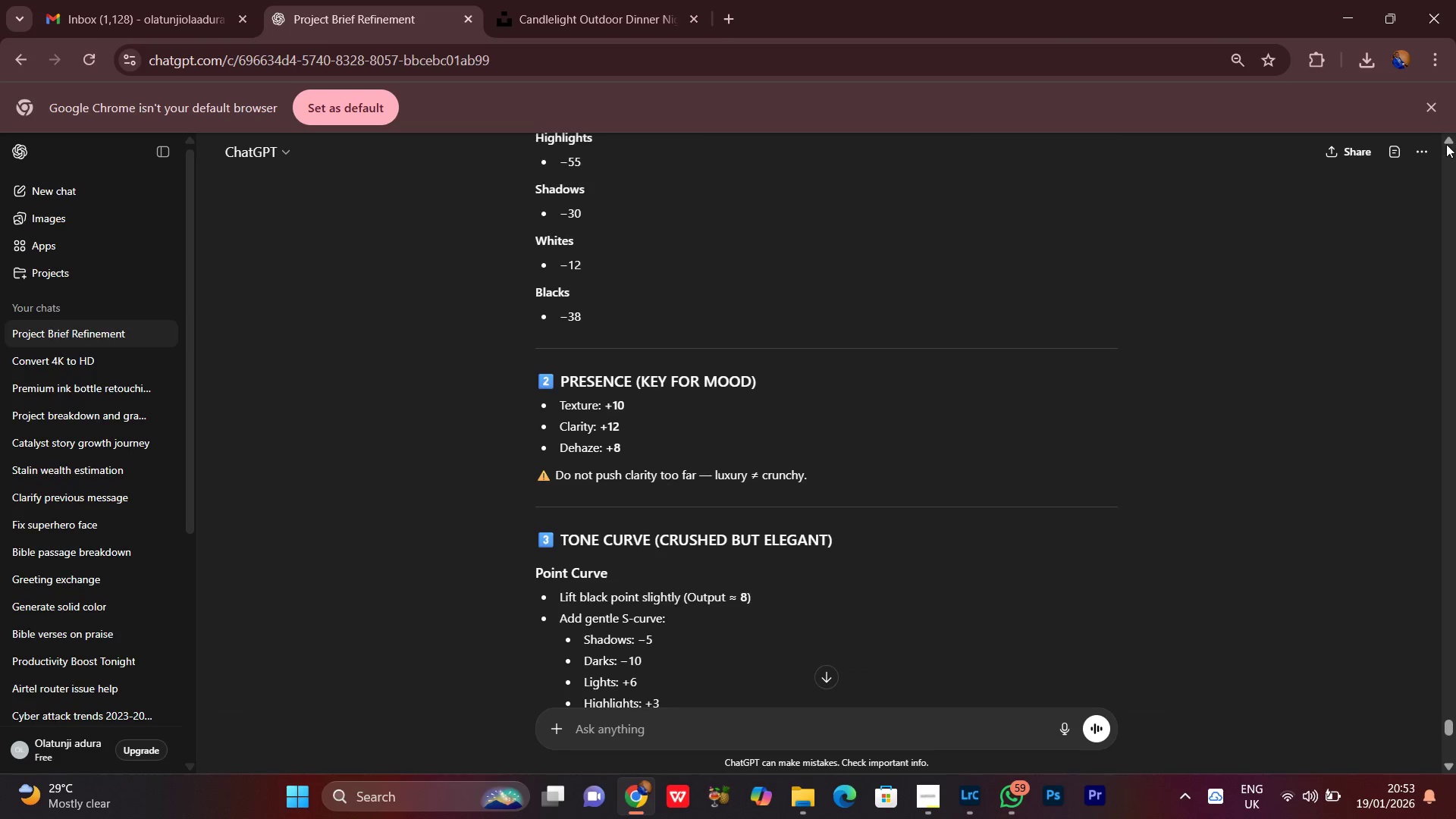 
triple_click([1446, 144])
 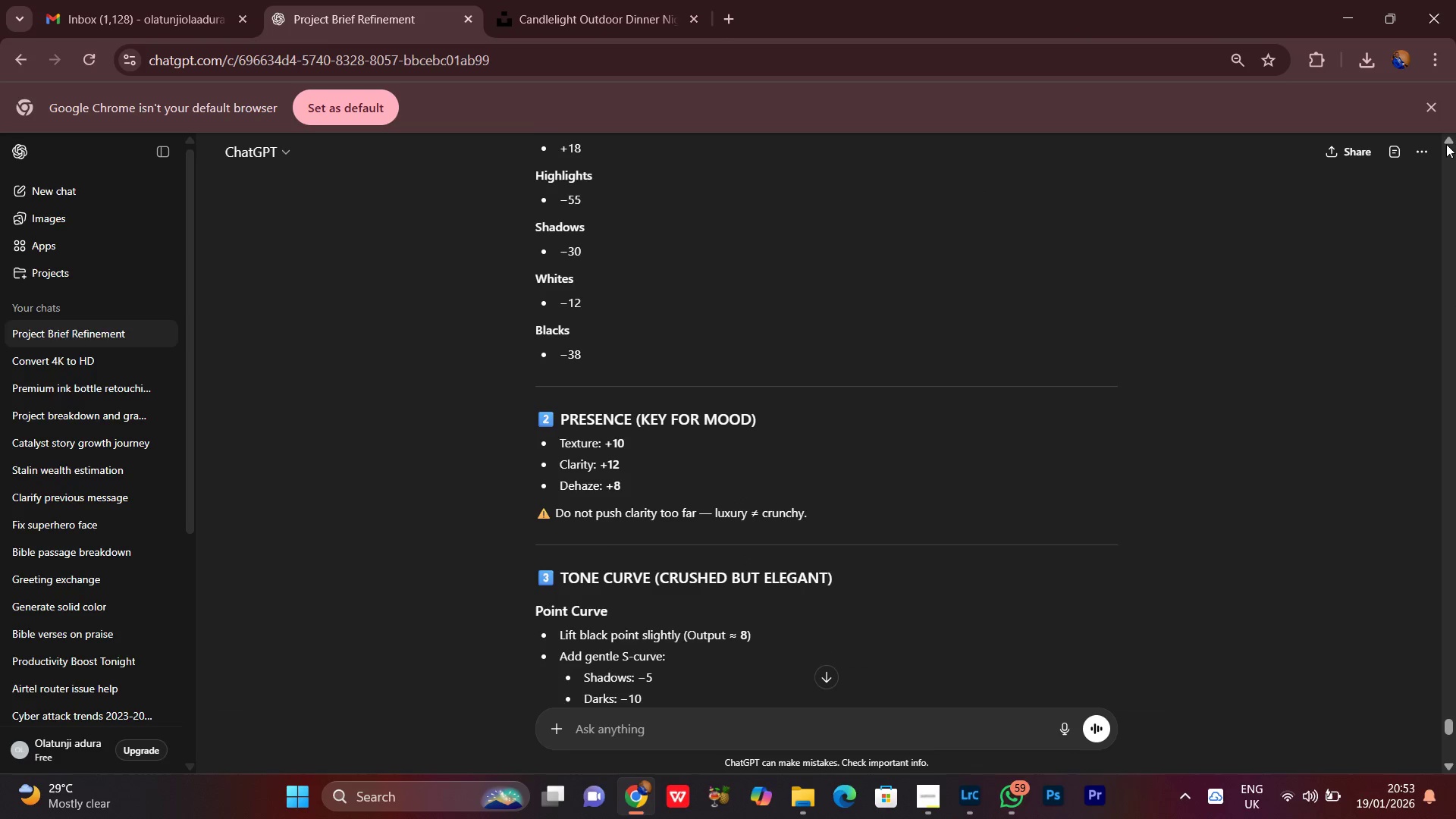 
triple_click([1446, 144])
 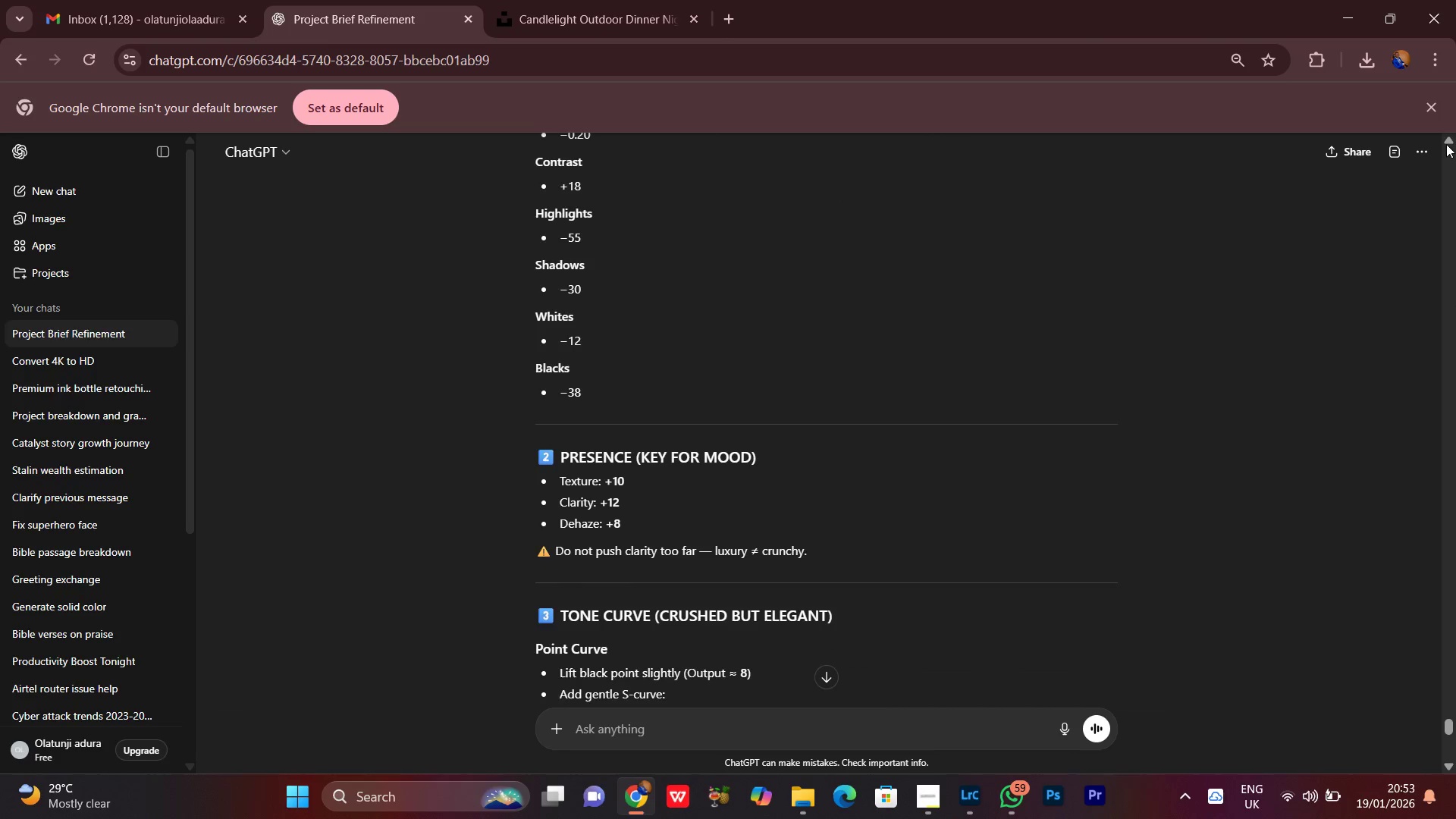 
triple_click([1446, 144])
 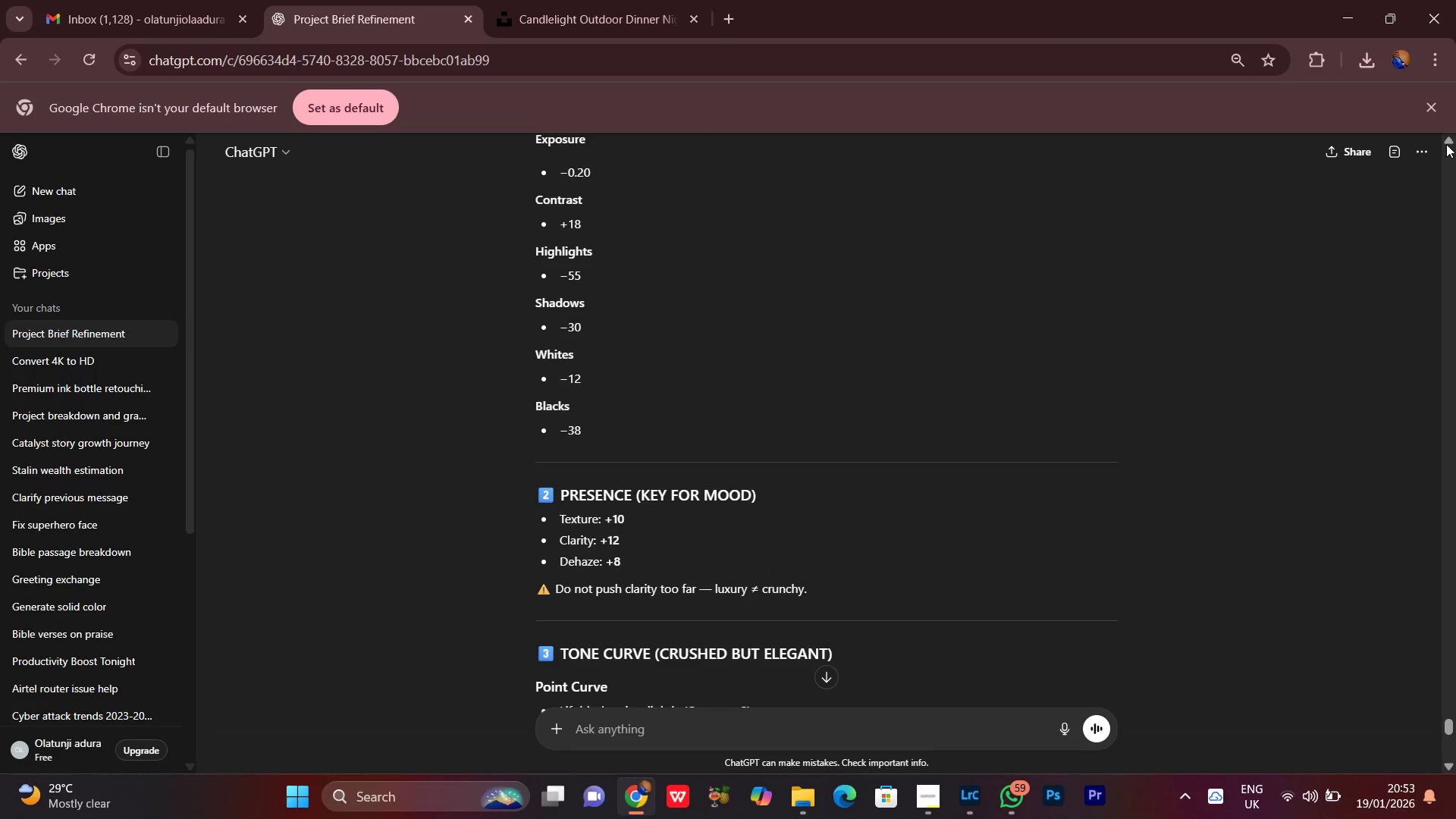 
triple_click([1446, 144])
 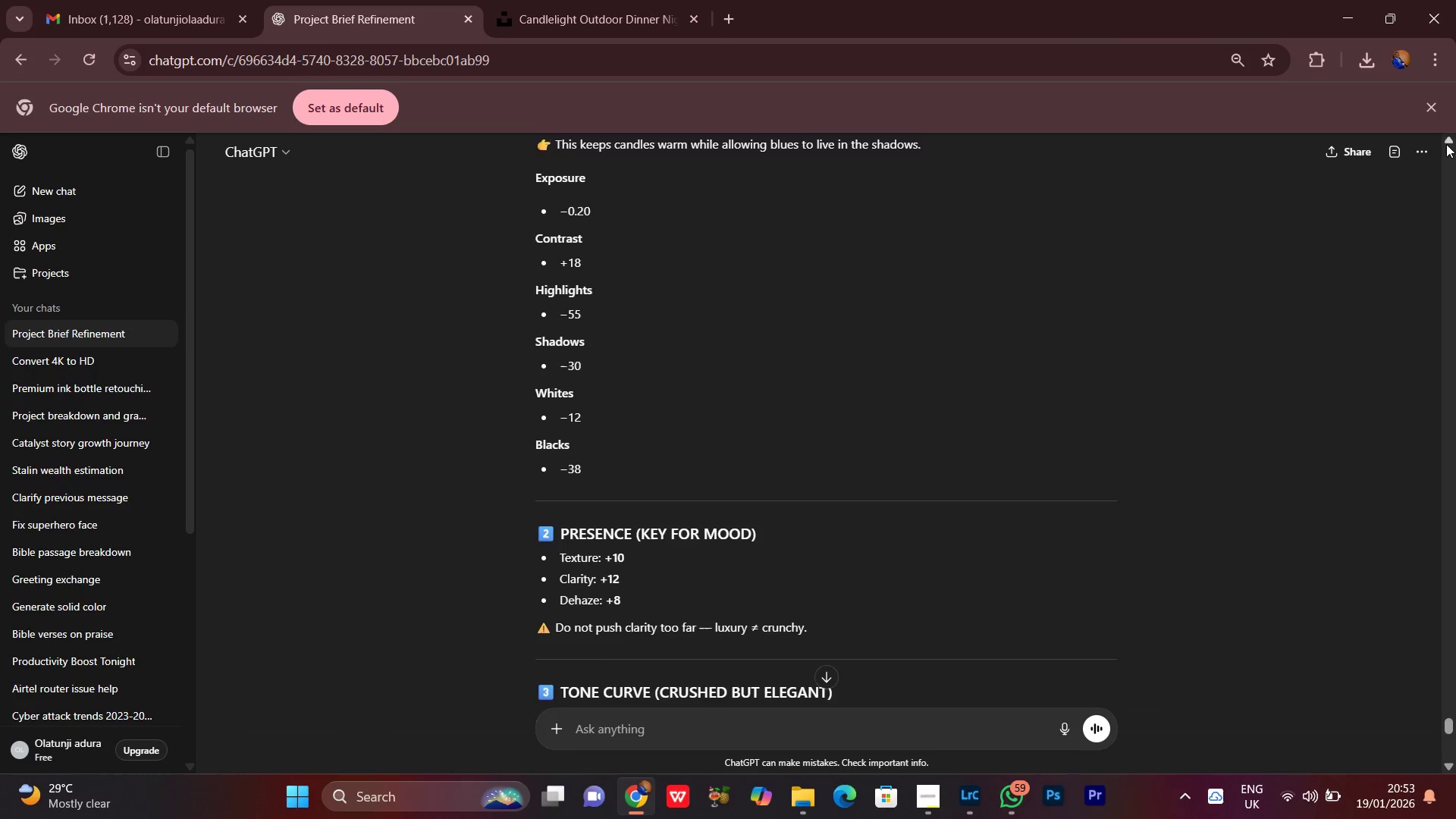 
triple_click([1446, 144])
 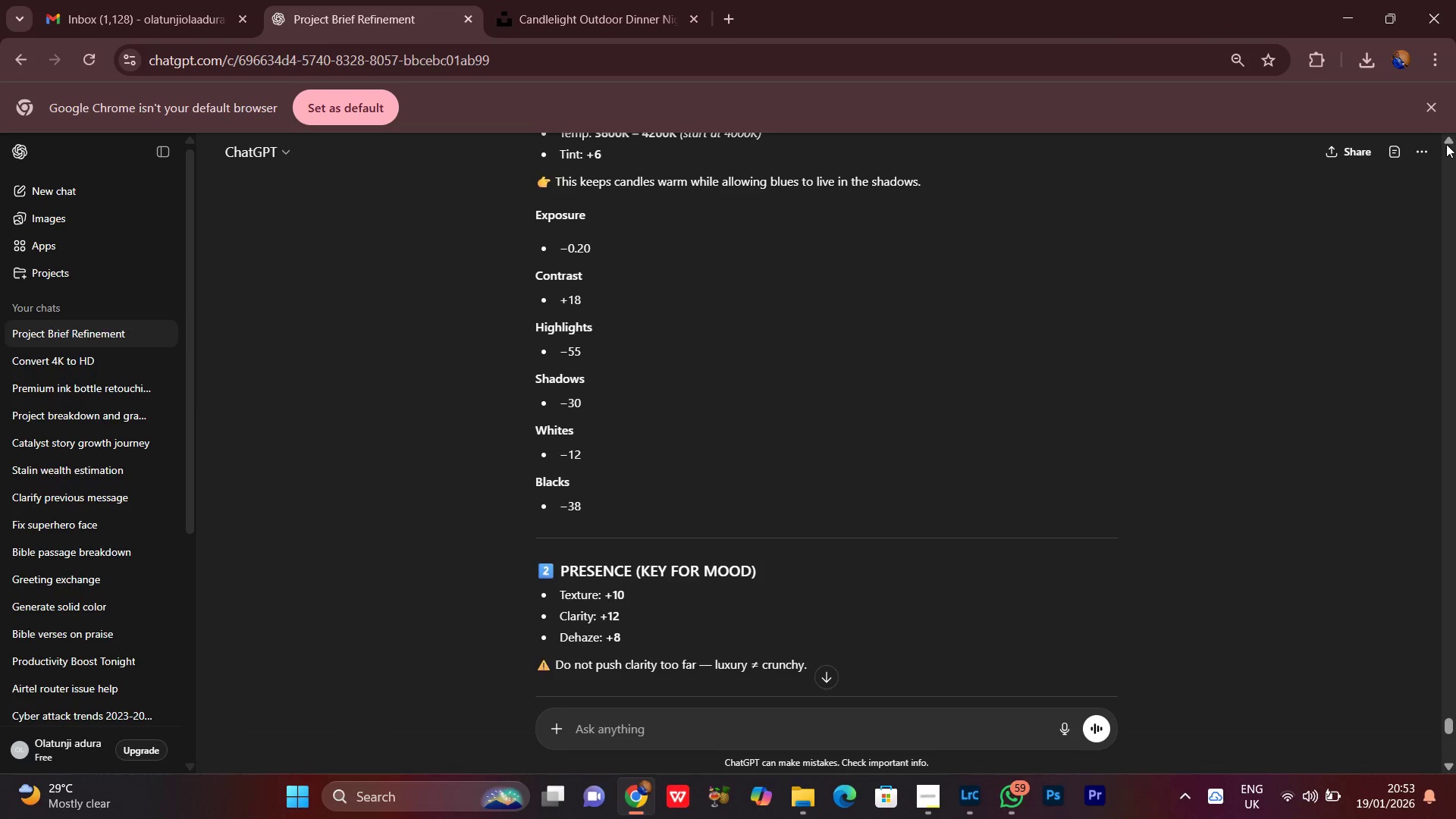 
triple_click([1446, 144])
 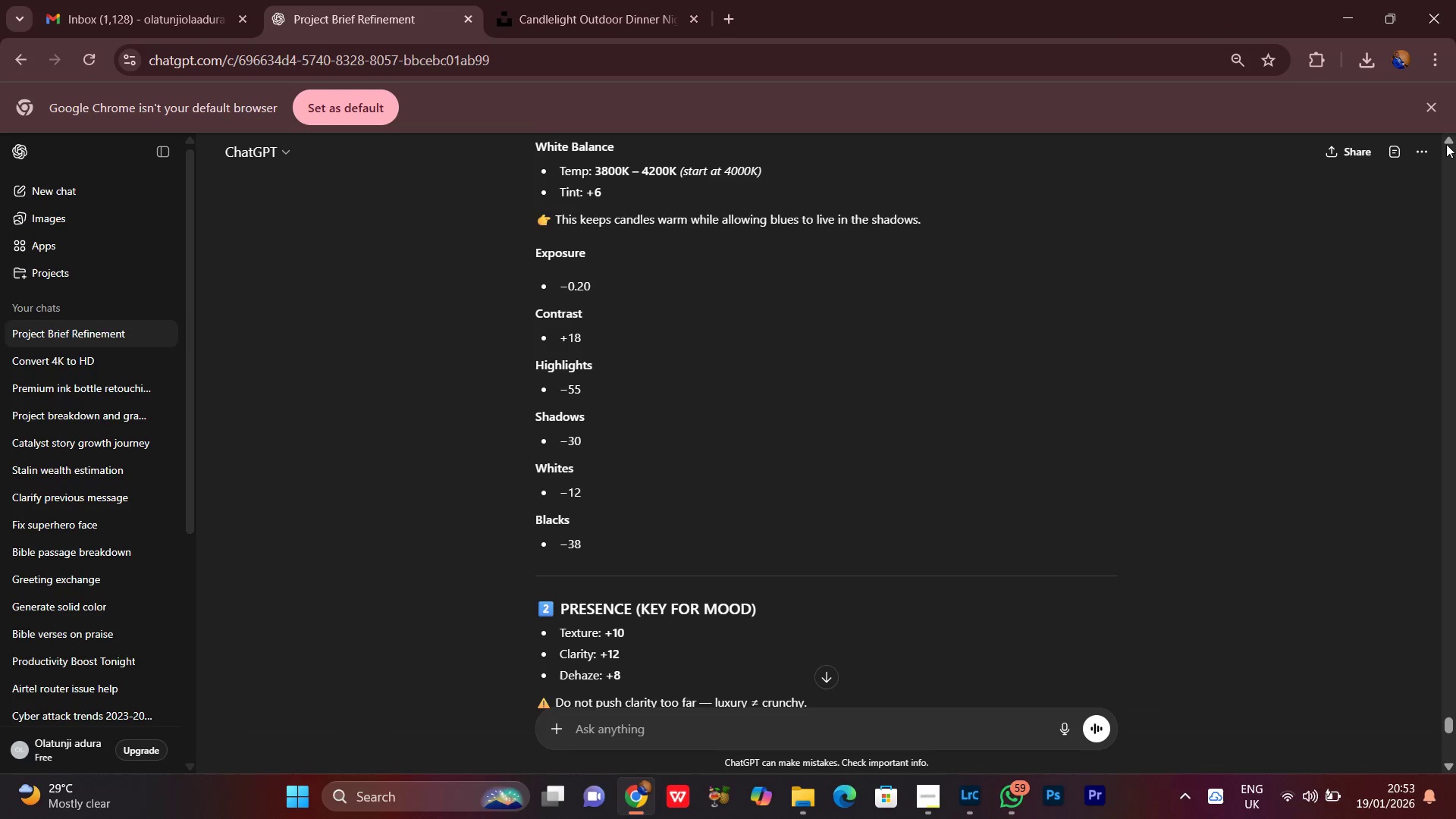 
triple_click([1446, 144])
 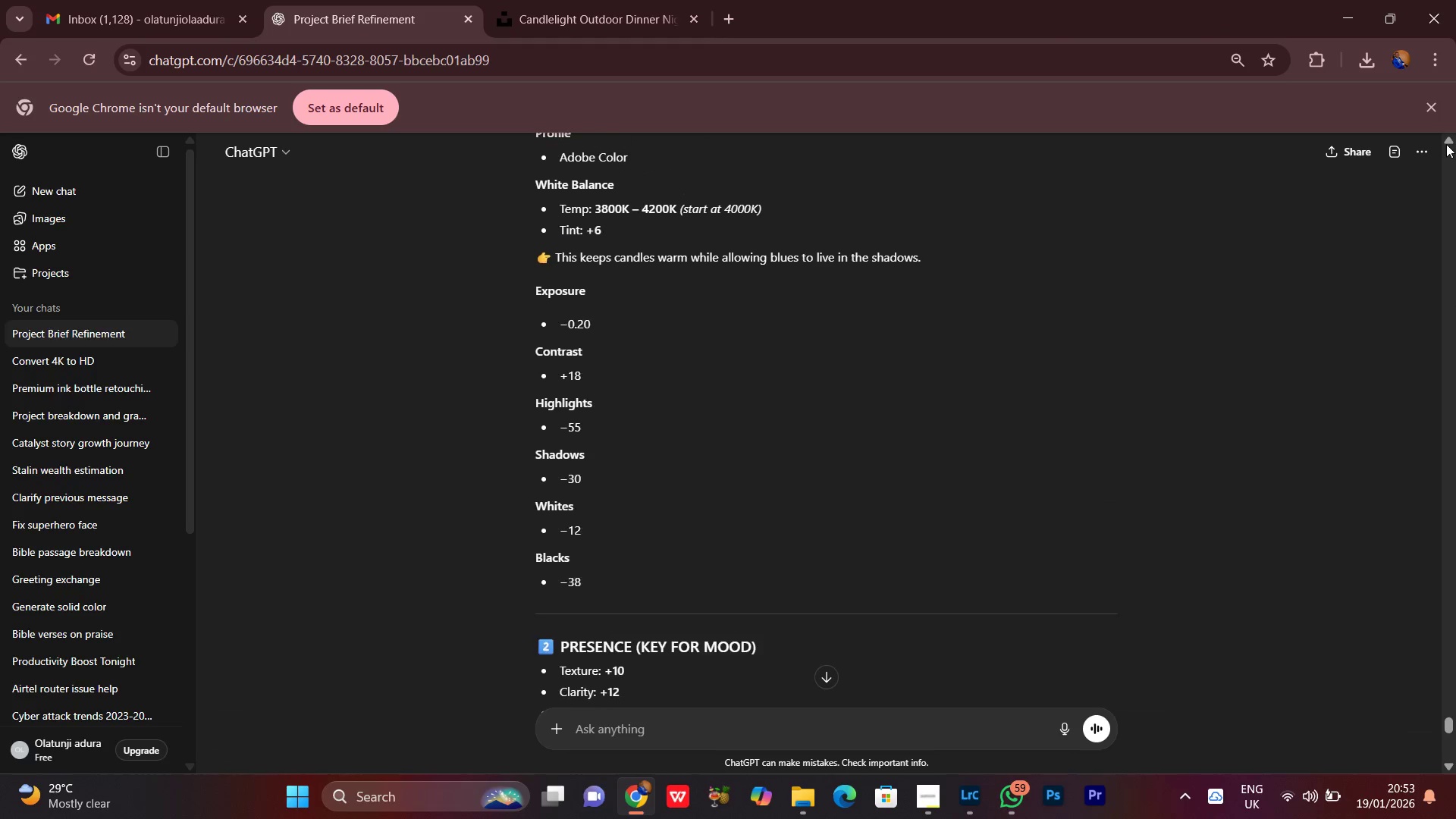 
triple_click([1446, 146])
 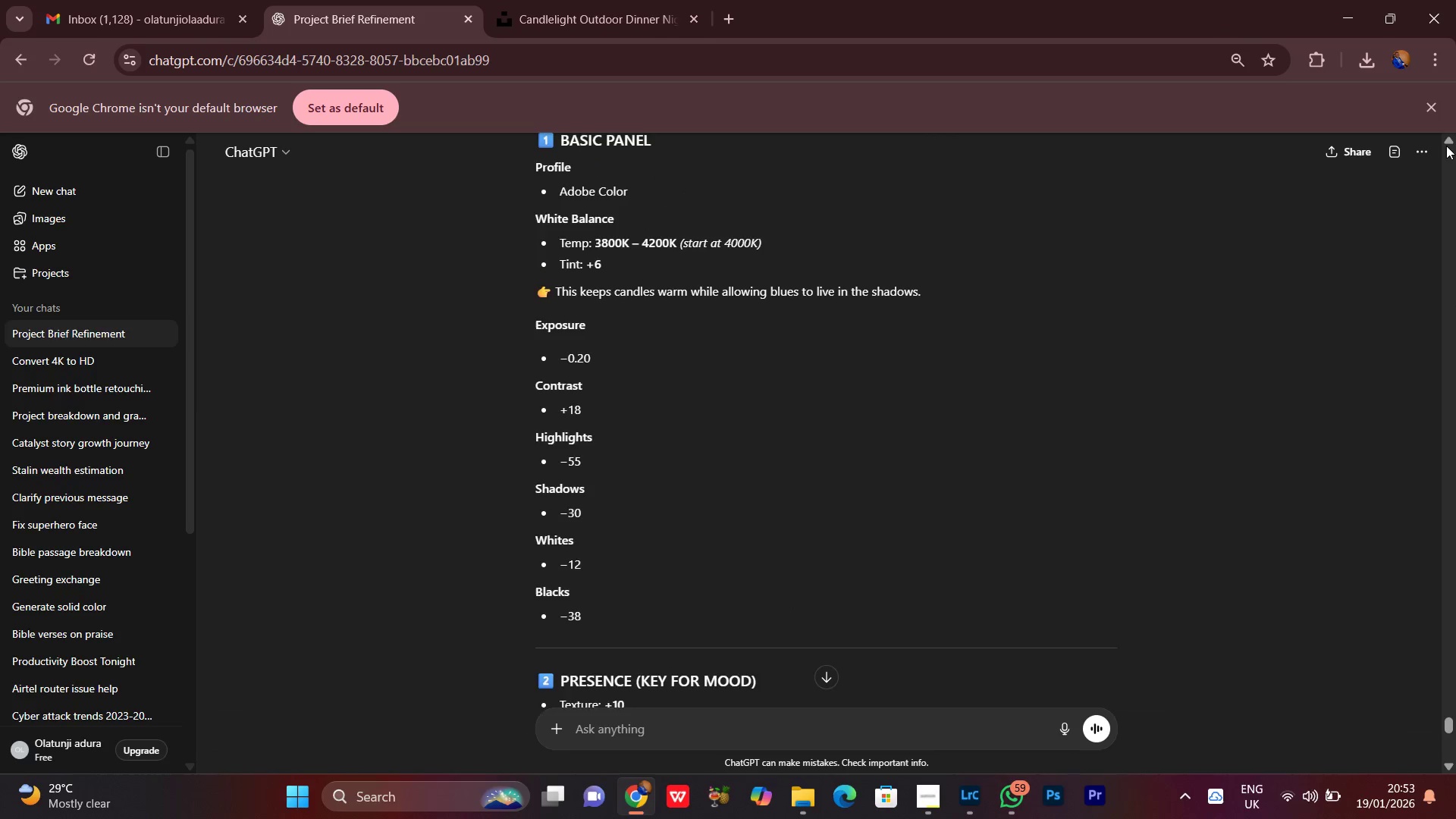 
triple_click([1446, 146])
 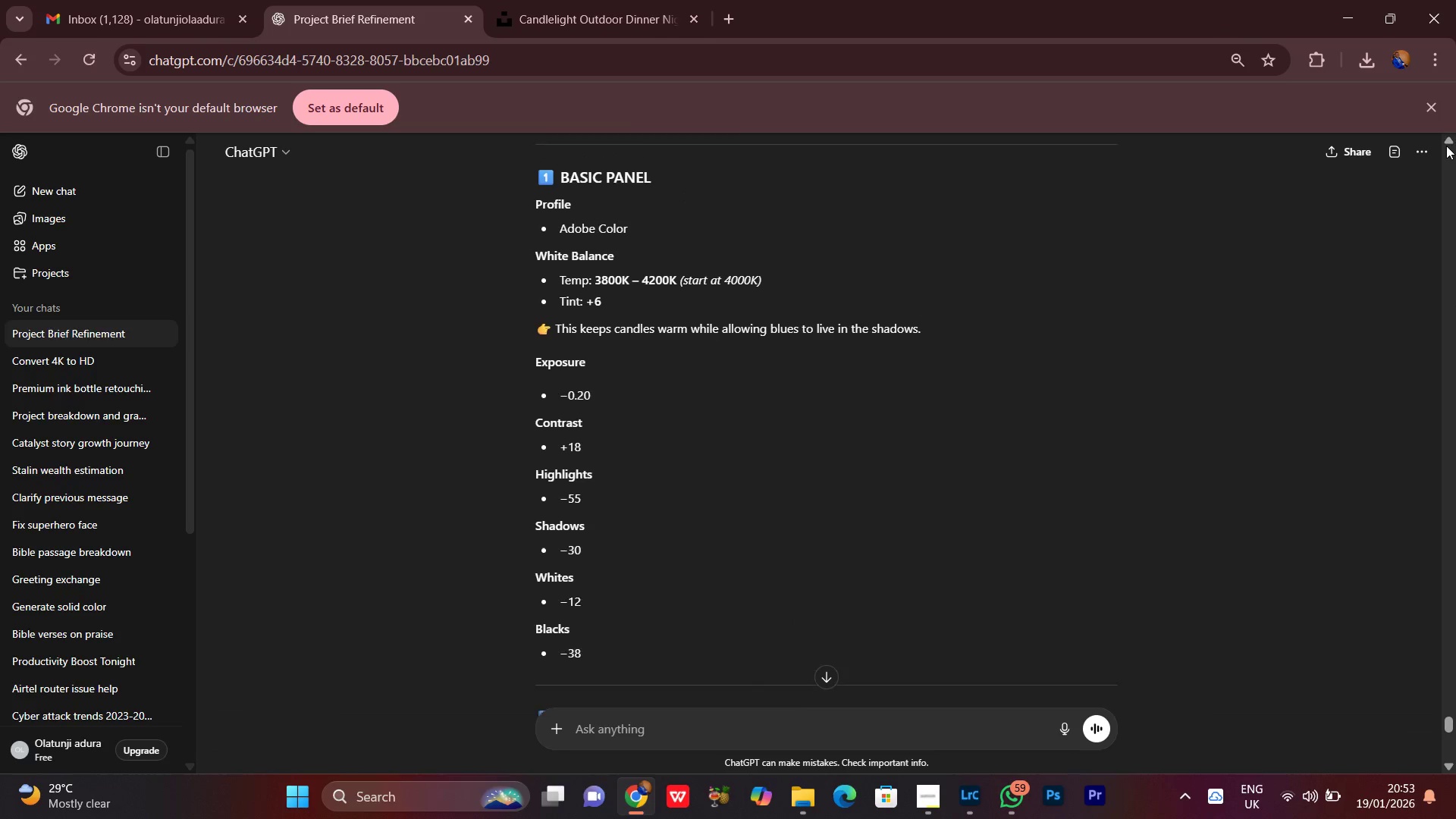 
triple_click([1446, 146])
 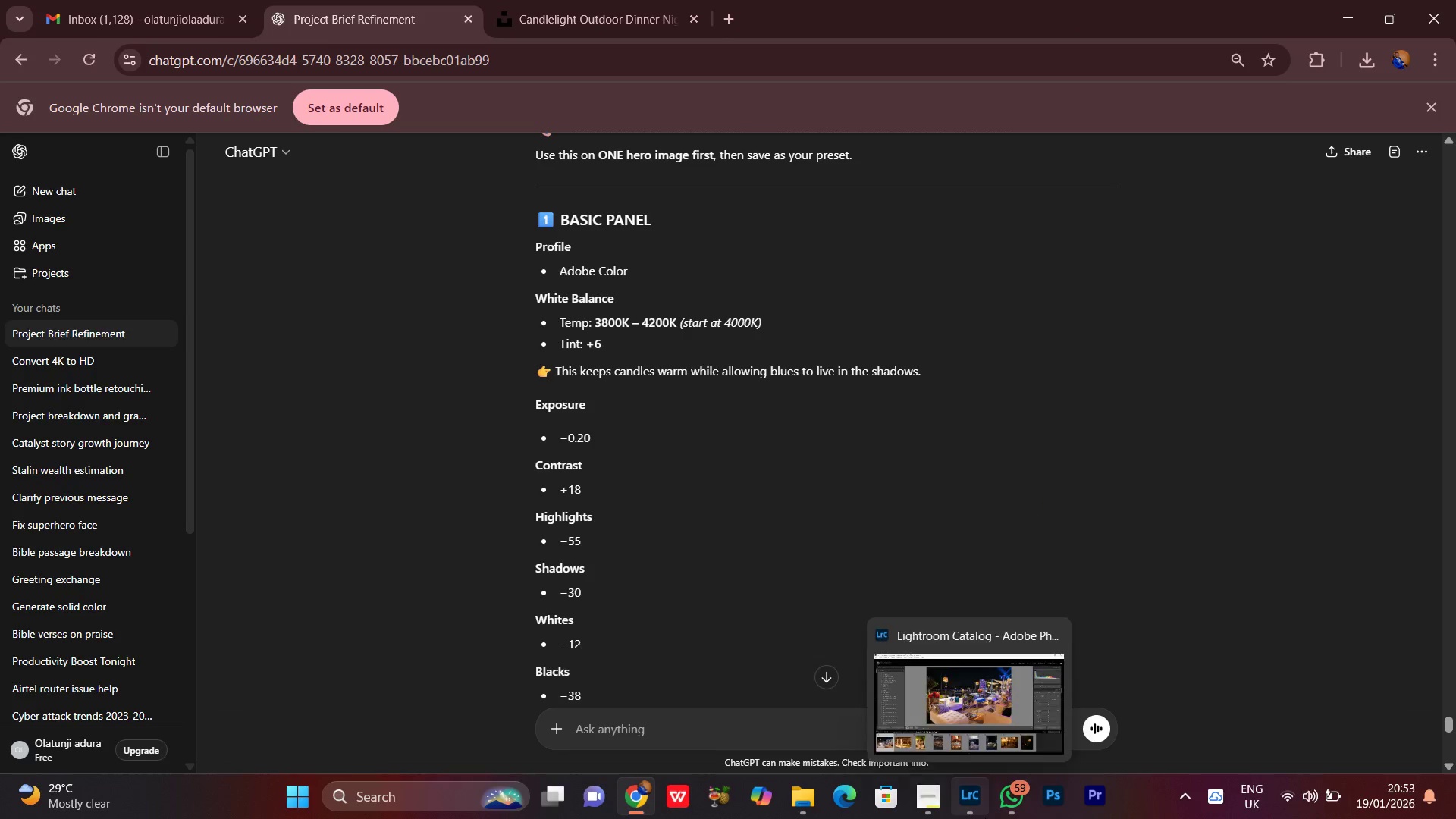 
key(PrintScreen)
 